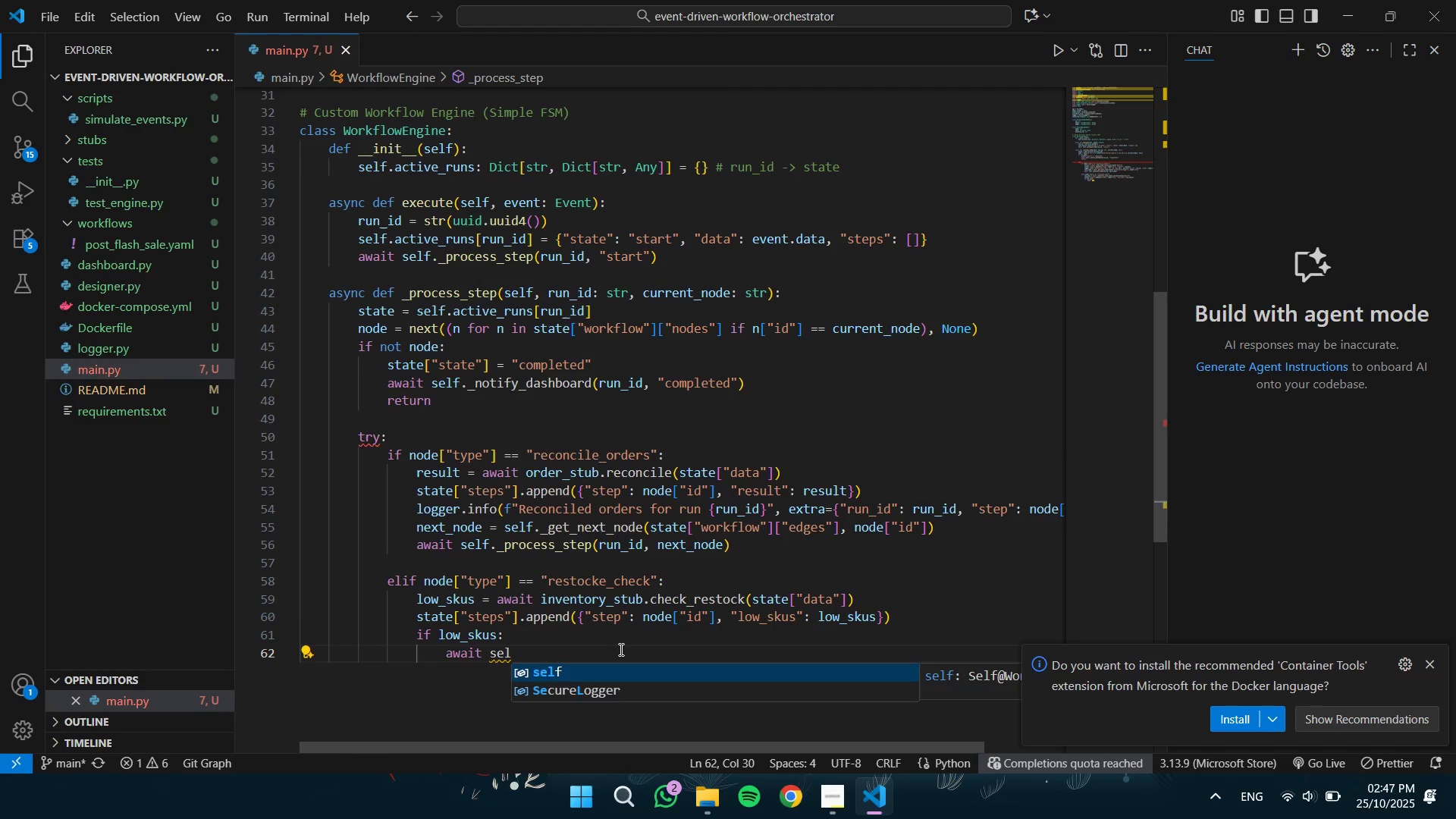 
key(Enter)
 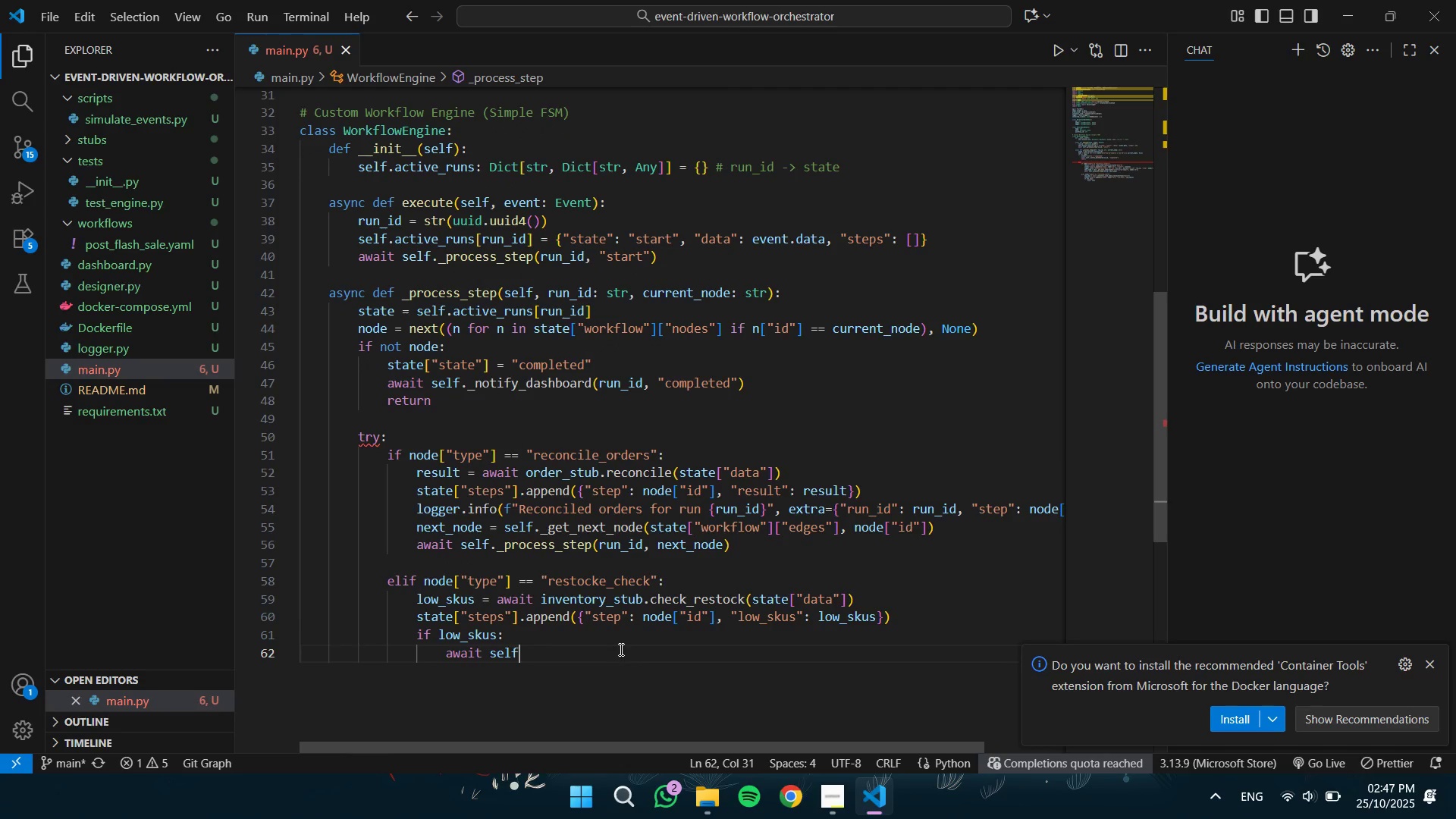 
type(._trigger_s)
key(Backspace)
type(alert)
 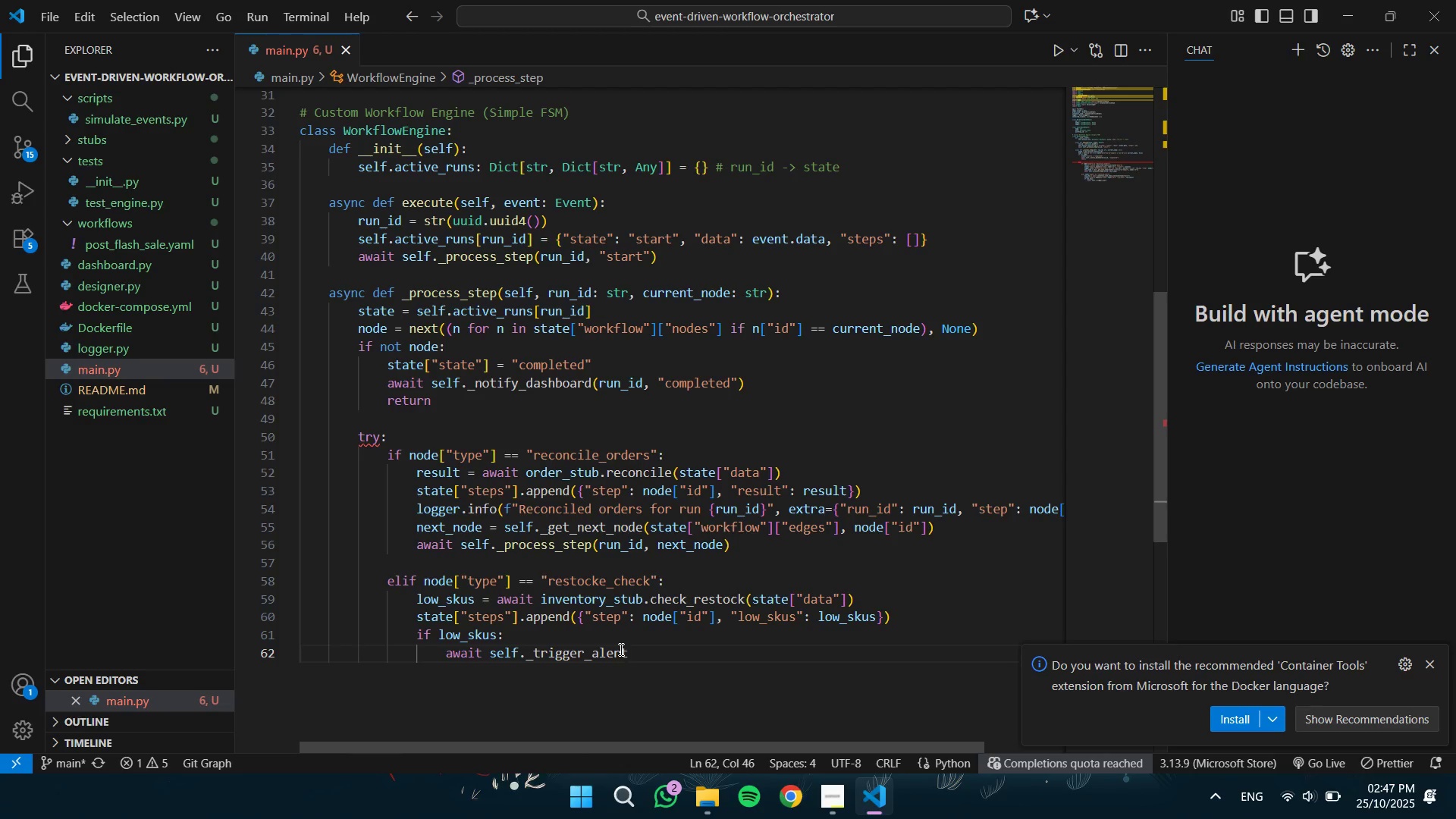 
type((run_id, low_skus)
 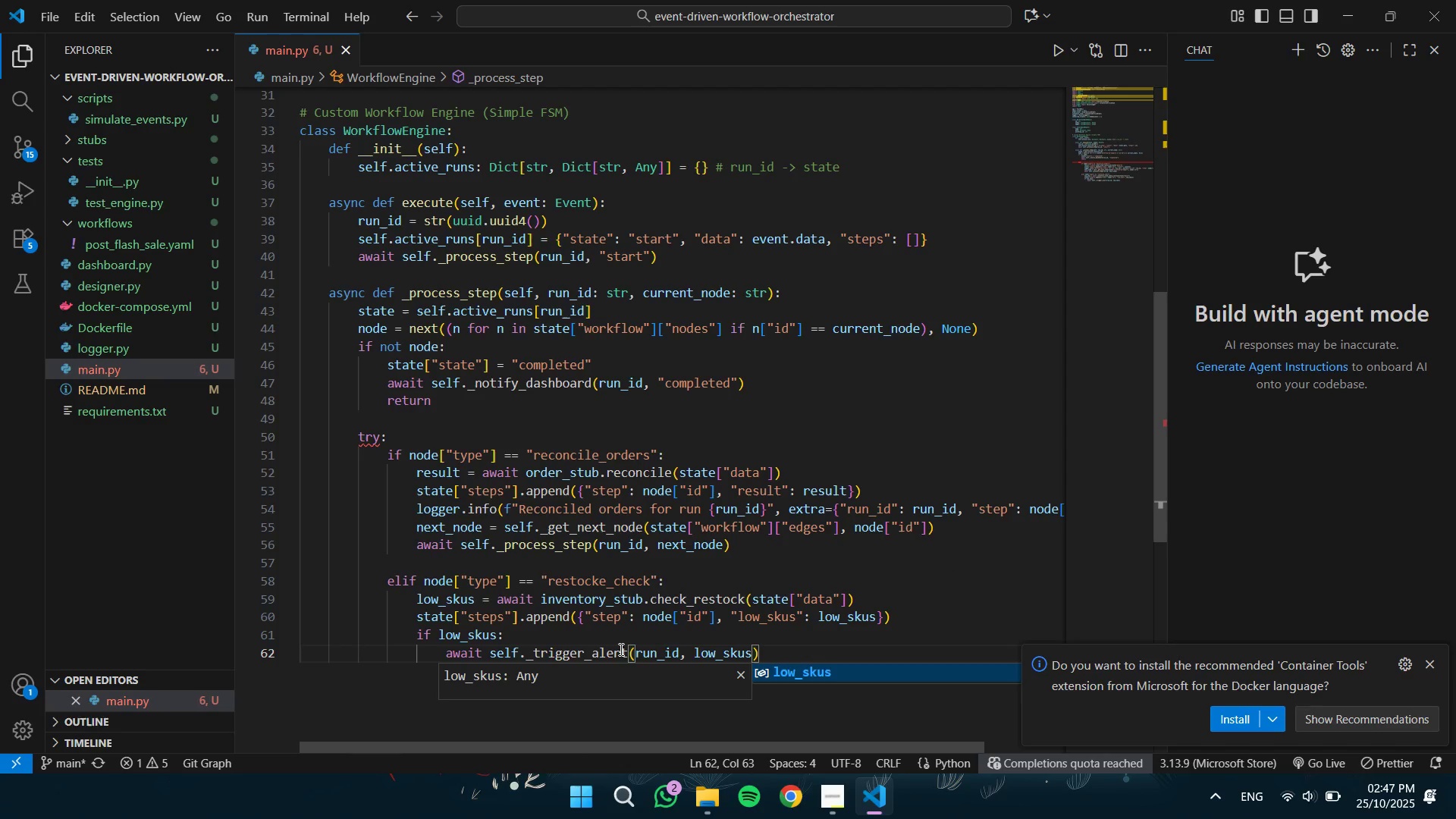 
key(ArrowRight)
 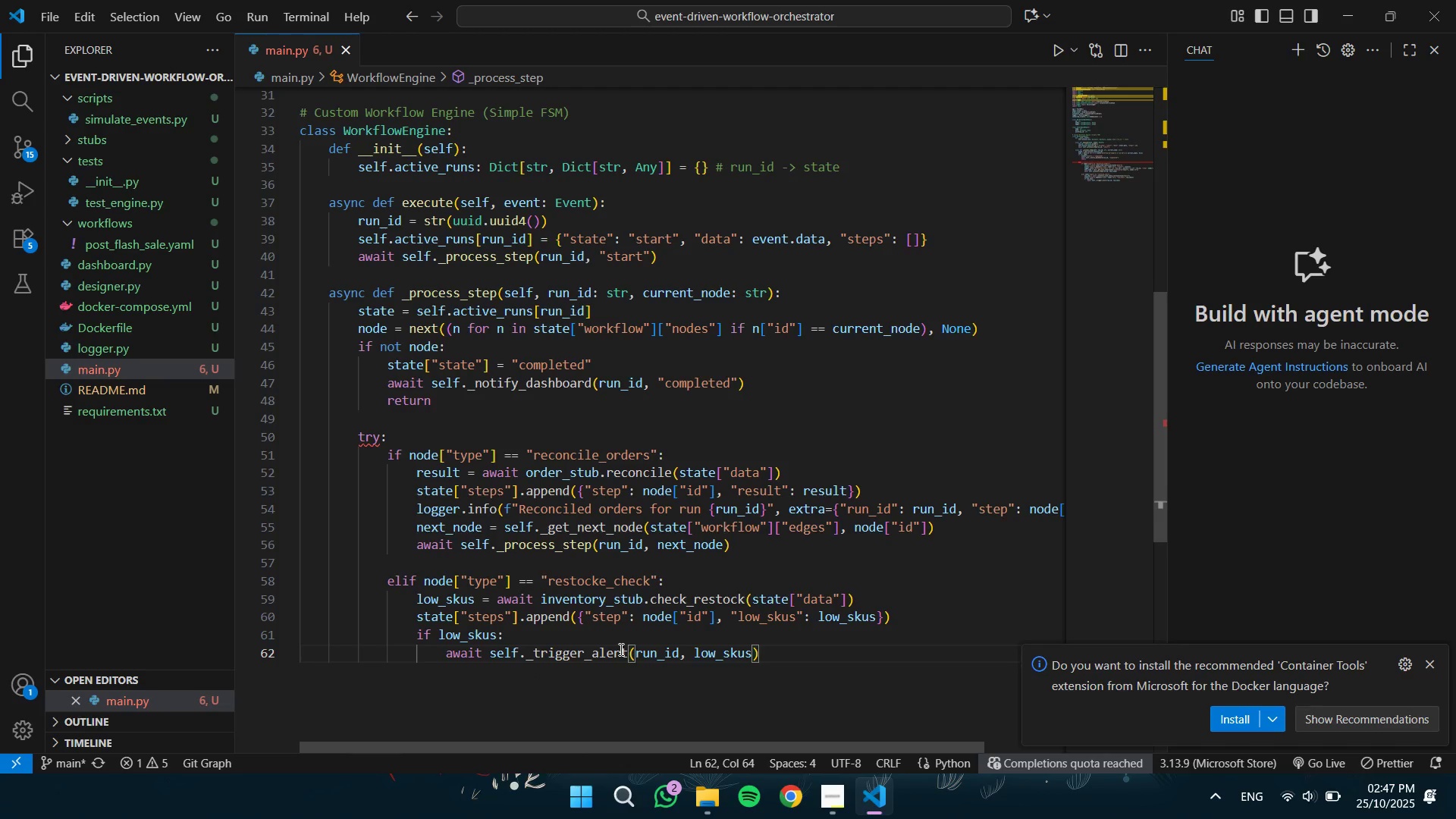 
key(Enter)
 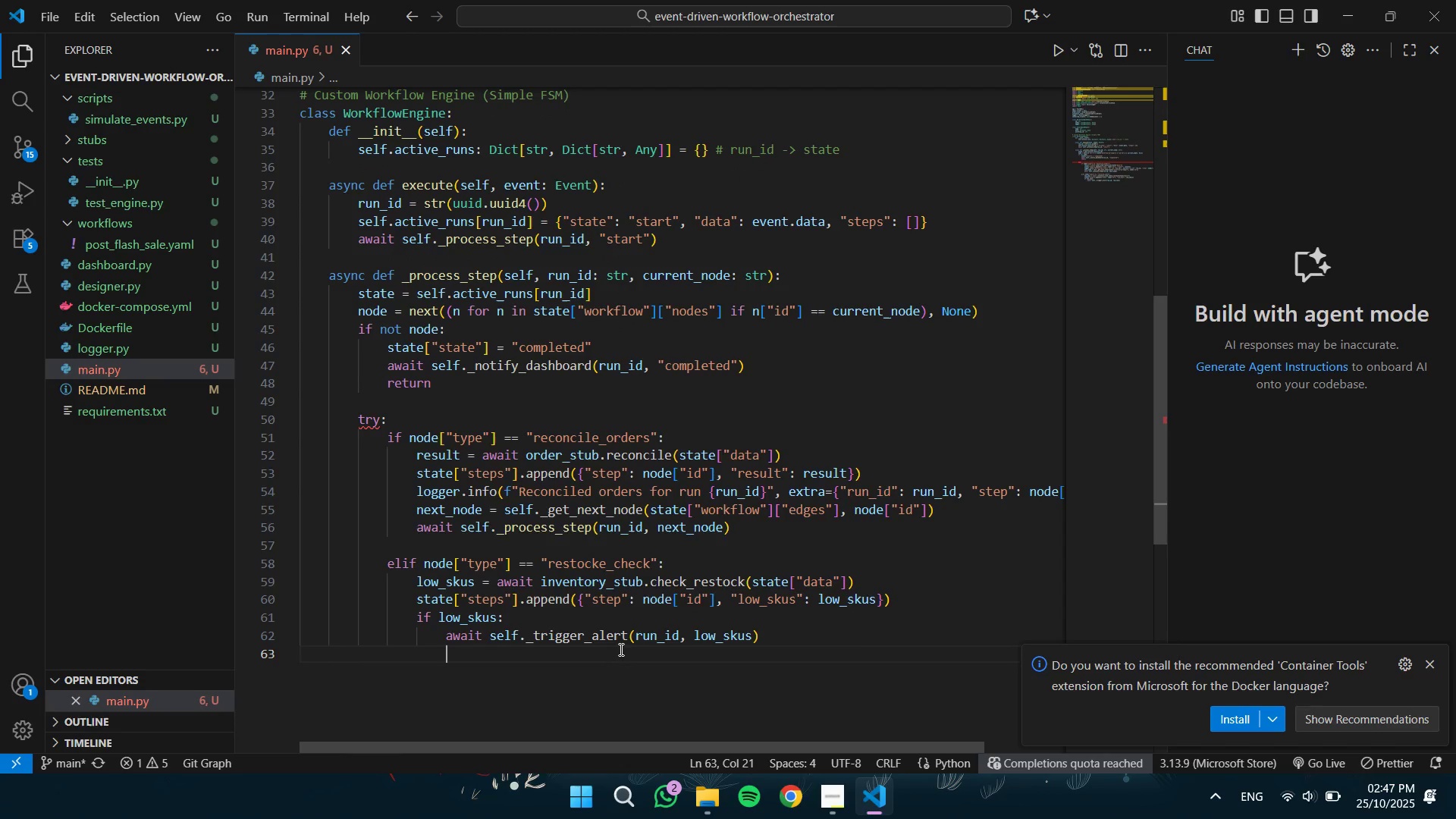 
type(logg)
 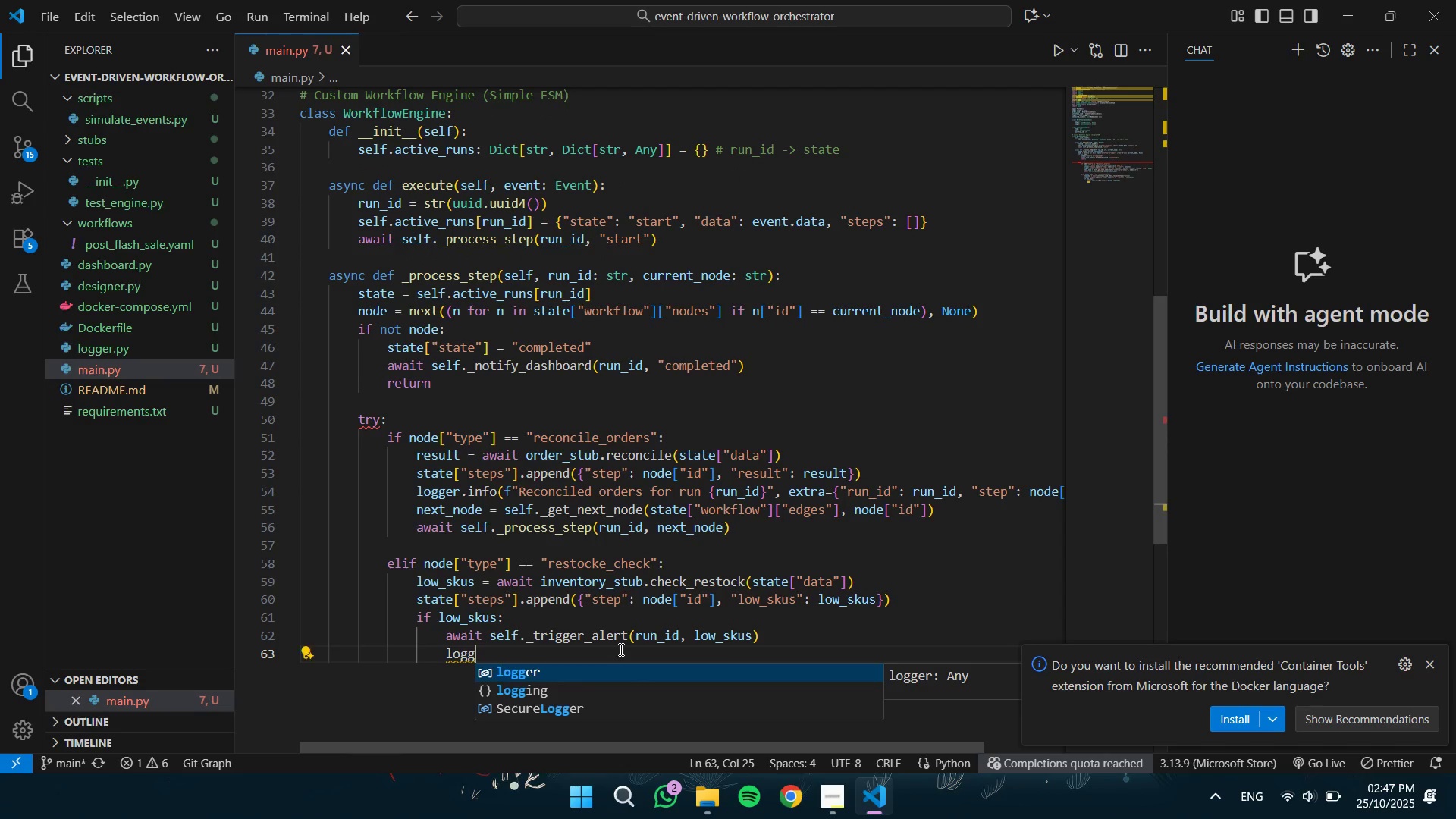 
key(Enter)
 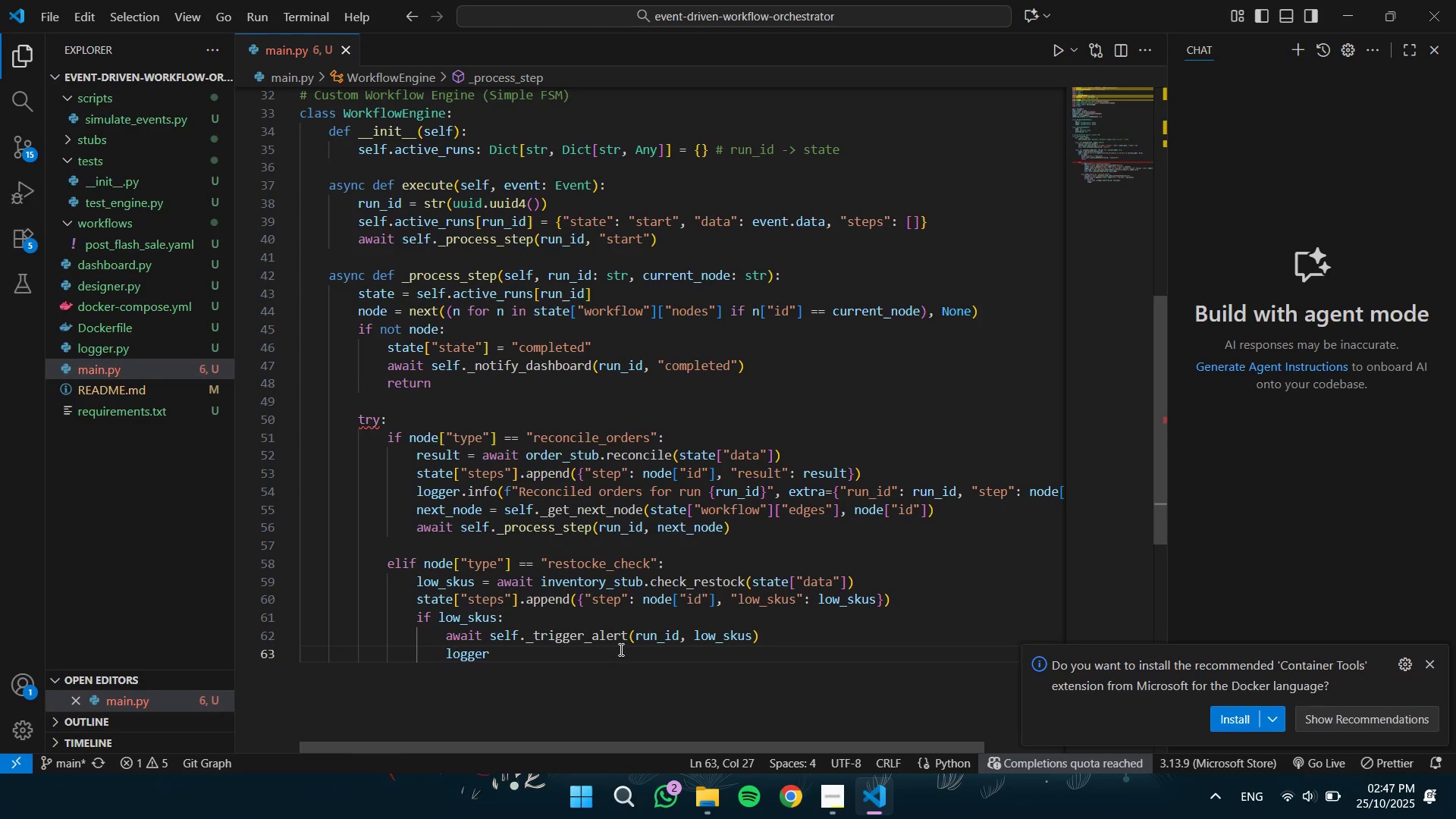 
type(.warning(f"Low inventory alert for {le)
 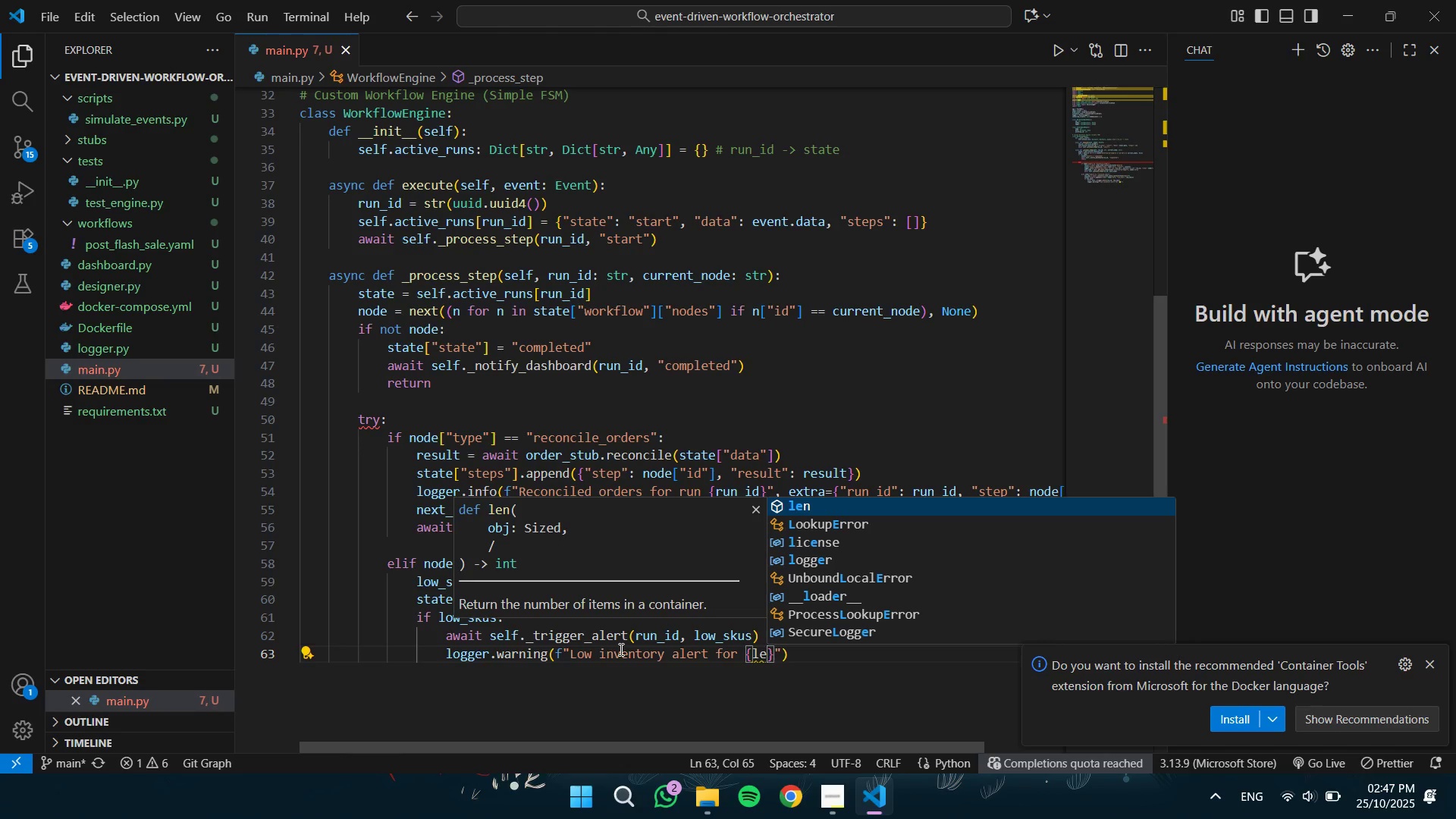 
type(n(low)
 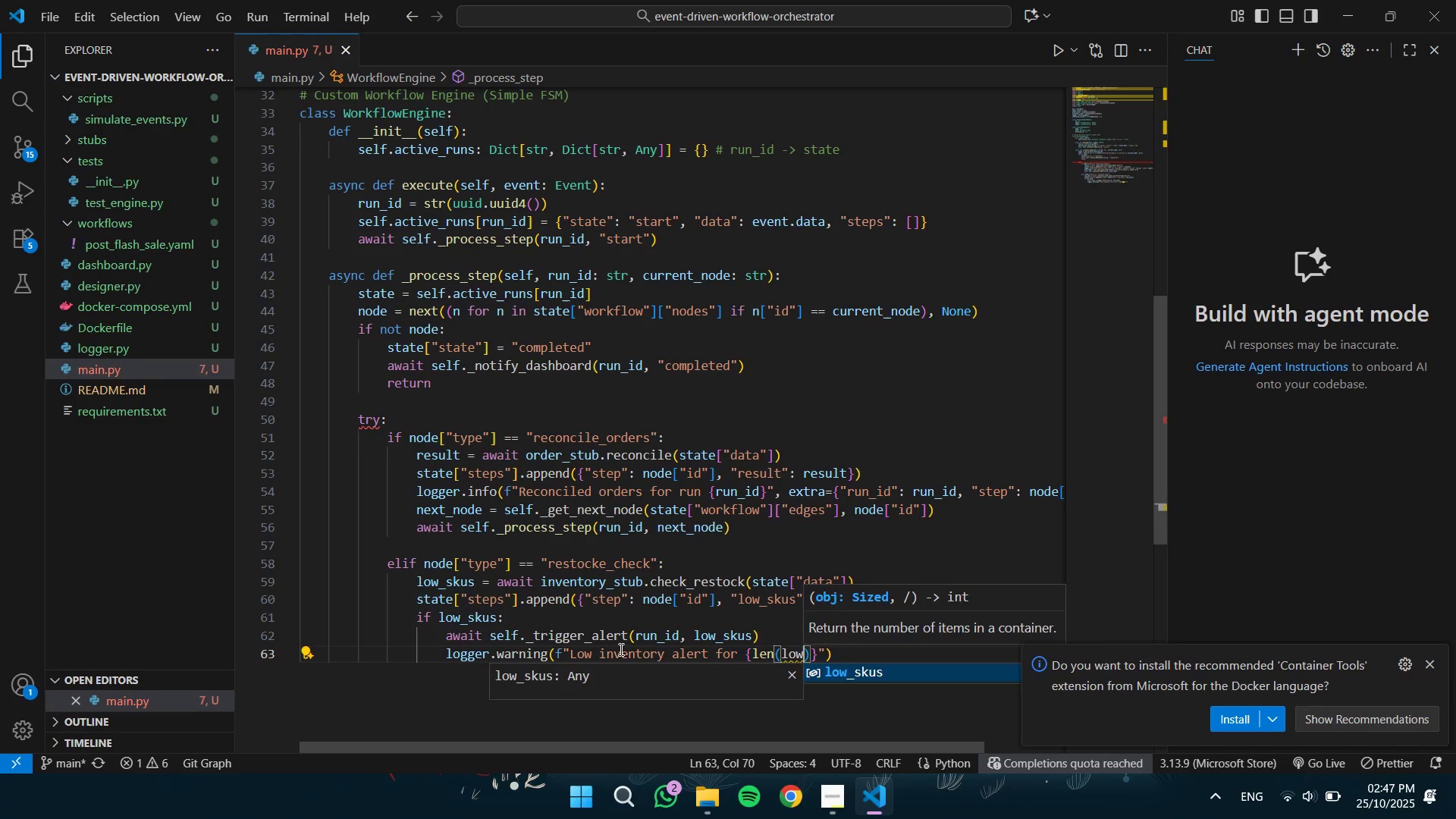 
key(Enter)
 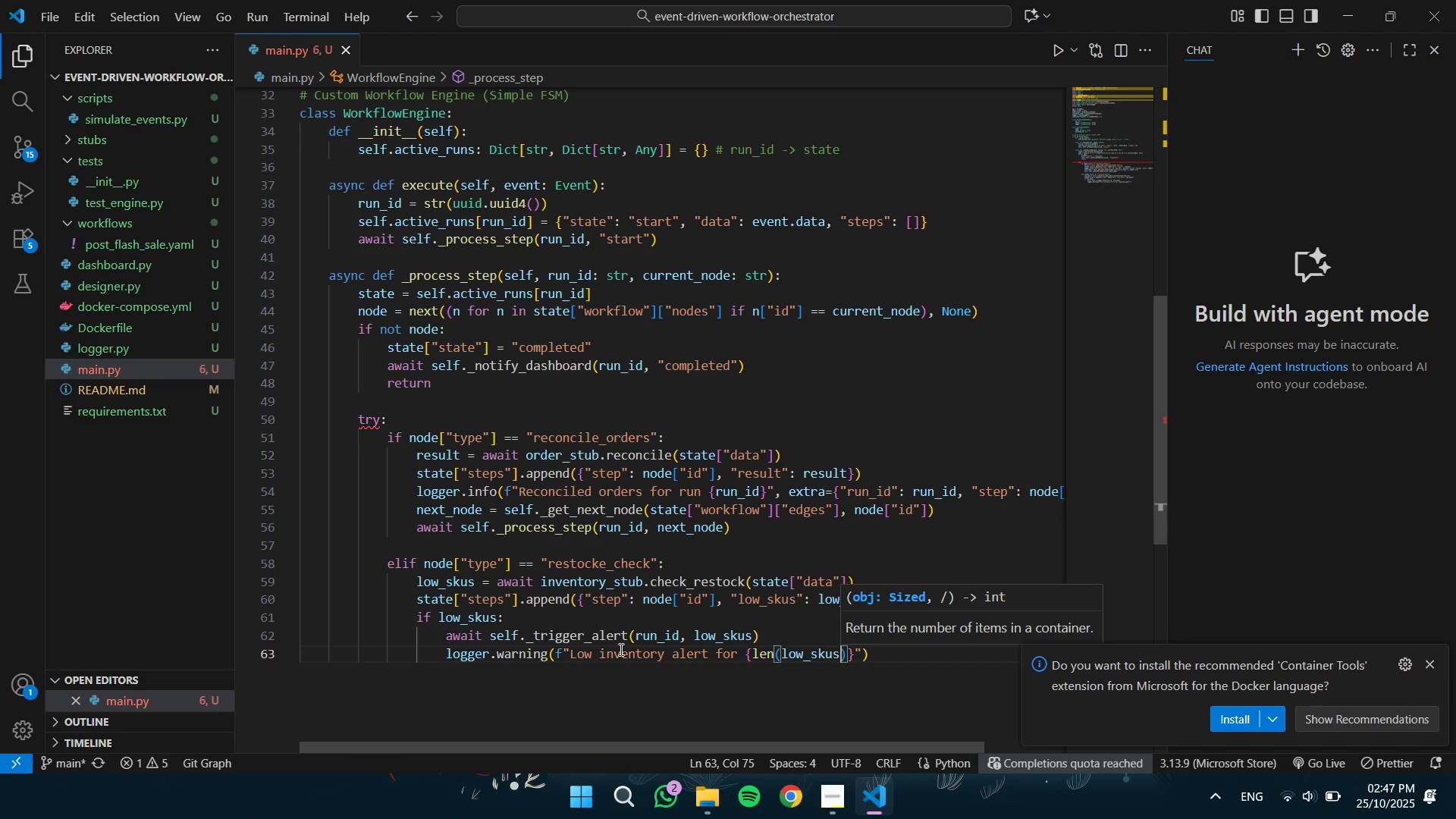 
key(ArrowRight)
 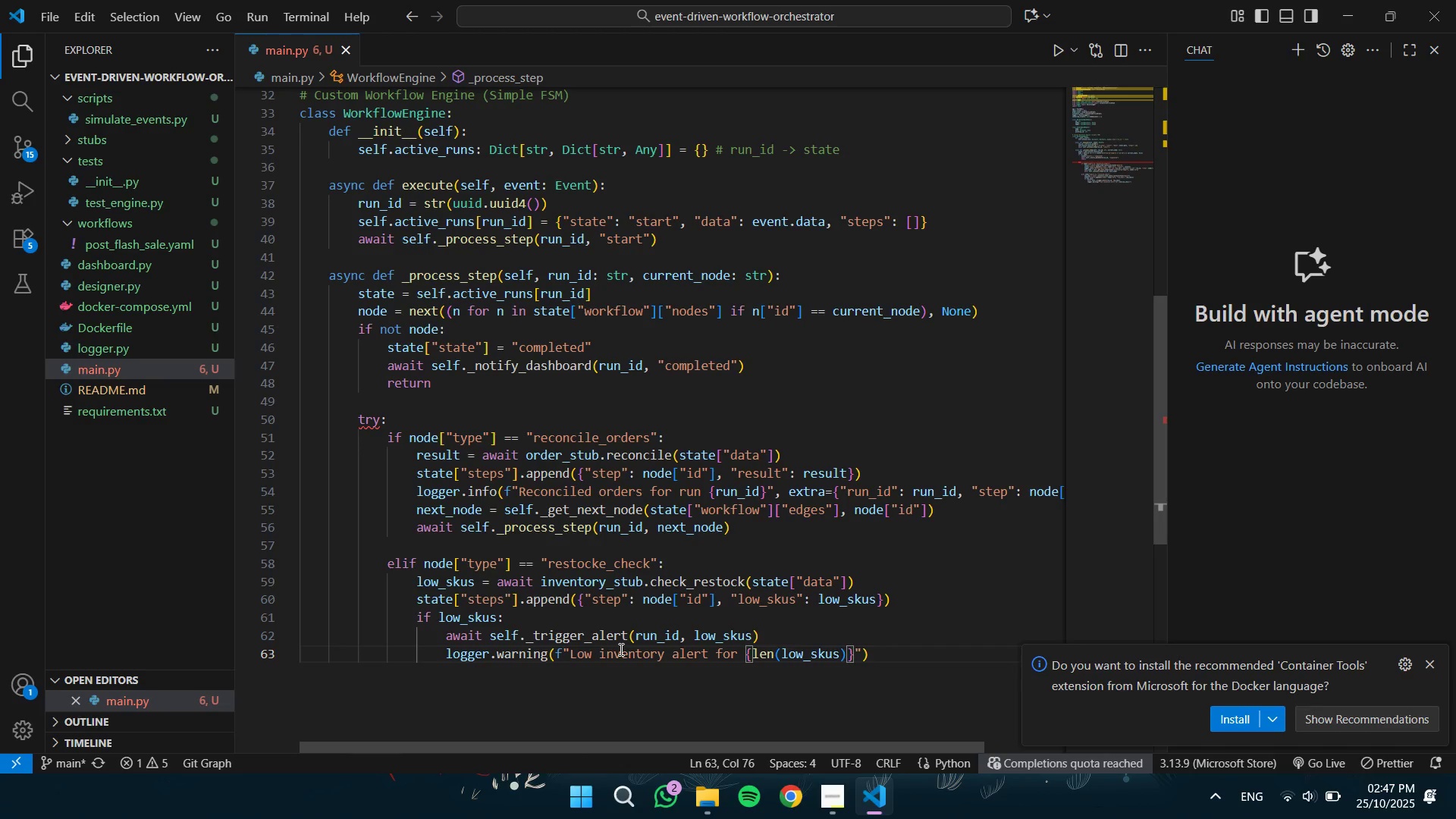 
key(ArrowRight)
 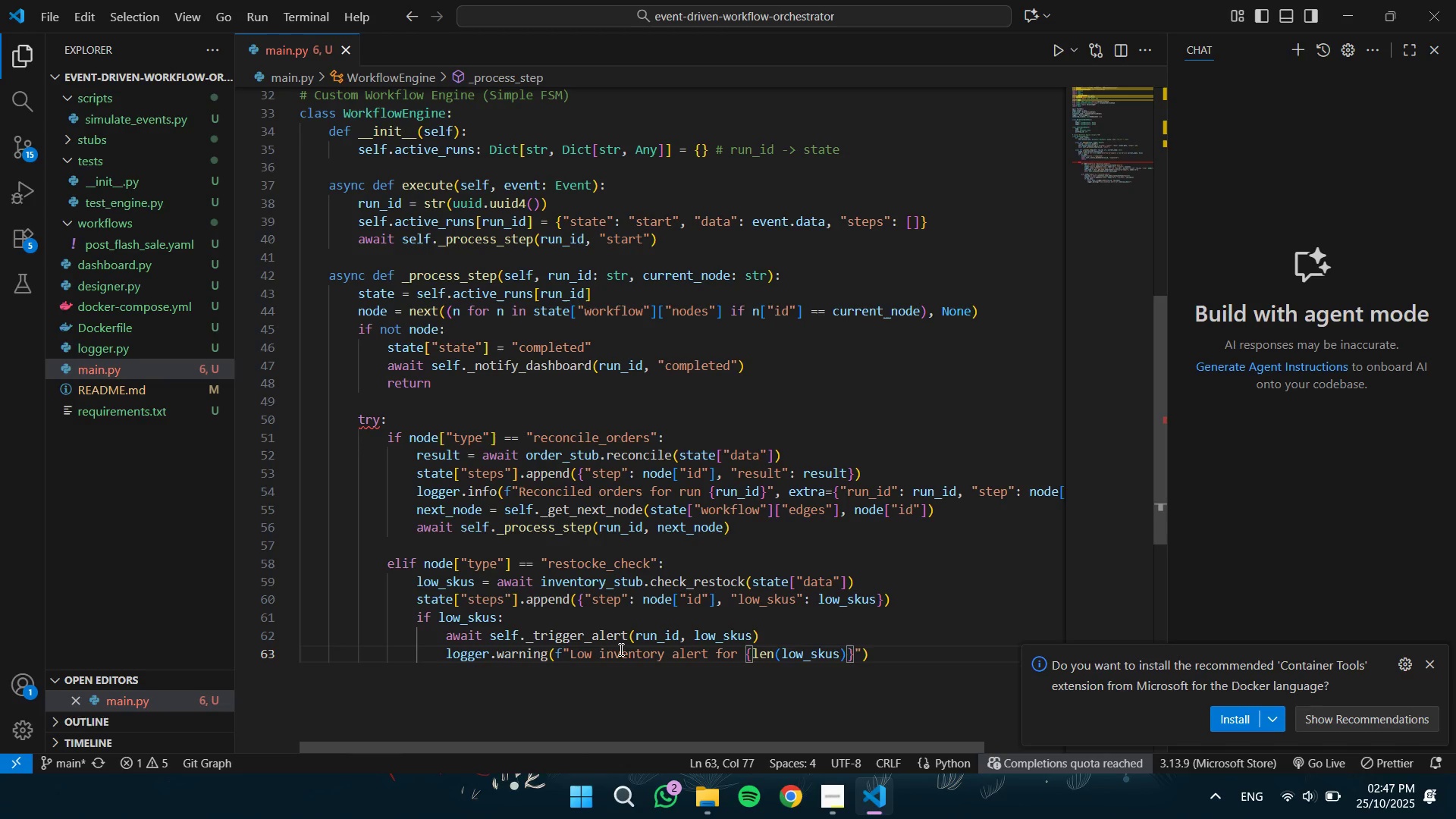 
type( SKUs in run {run)
 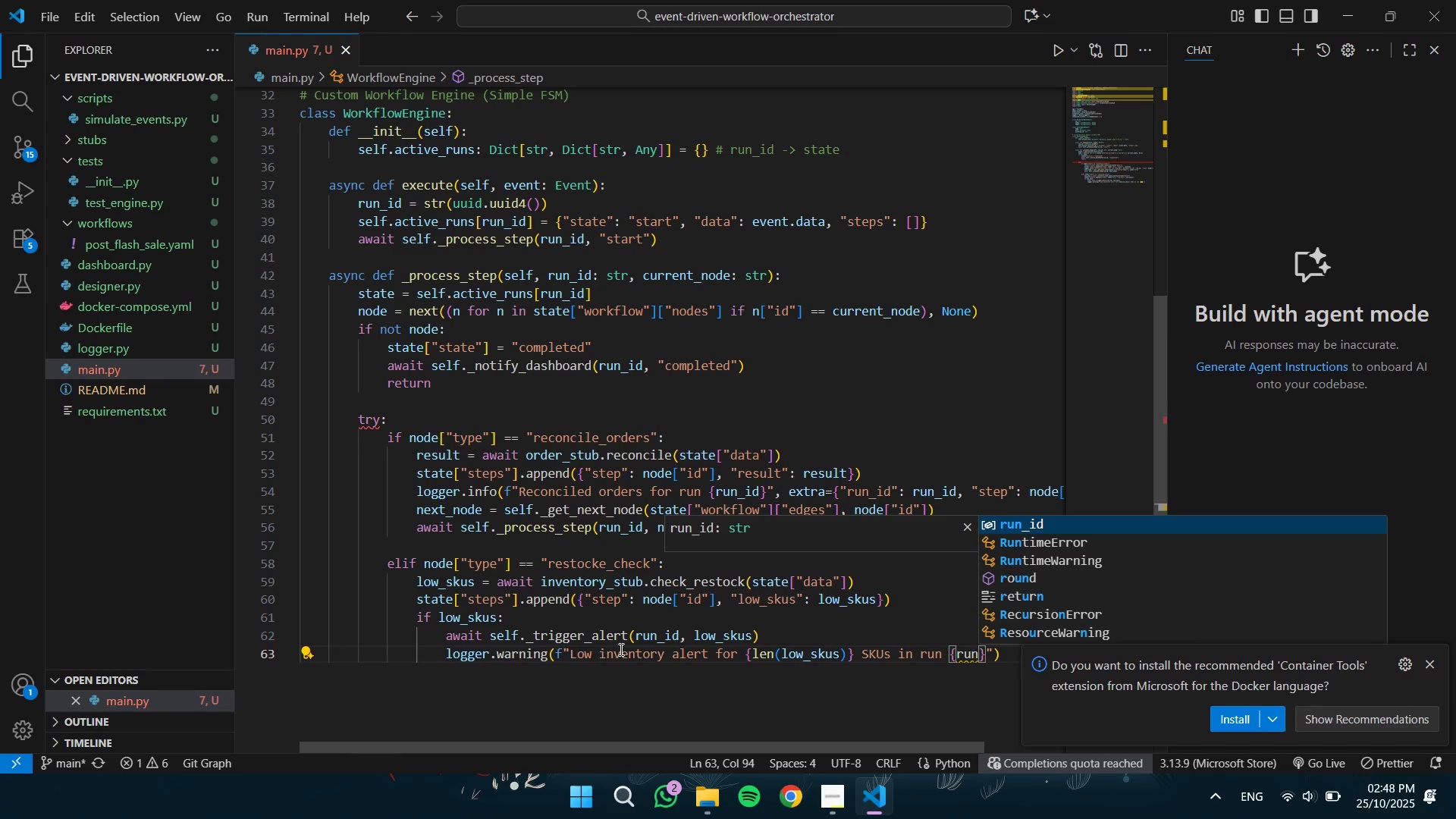 
key(Enter)
 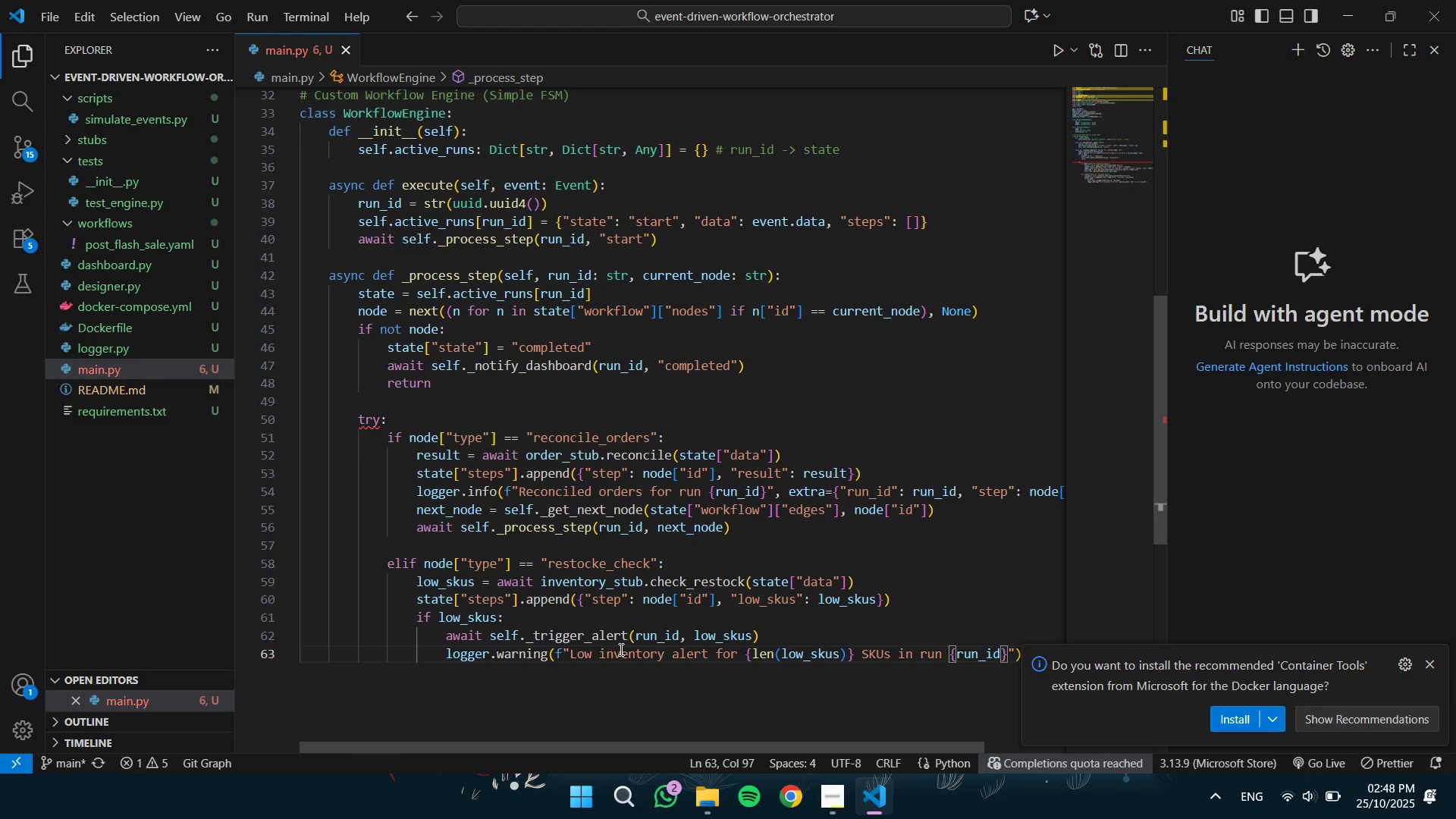 
key(ArrowRight)
 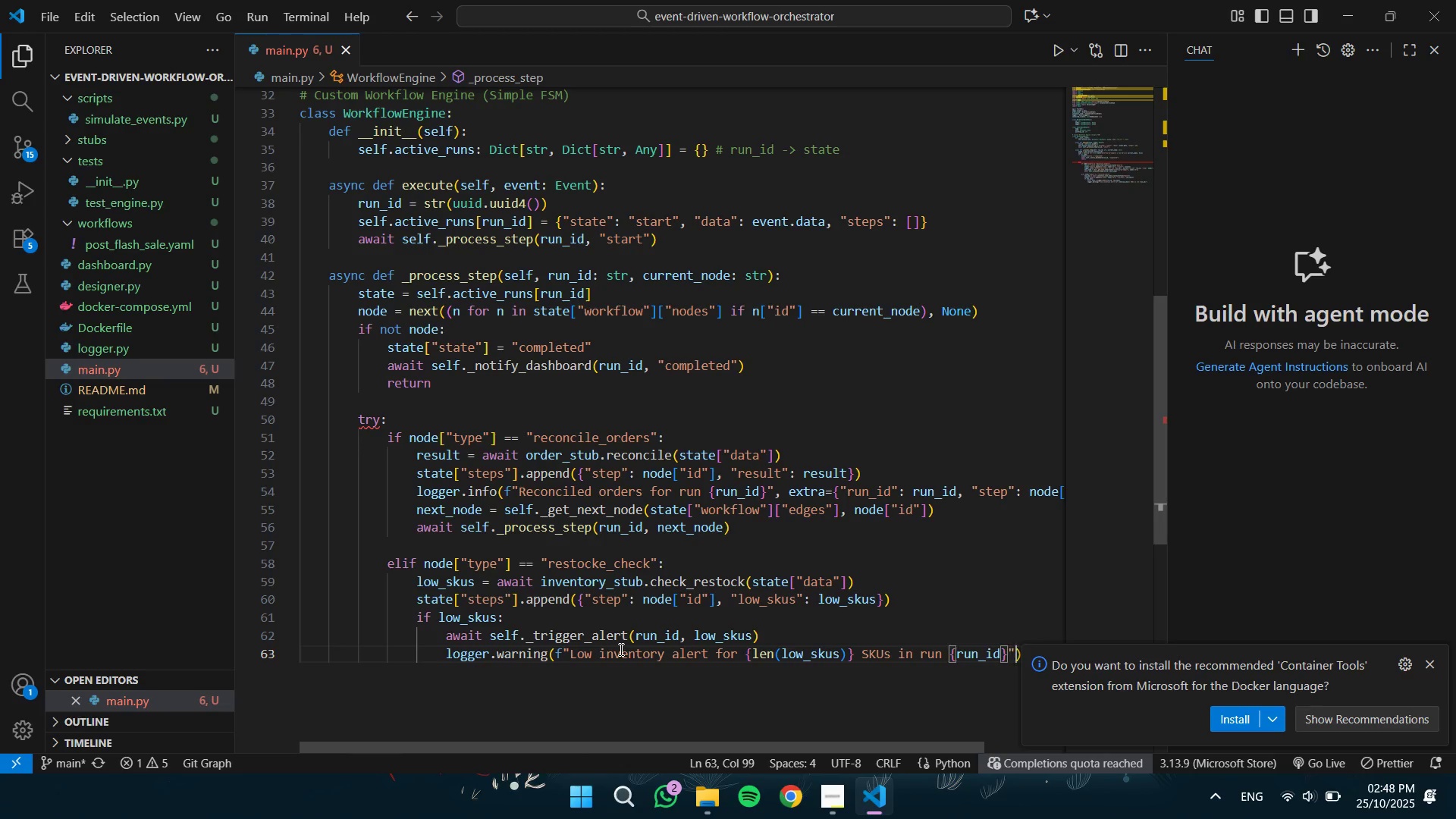 
key(ArrowRight)
 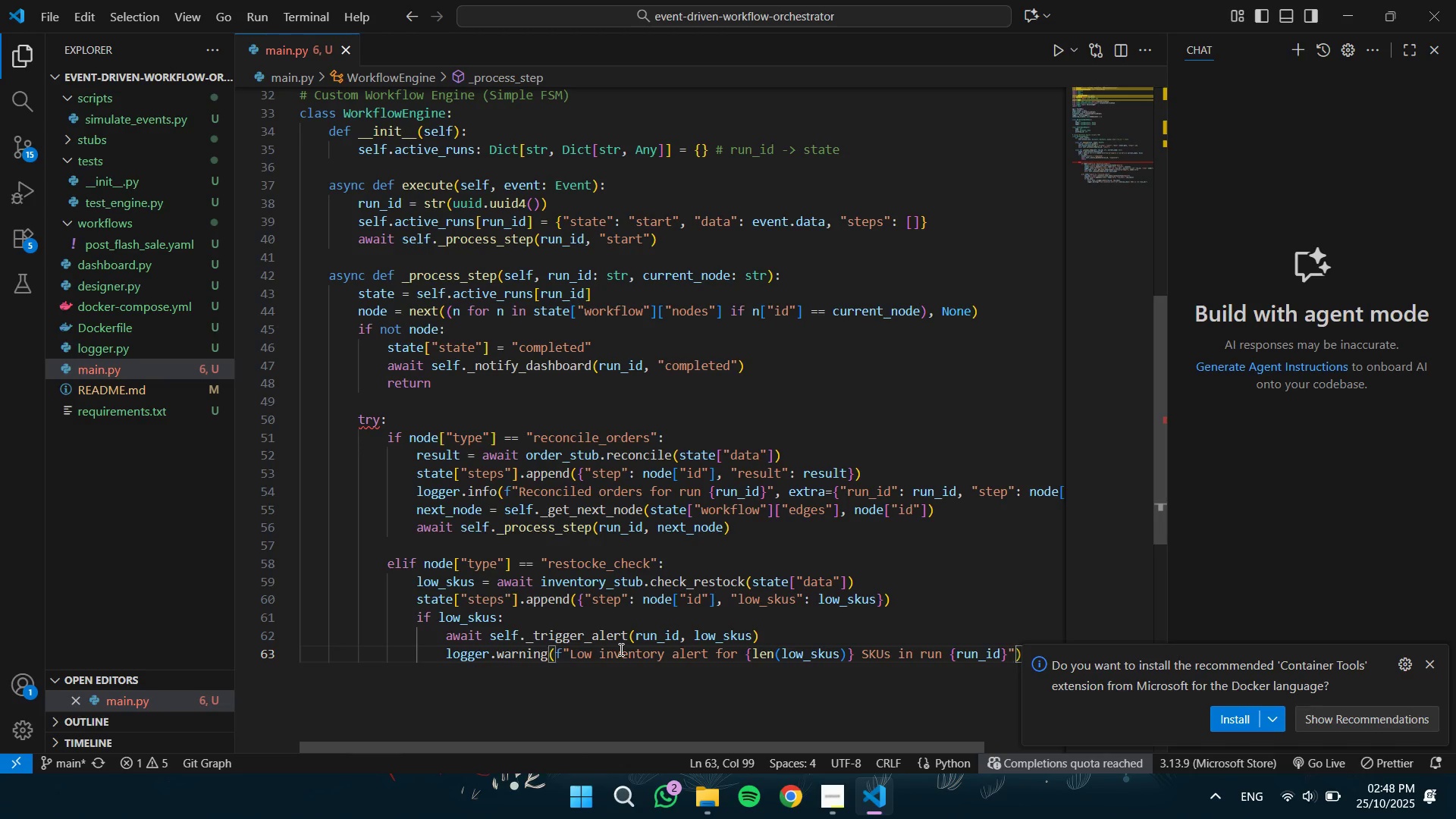 
key(Comma)
 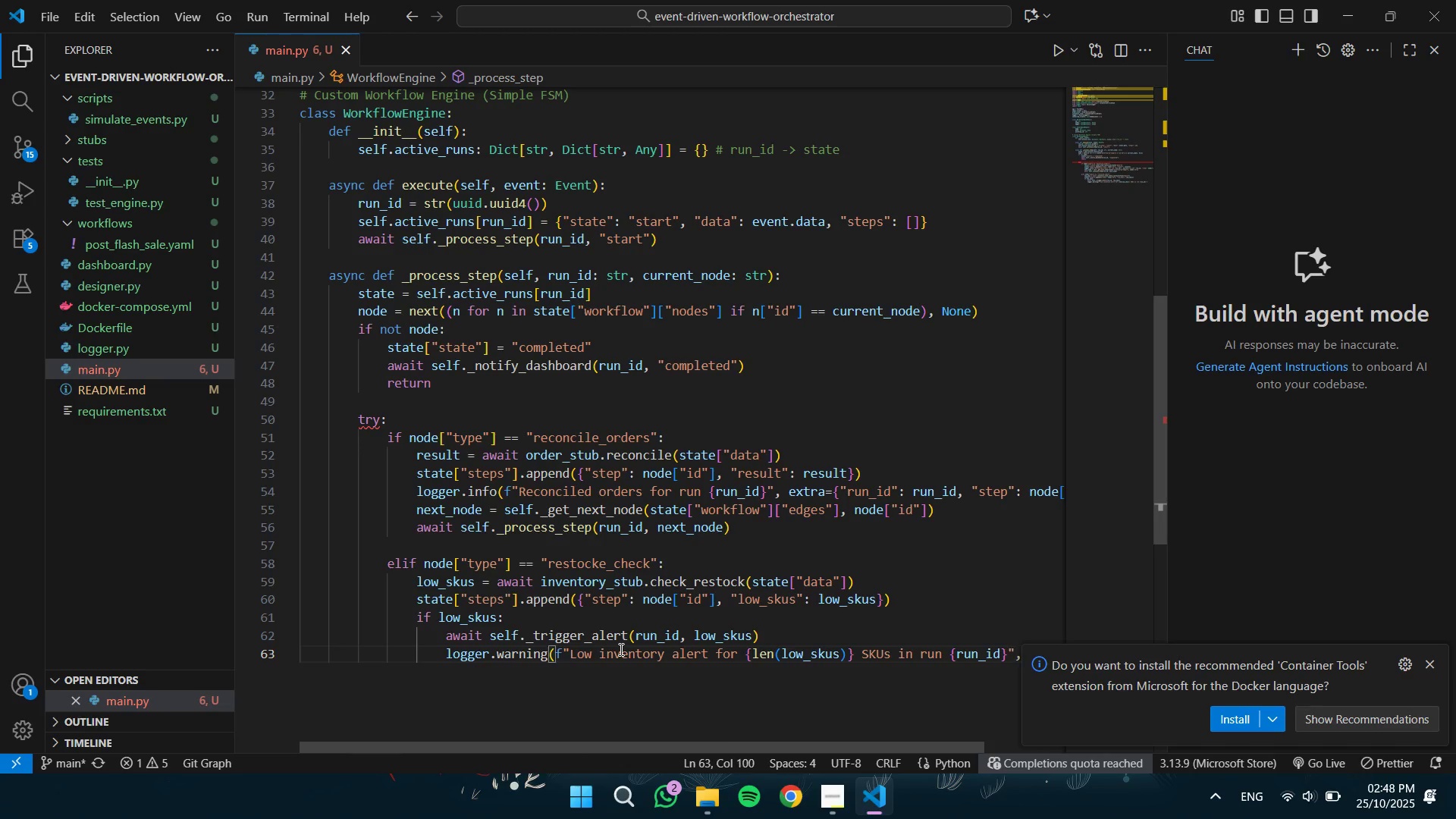 
key(Space)
 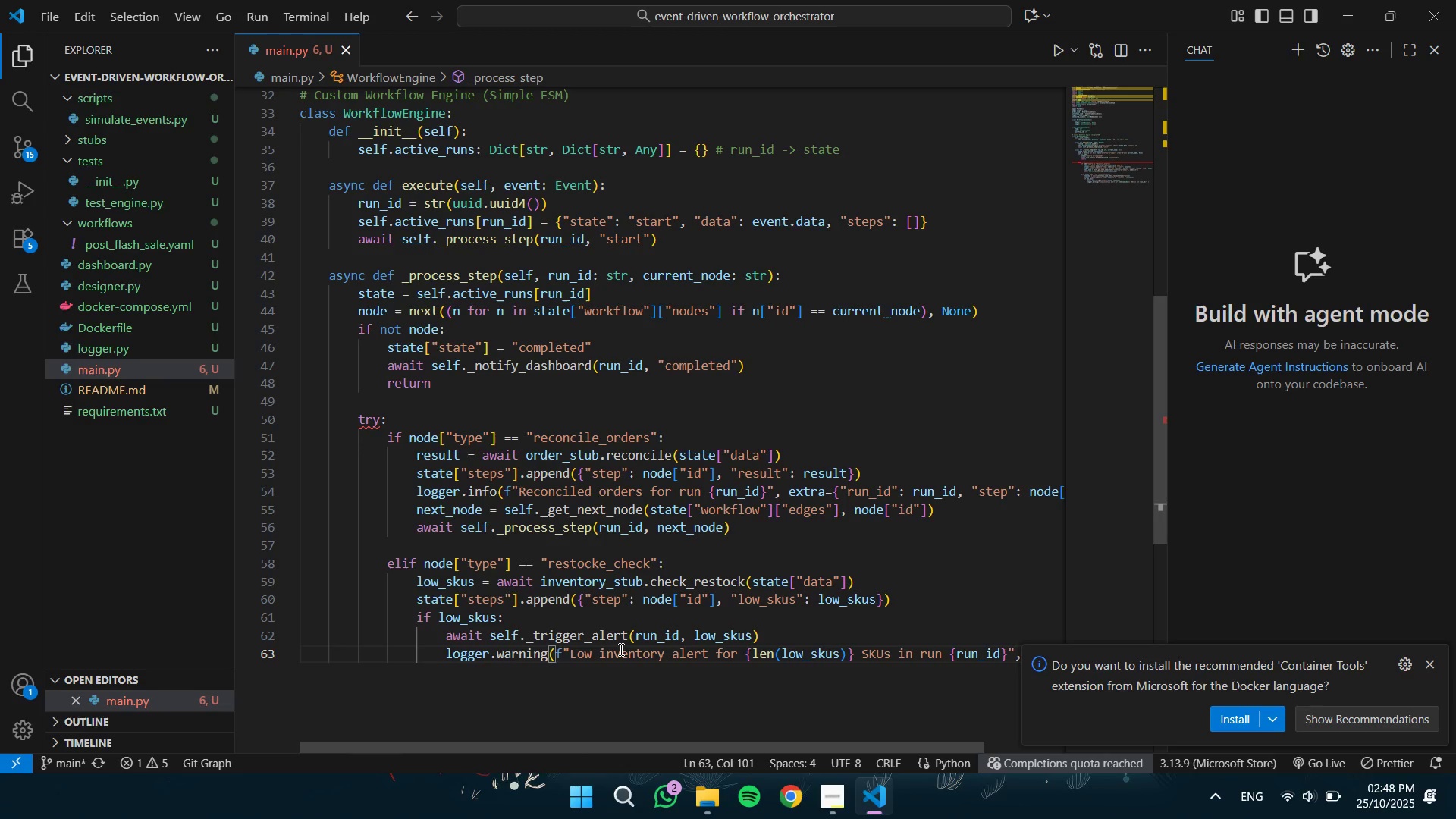 
type(extra)
 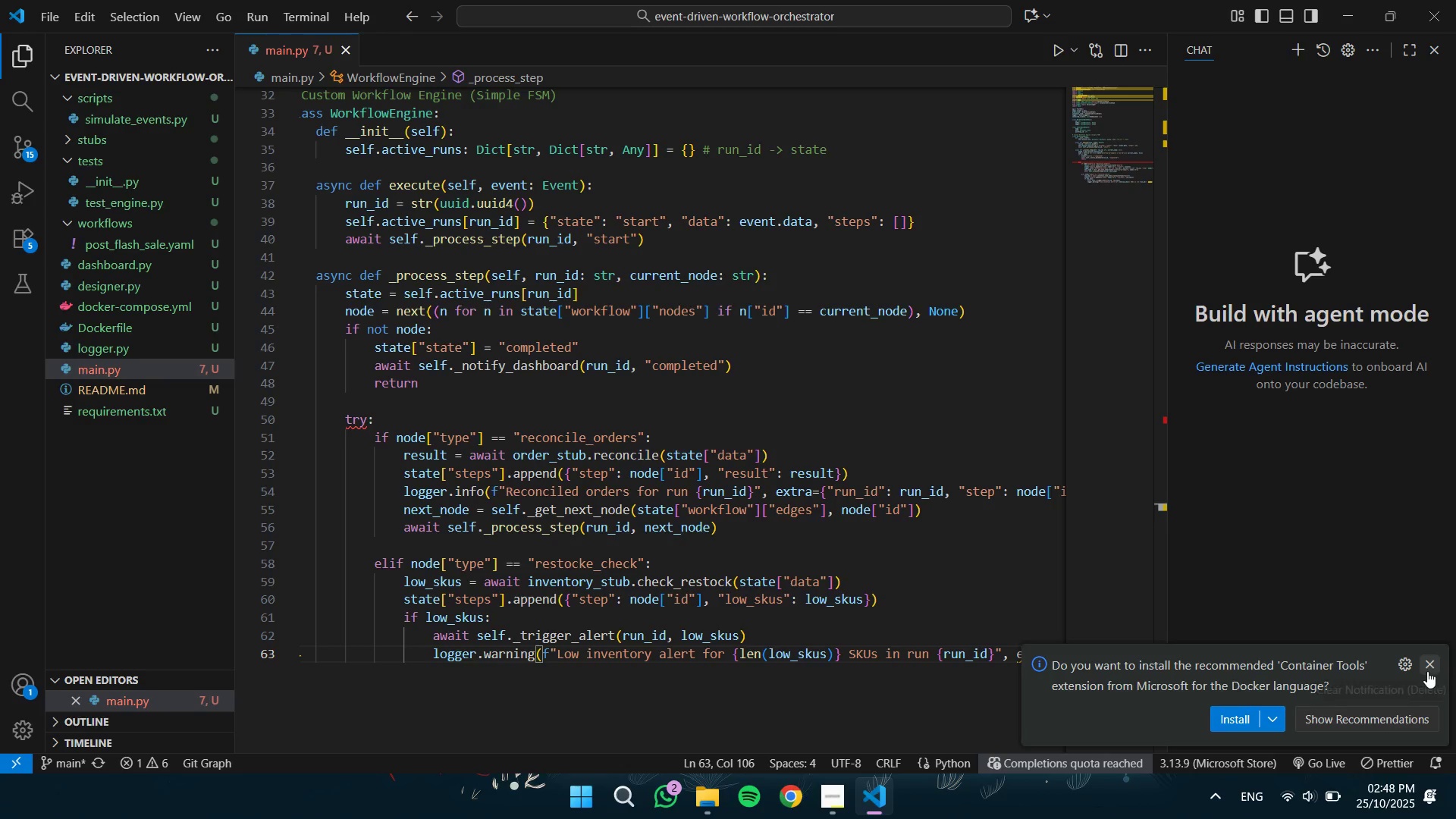 
hold_key(key=ShiftLeft, duration=0.52)
scroll: coordinate [908, 661], scroll_direction: down, amount: 4.0
 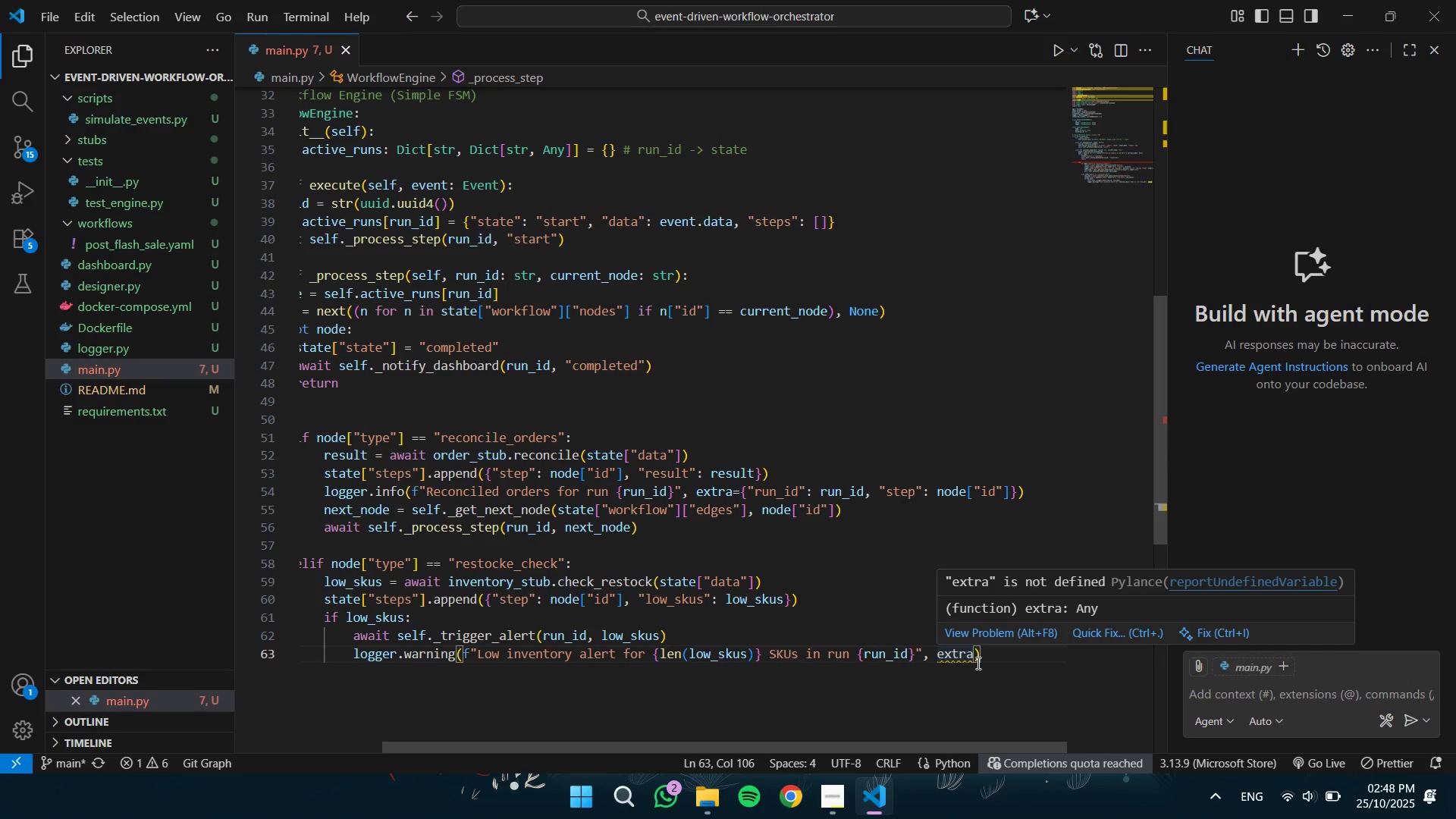 
type(={"run_id)
 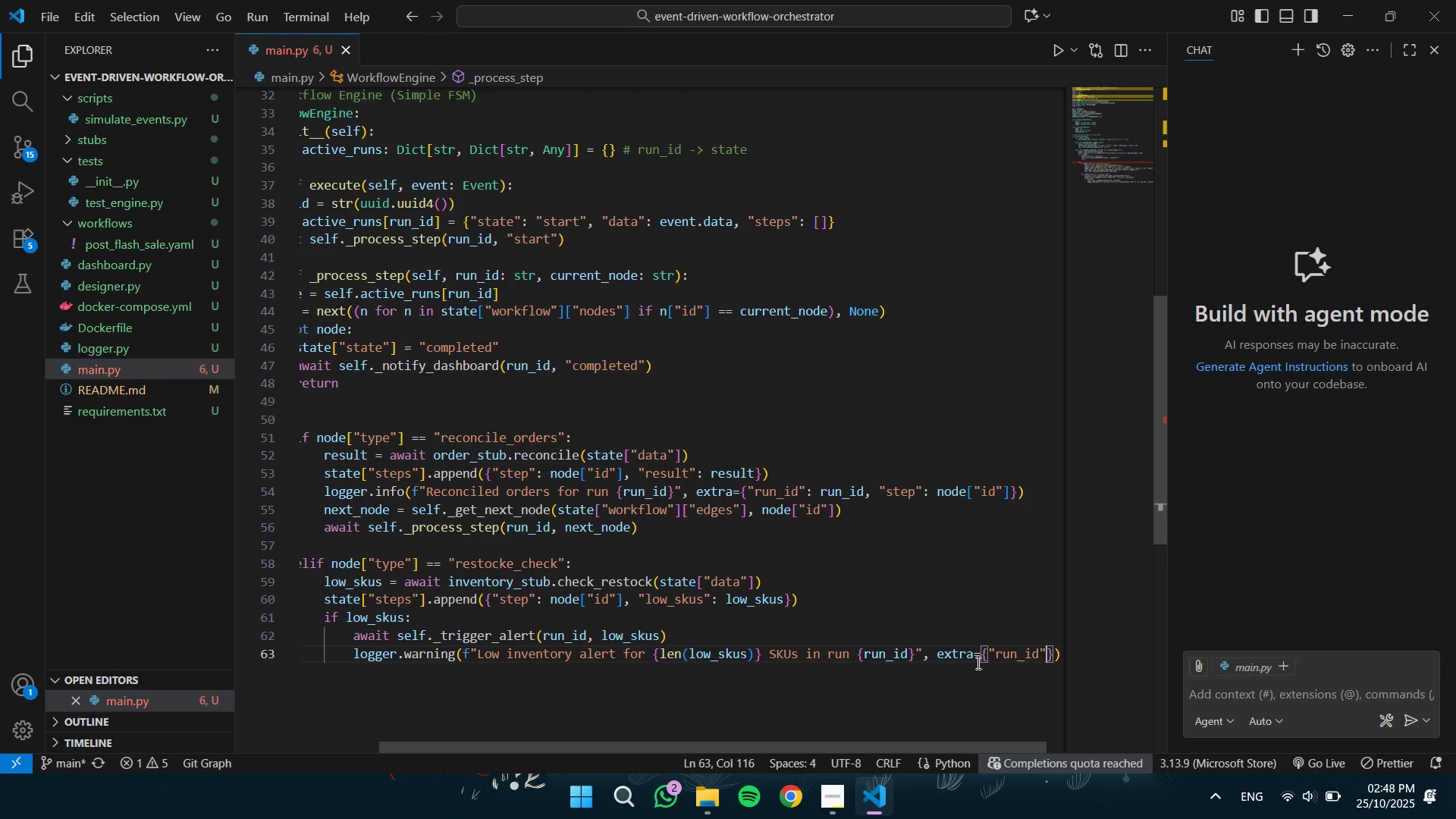 
 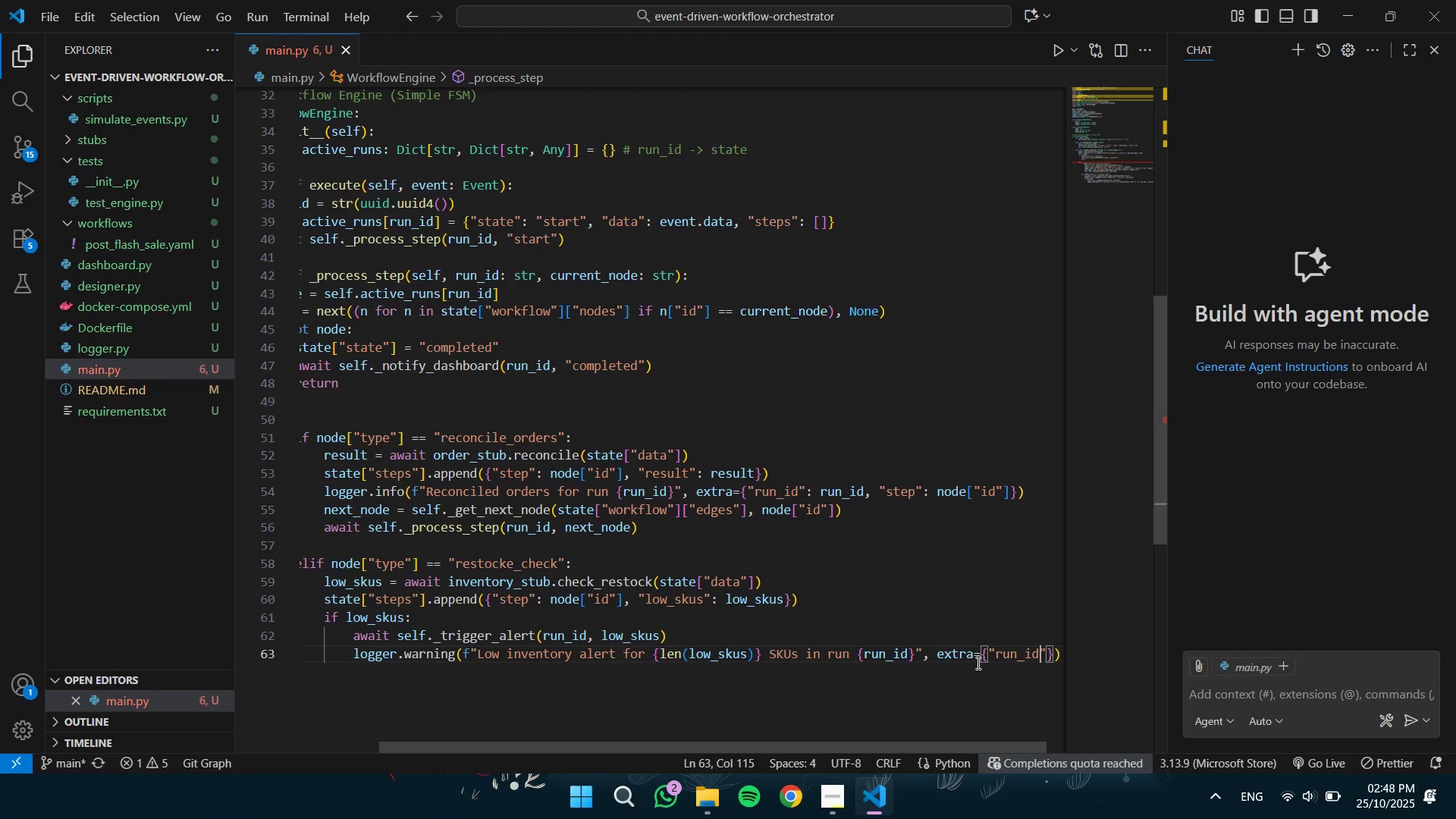 
key(ArrowRight)
 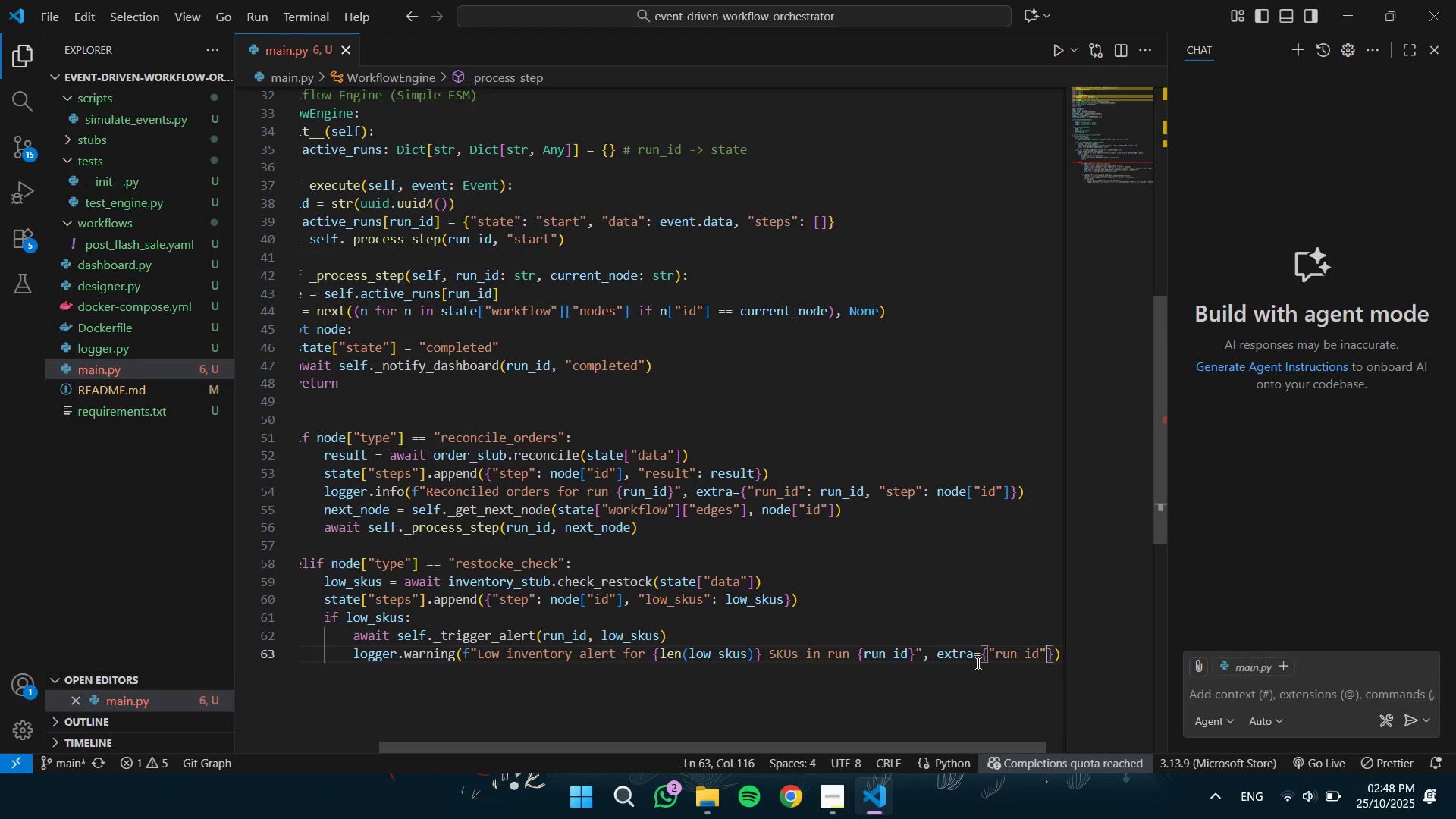 
key(Shift+Semicolon)
 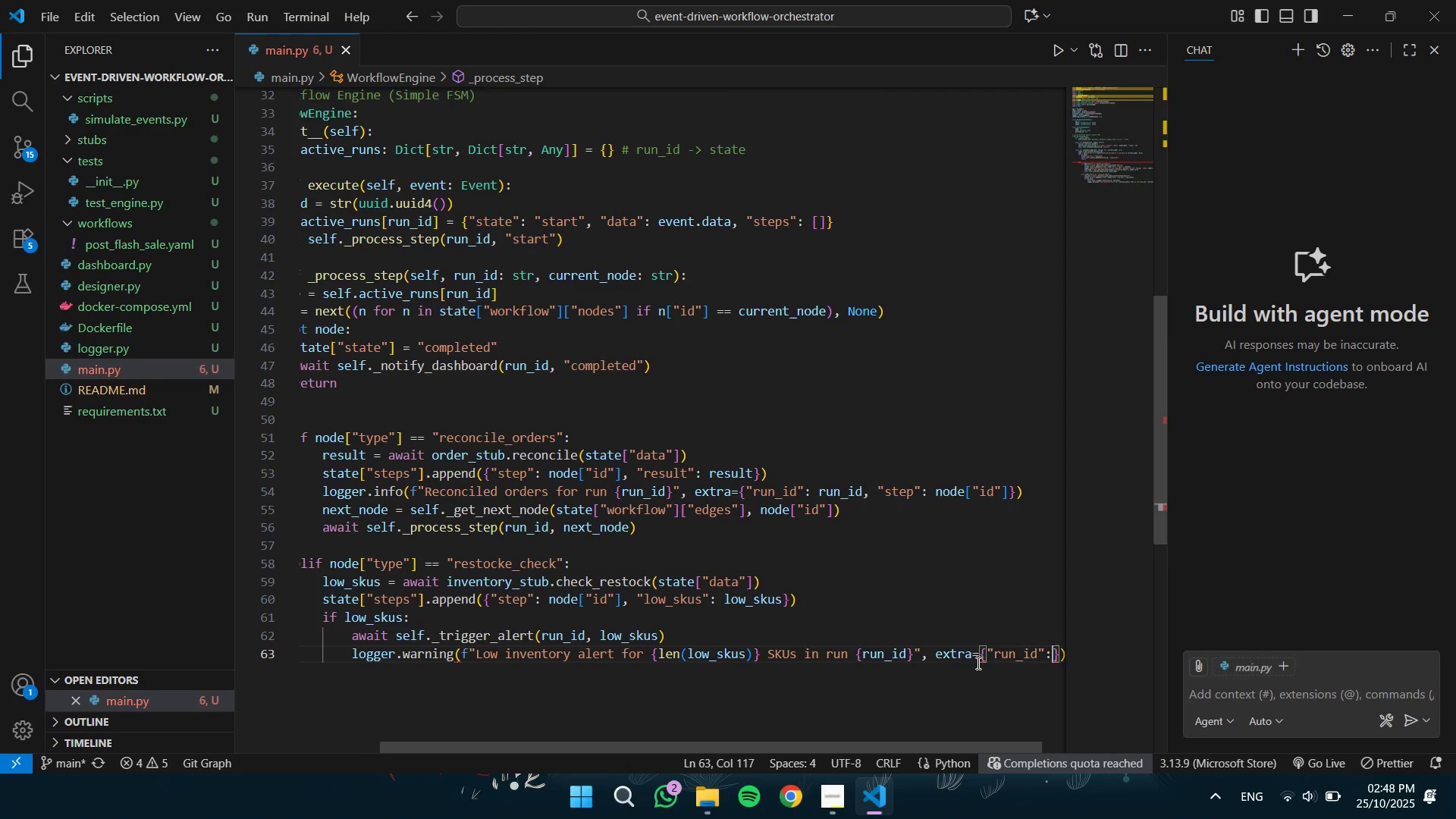 
key(Space)
 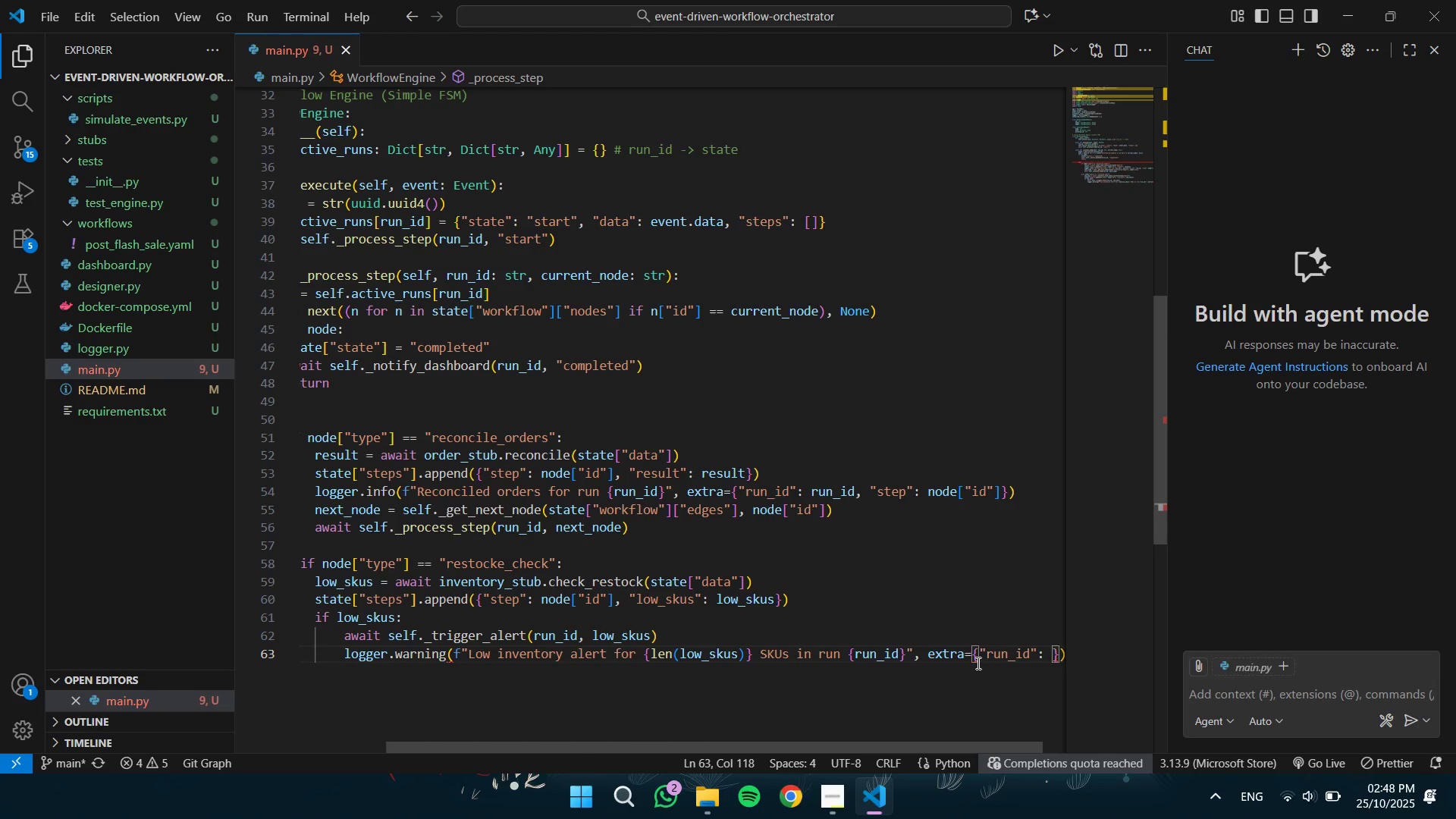 
type(run)
 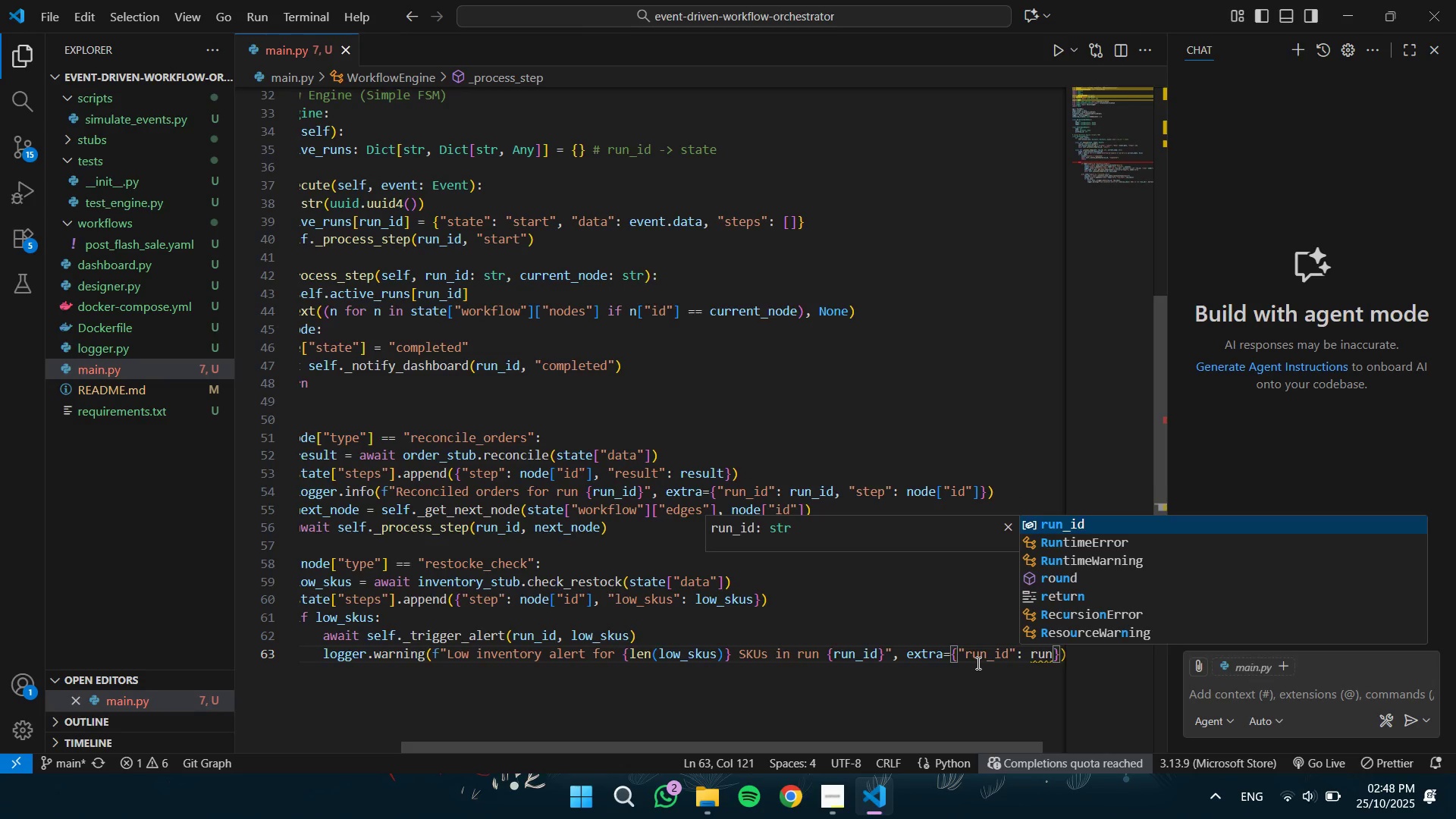 
key(Enter)
 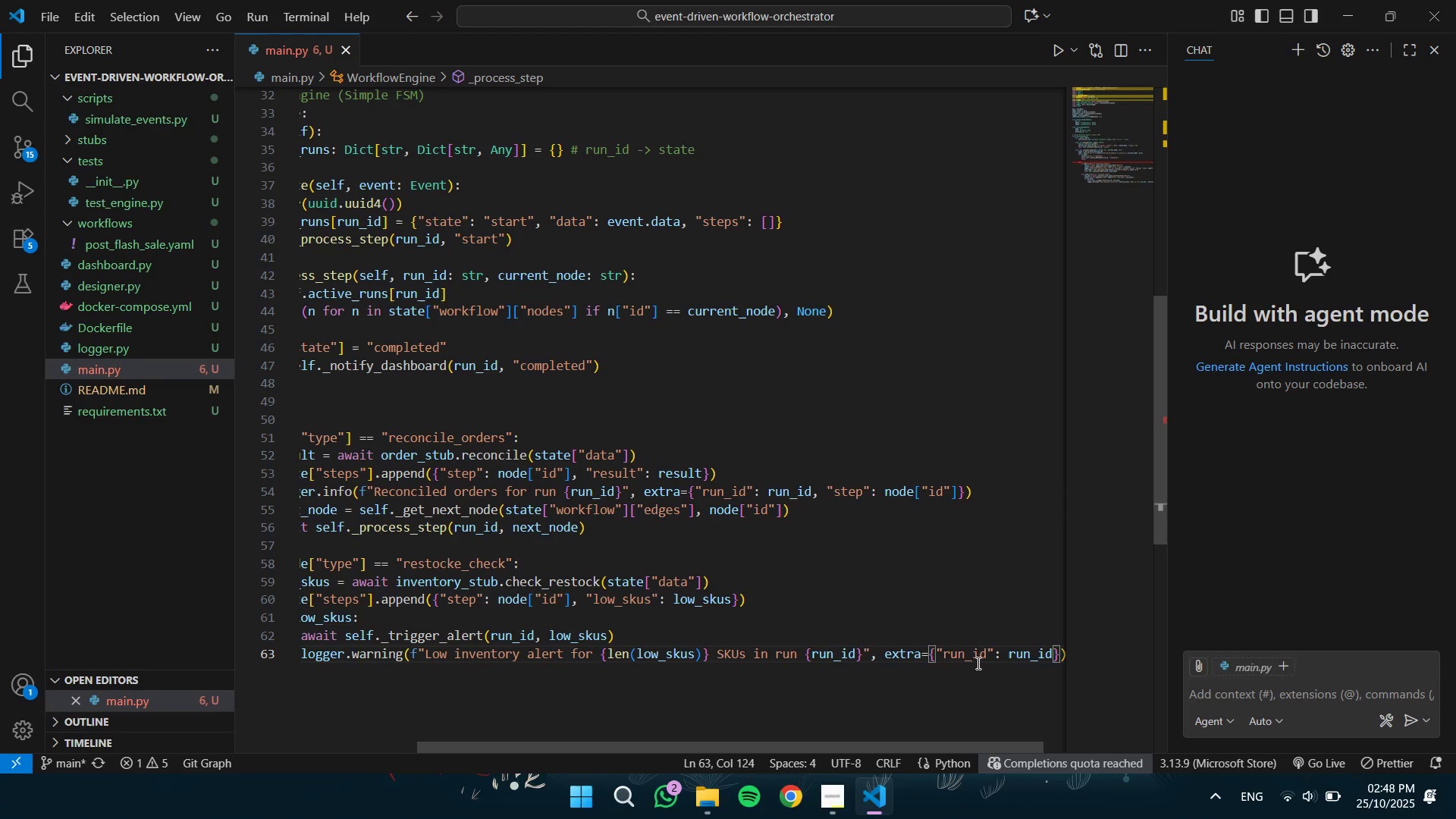 
key(ArrowRight)
 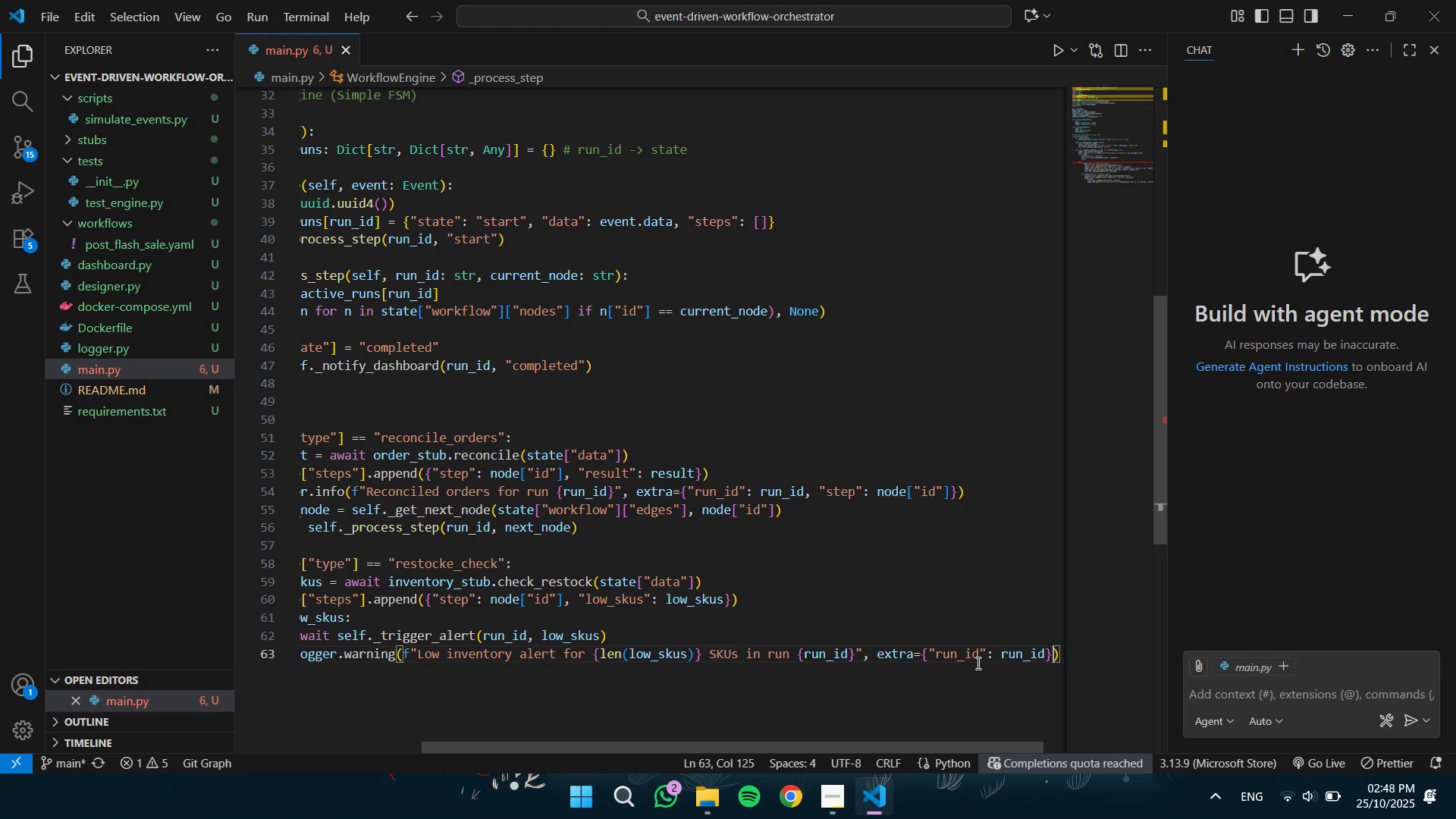 
key(ArrowRight)
 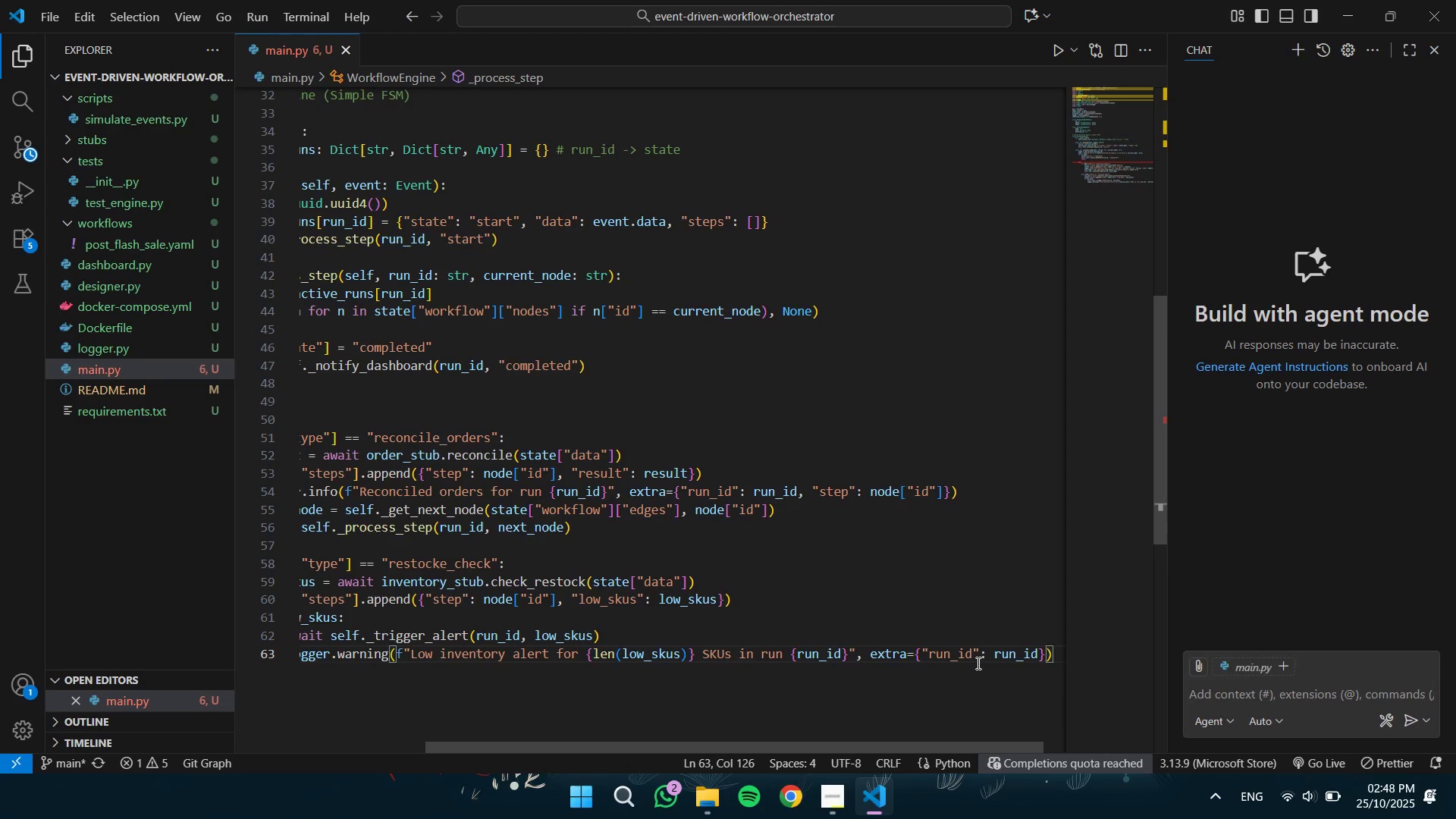 
wait(6.61)
 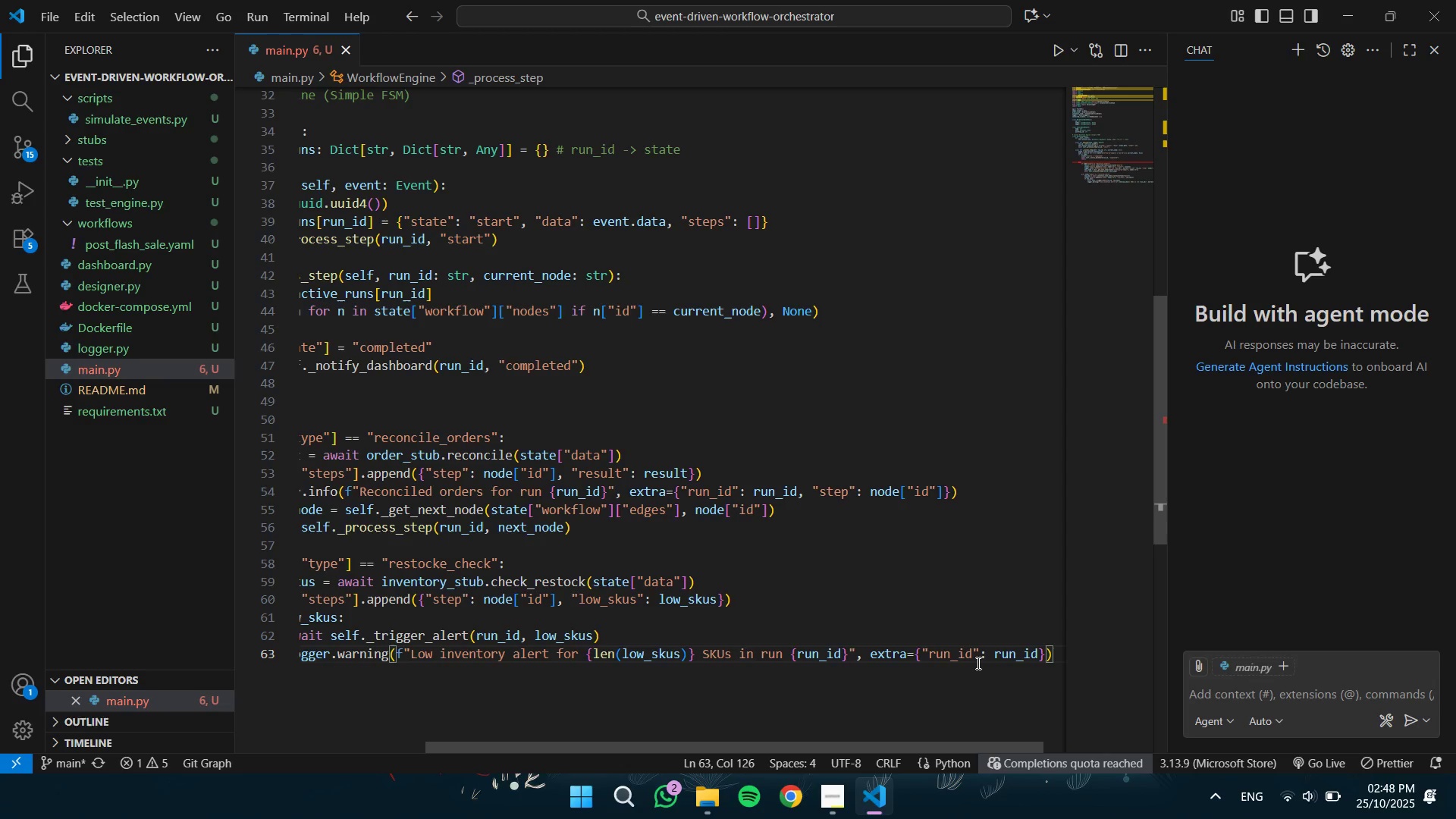 
key(Enter)
 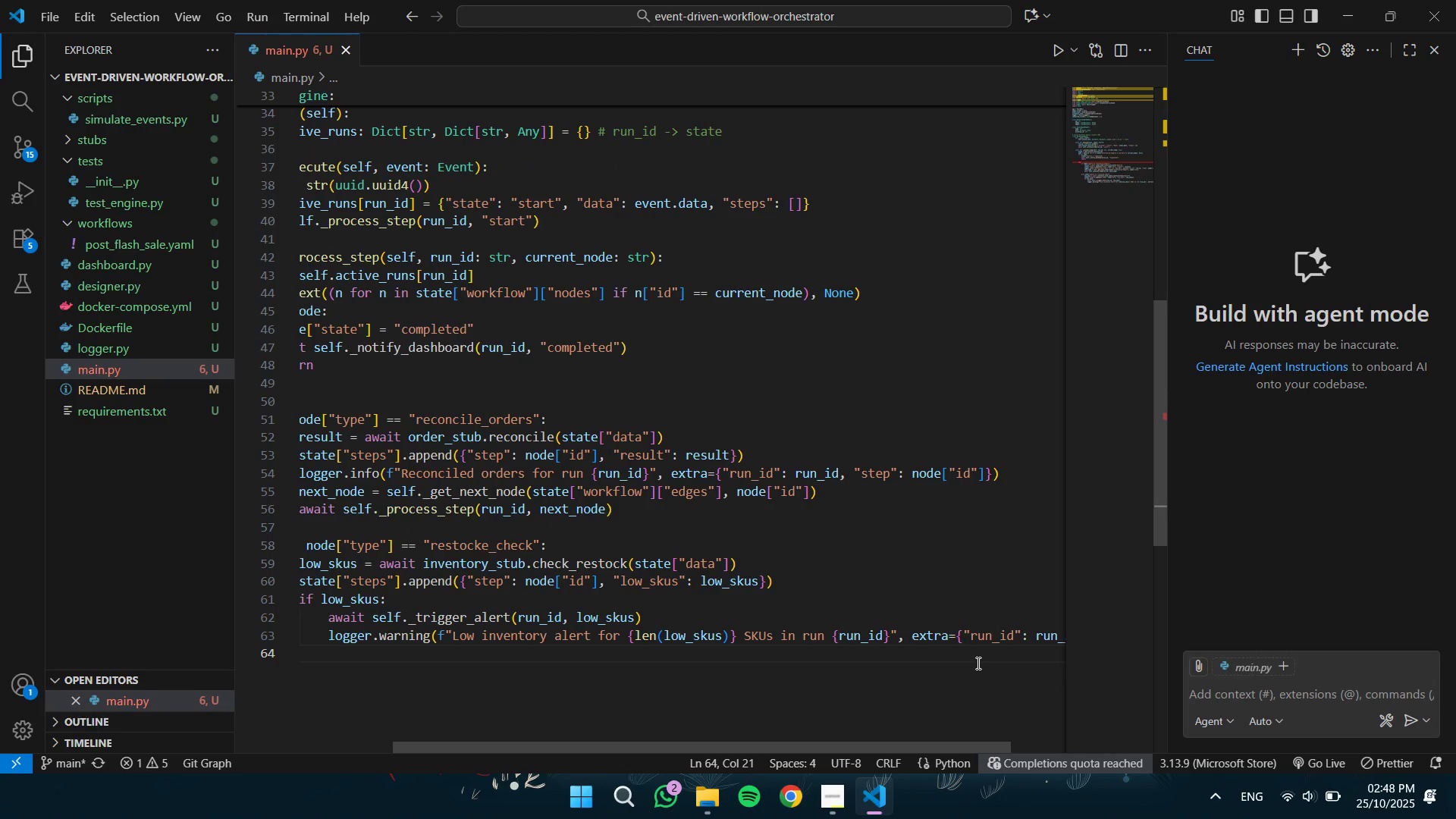 
key(Backspace)
 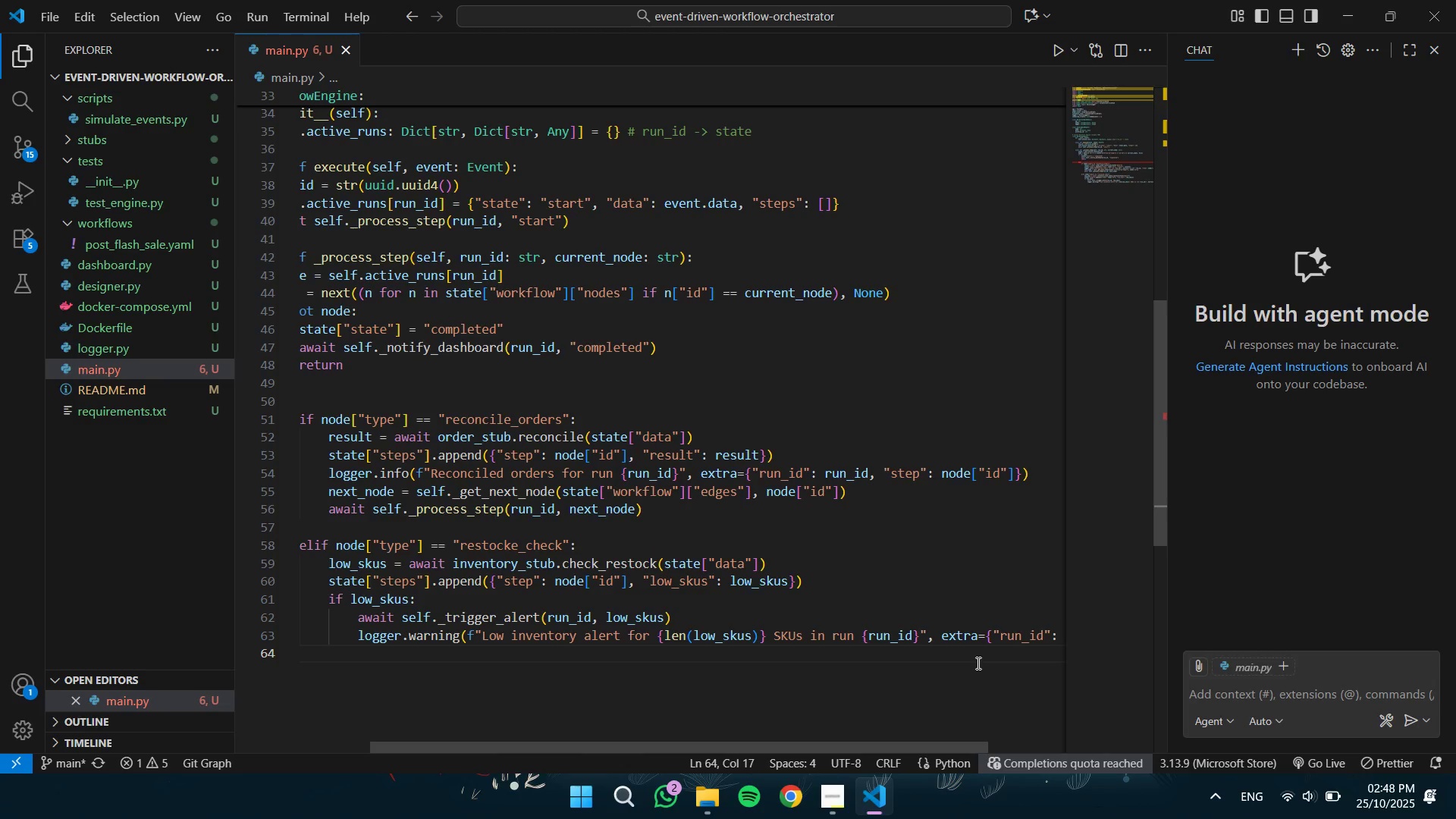 
wait(7.88)
 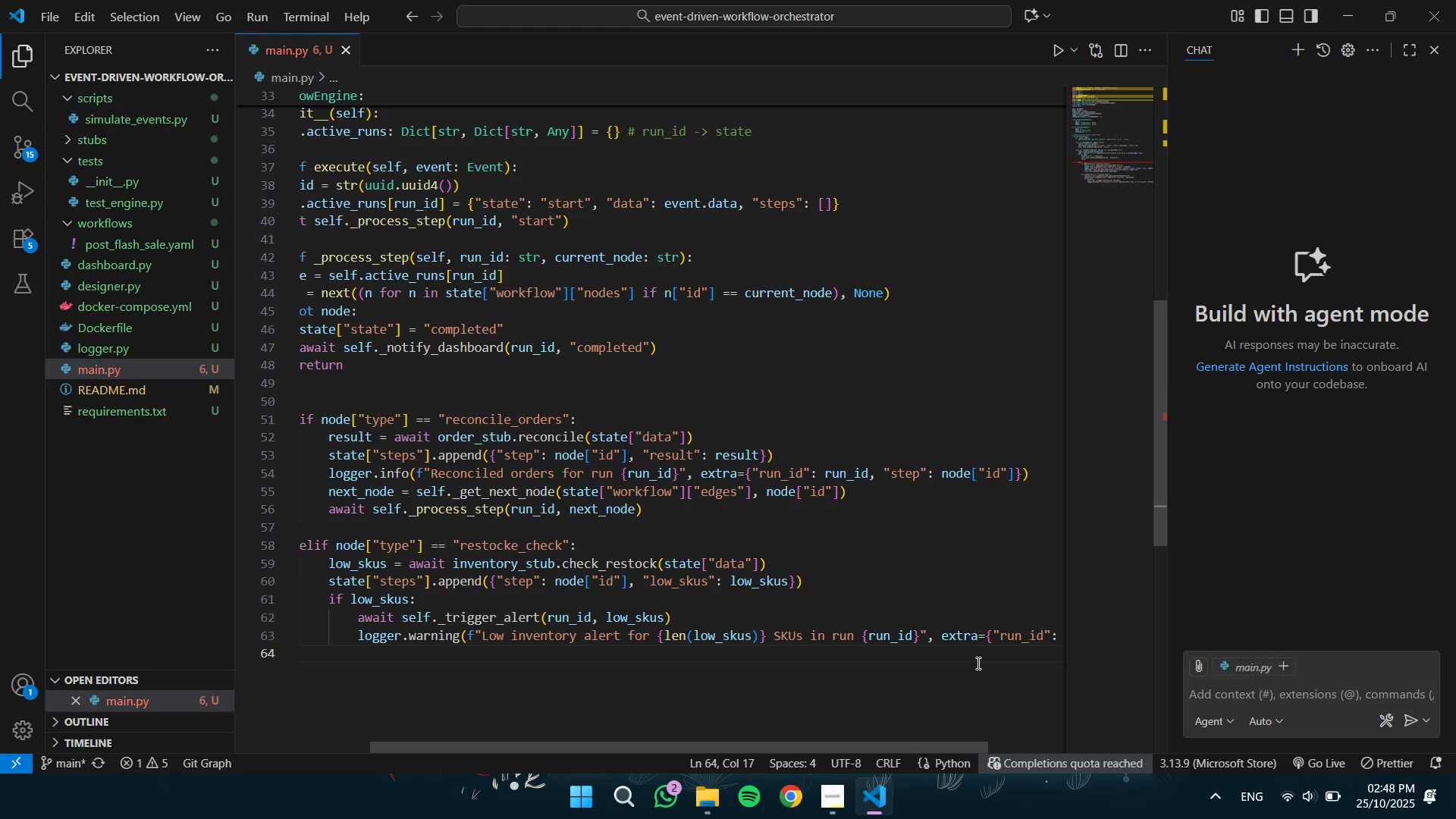 
key(Enter)
 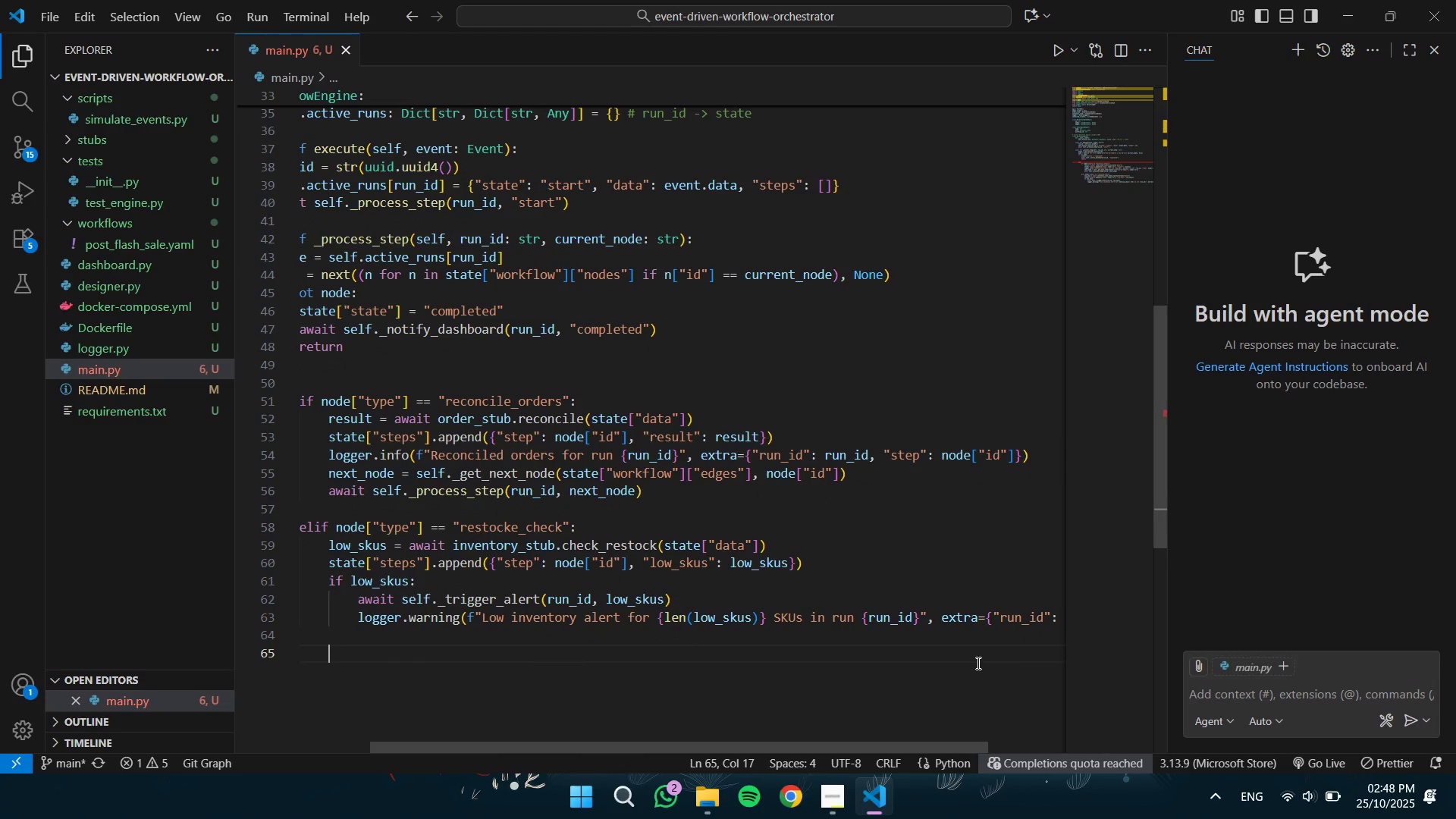 
type(next)
 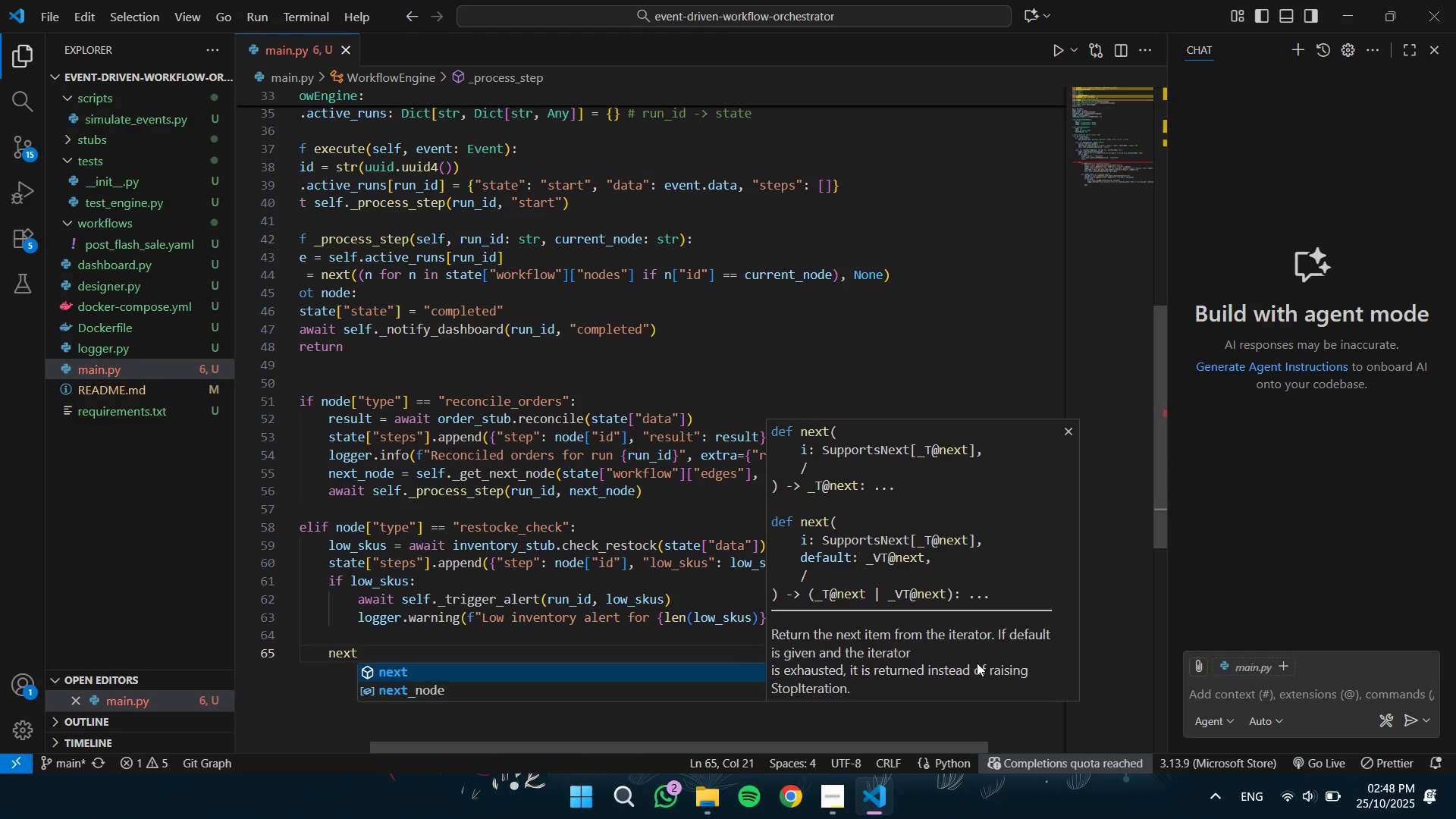 
key(ArrowDown)
 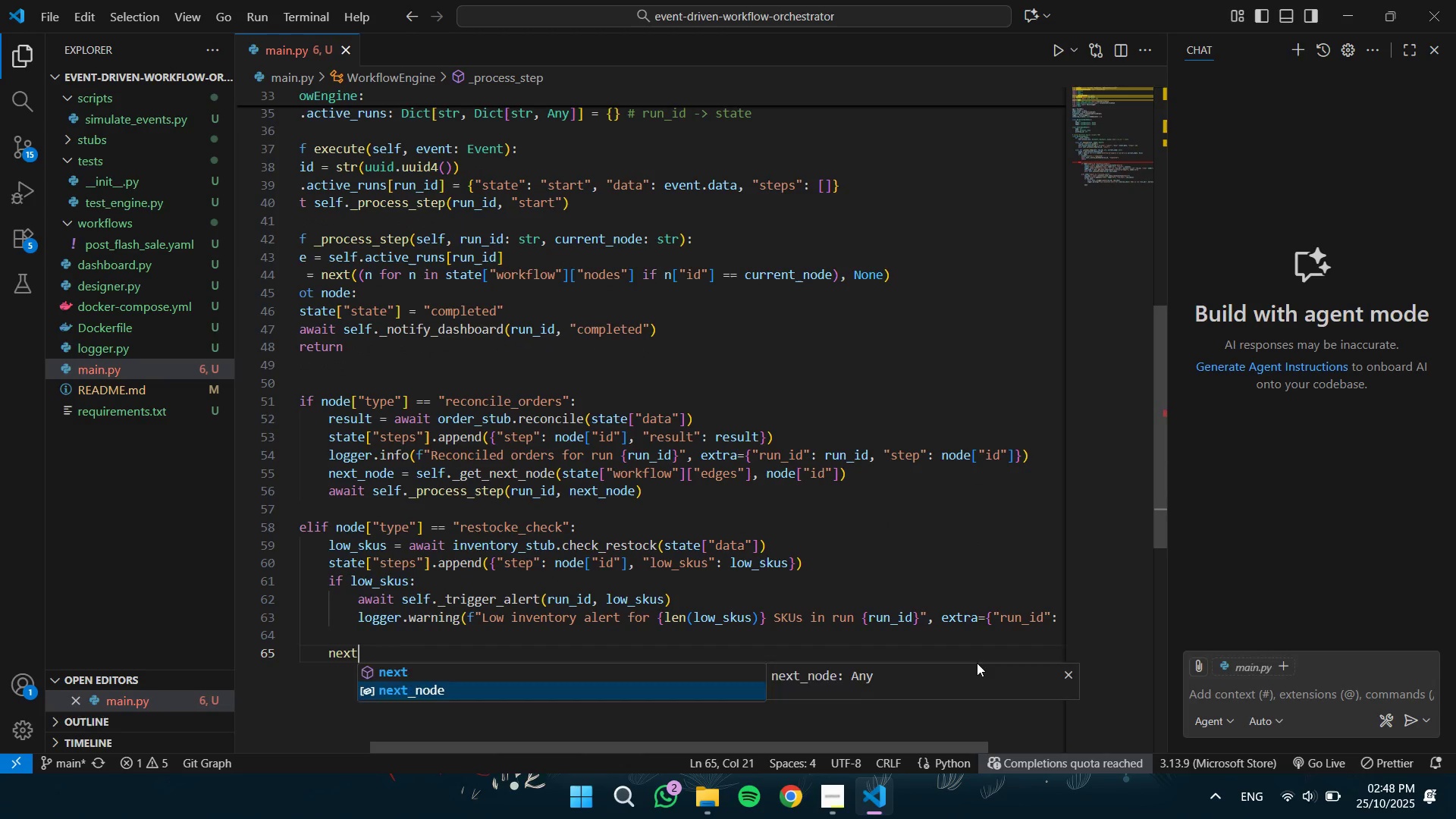 
key(Enter)
 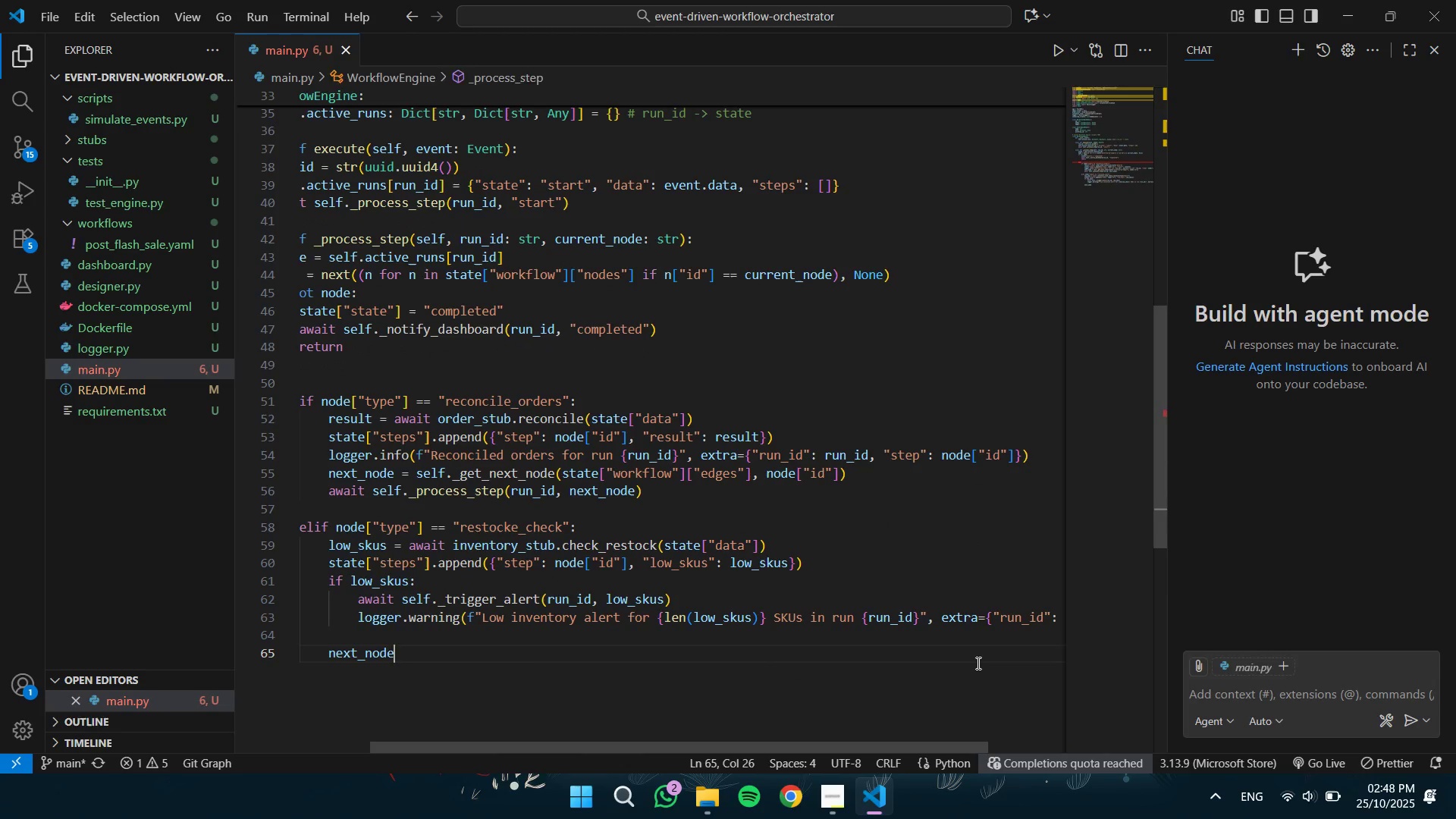 
type(= )
key(Backspace)
key(Backspace)
type( = sel)
 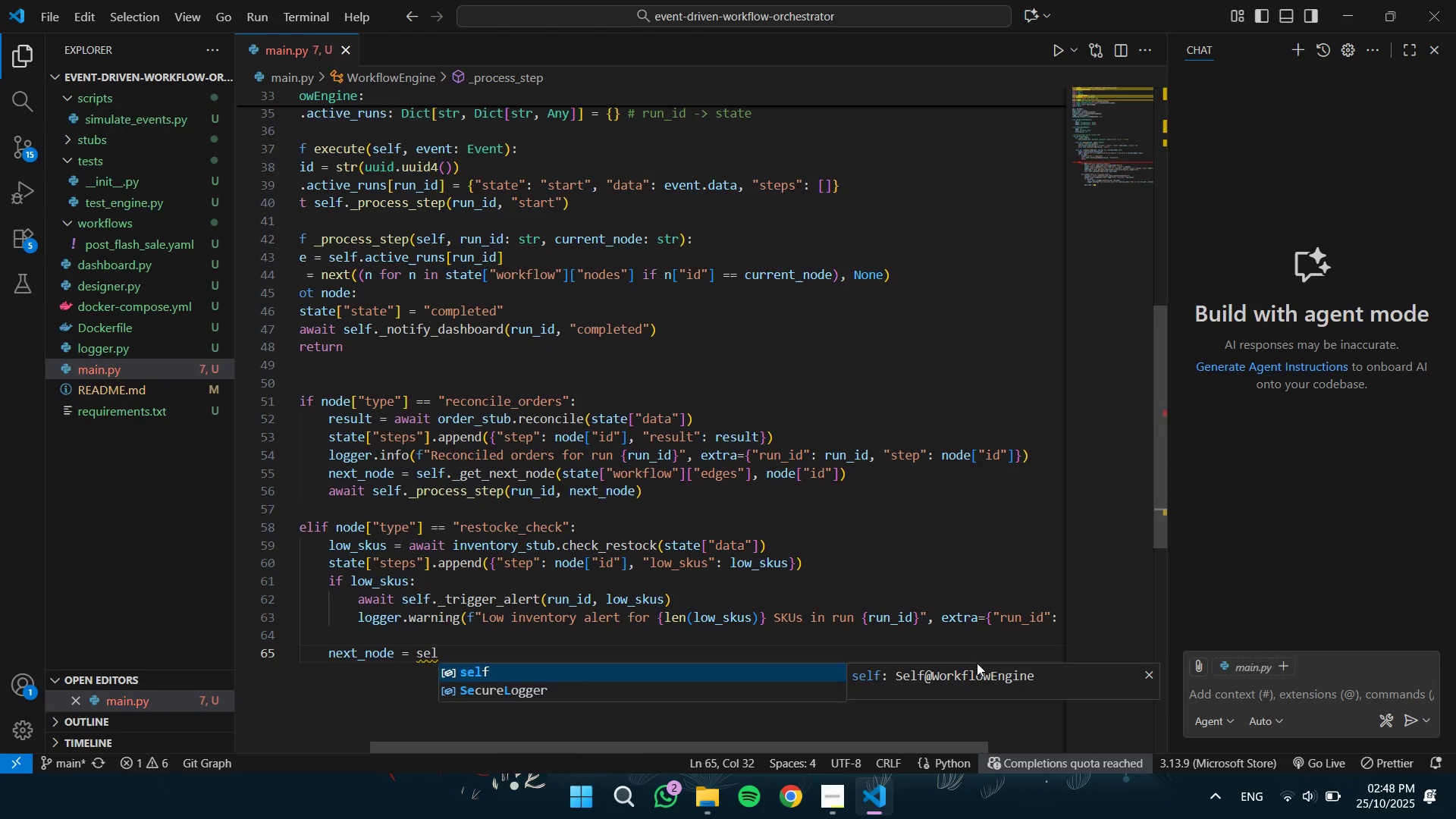 
key(Enter)
 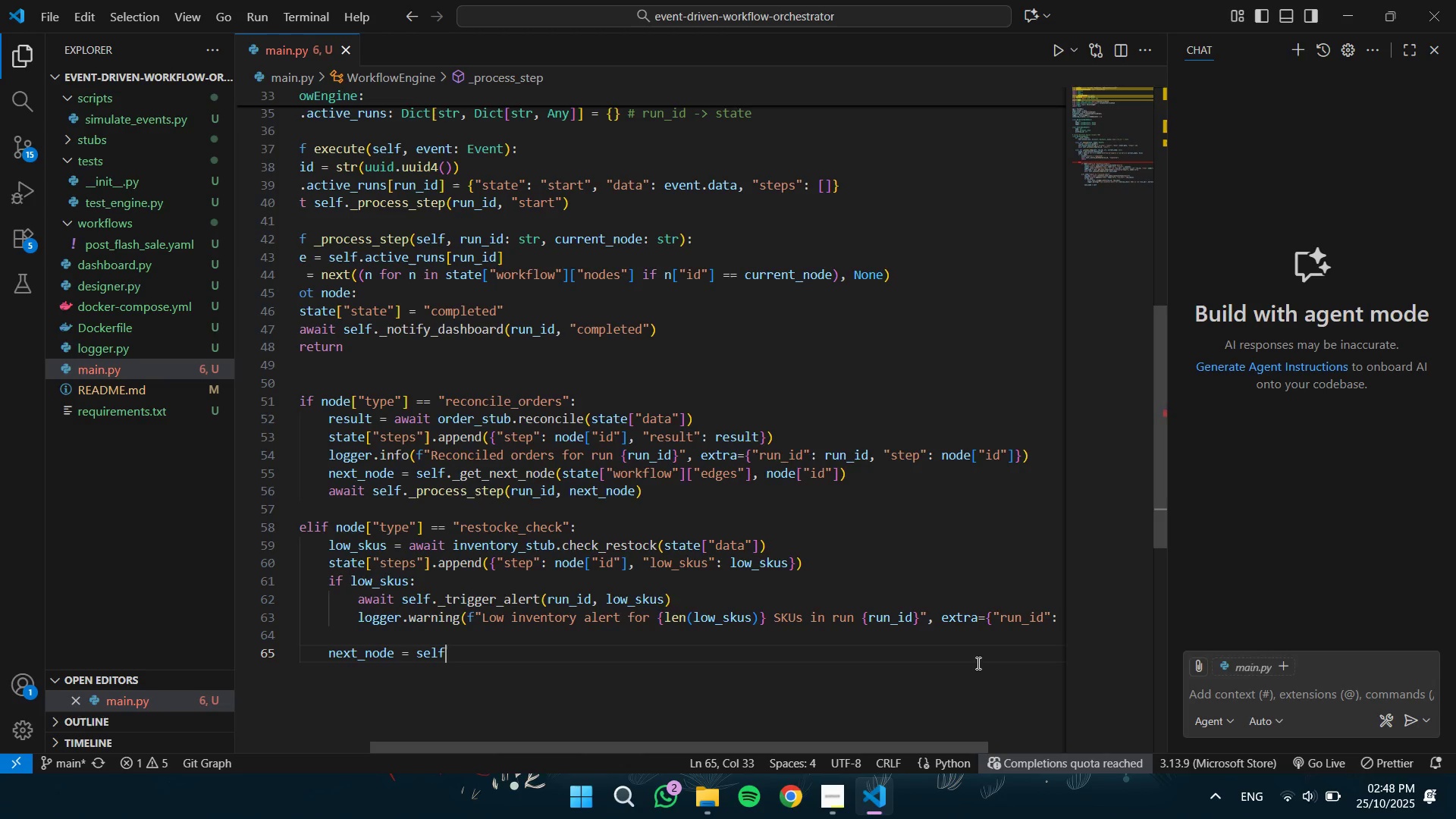 
type(._get_next_node()
 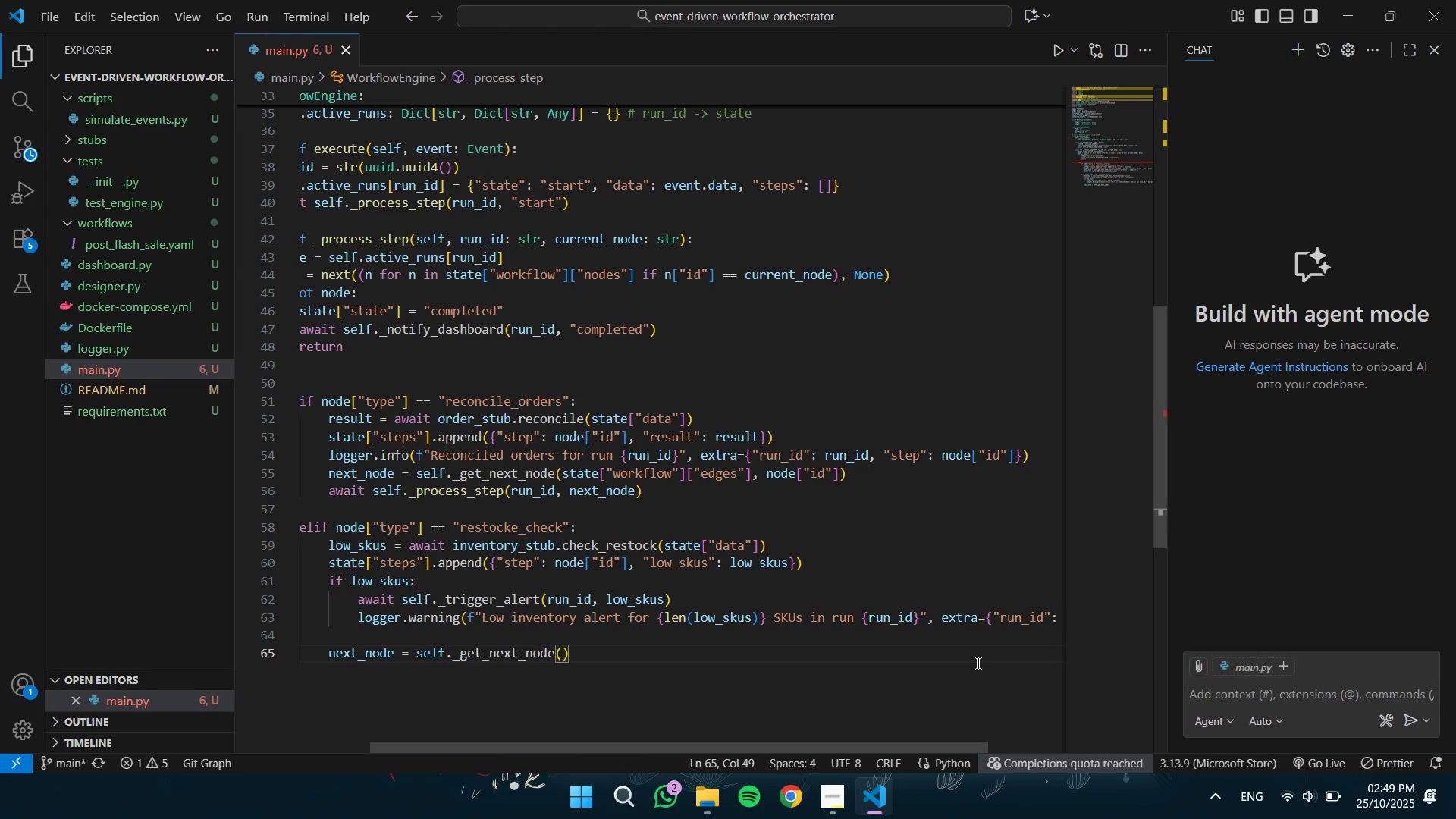 
wait(5.63)
 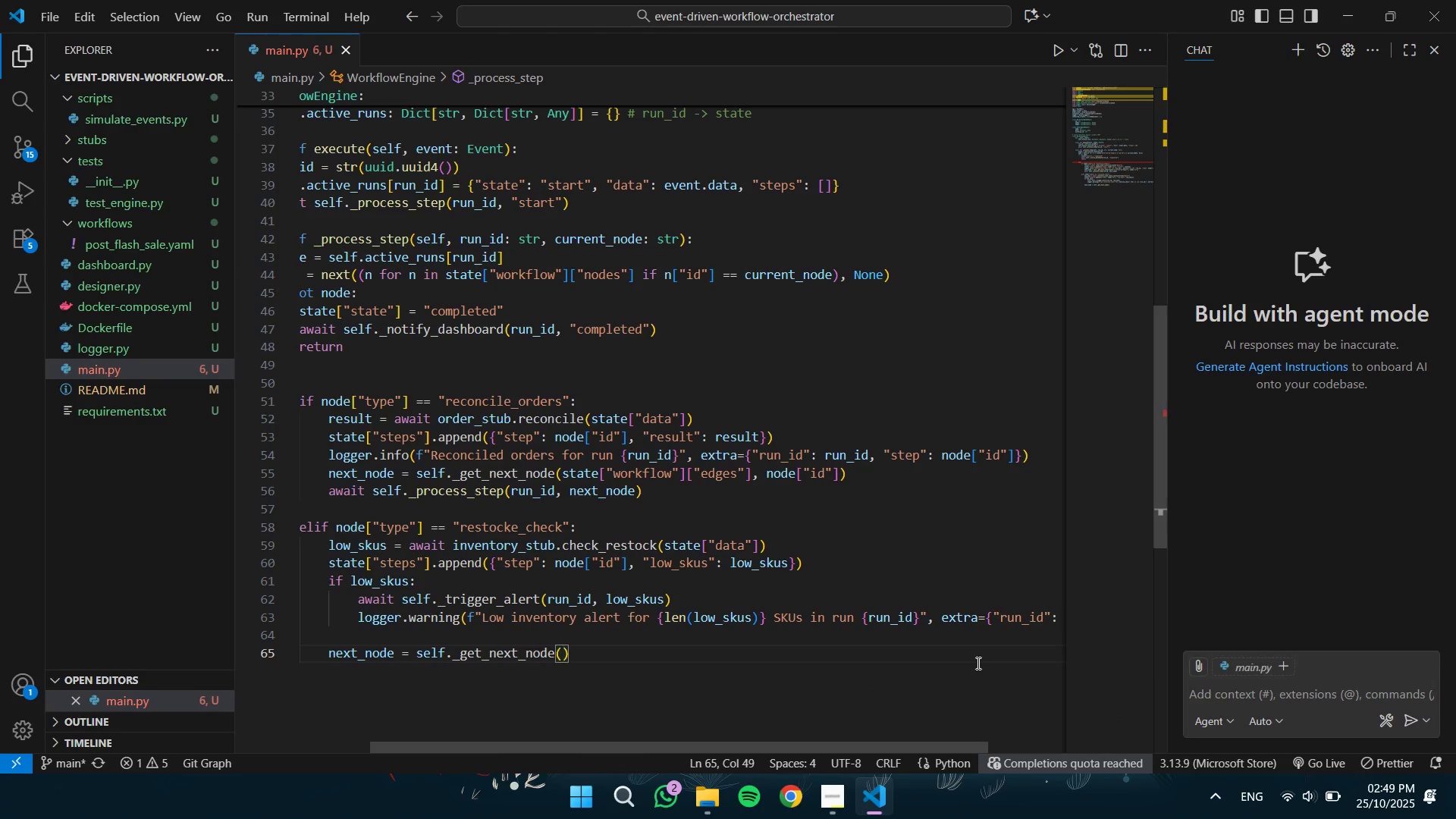 
type(state["workflow)
 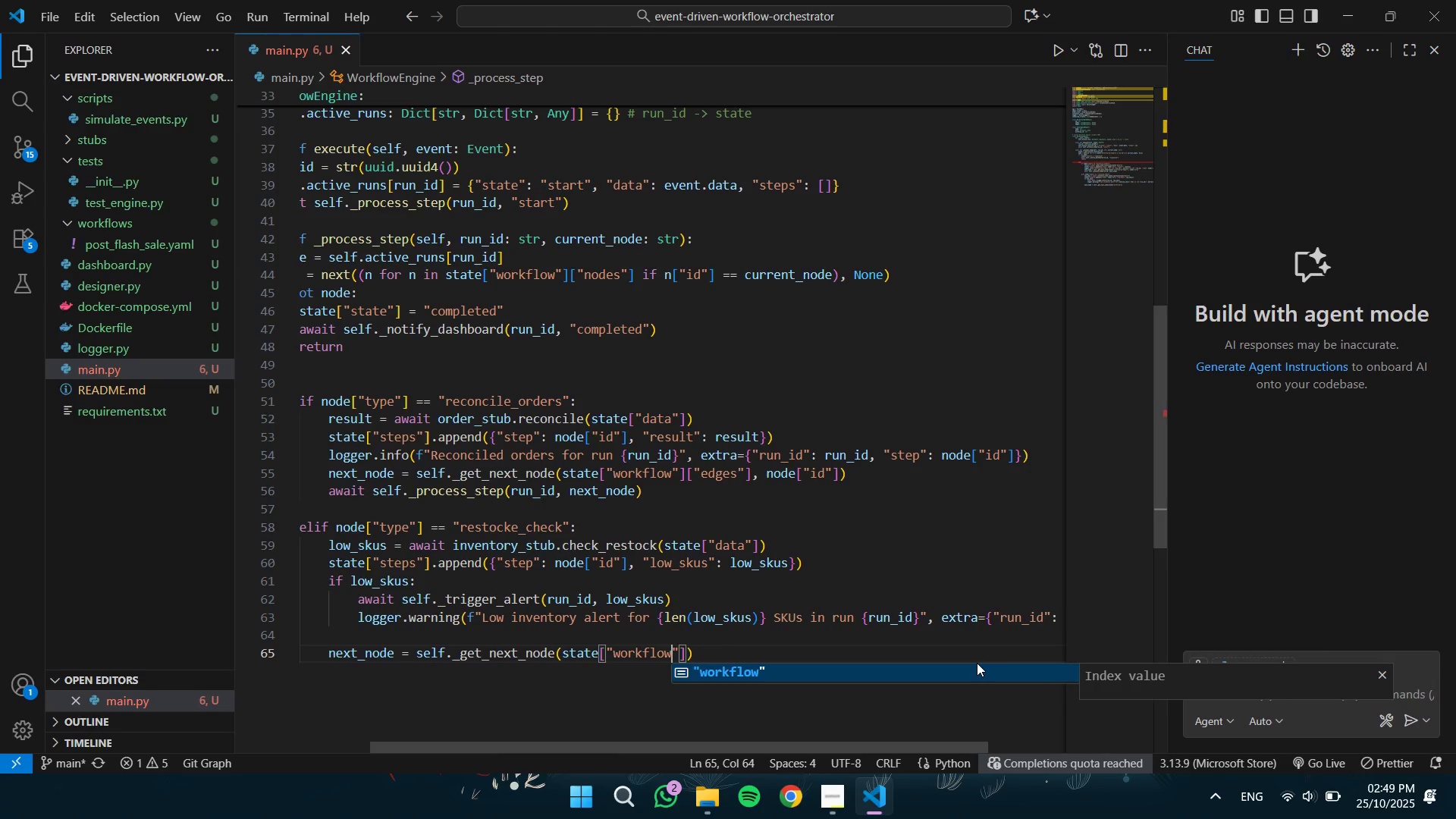 
key(ArrowRight)
 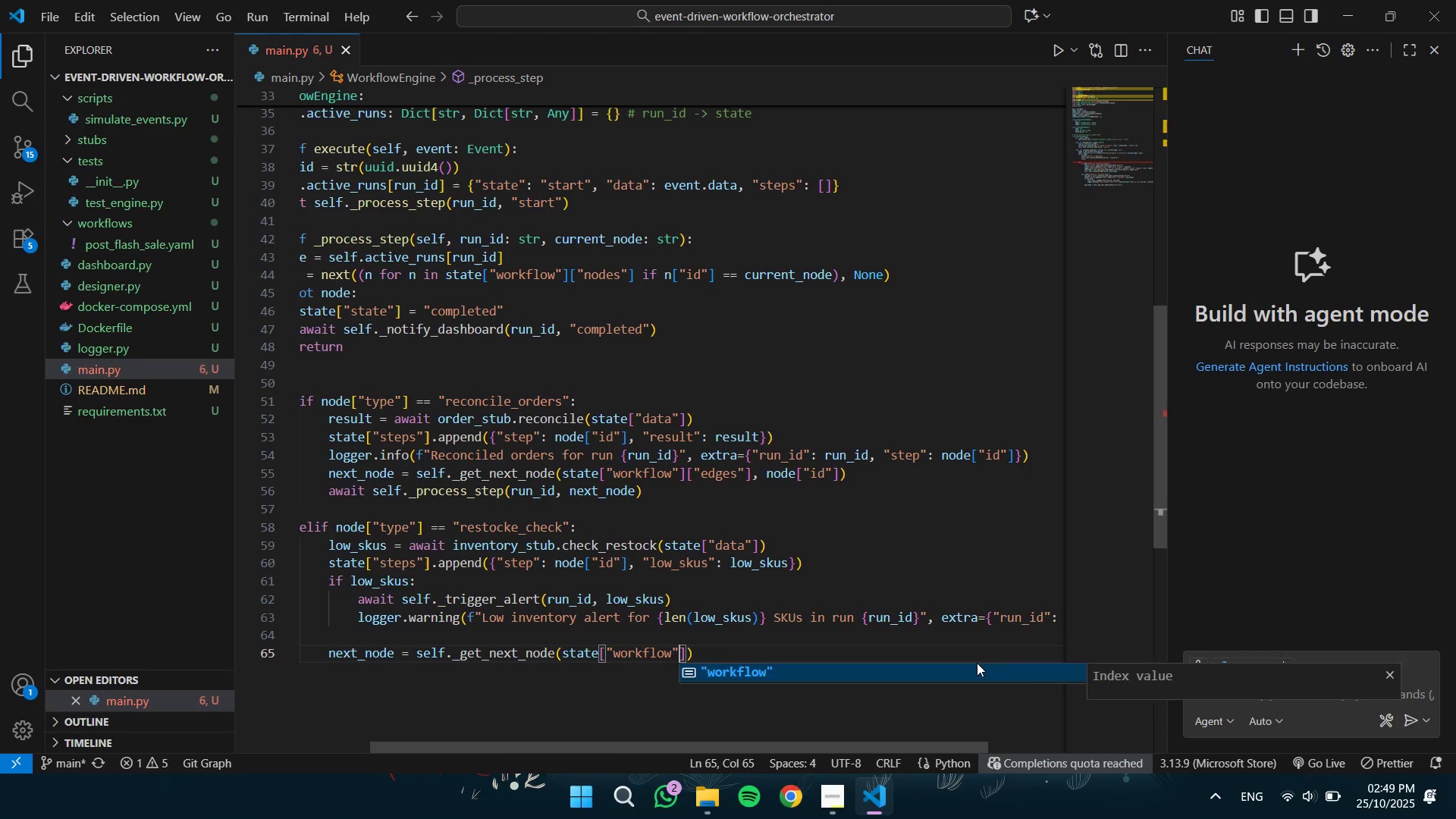 
key(ArrowRight)
 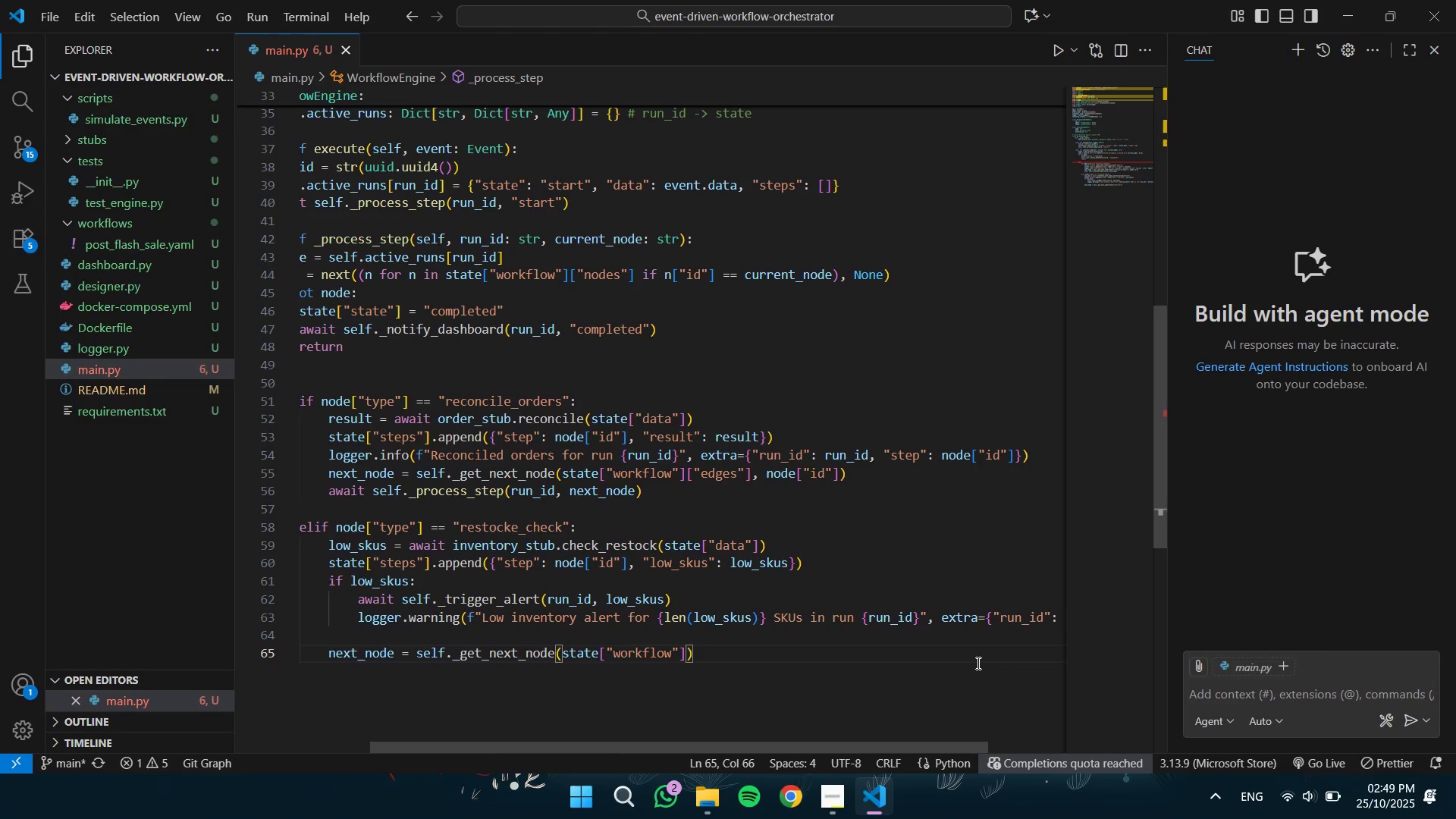 
type(["edges)
 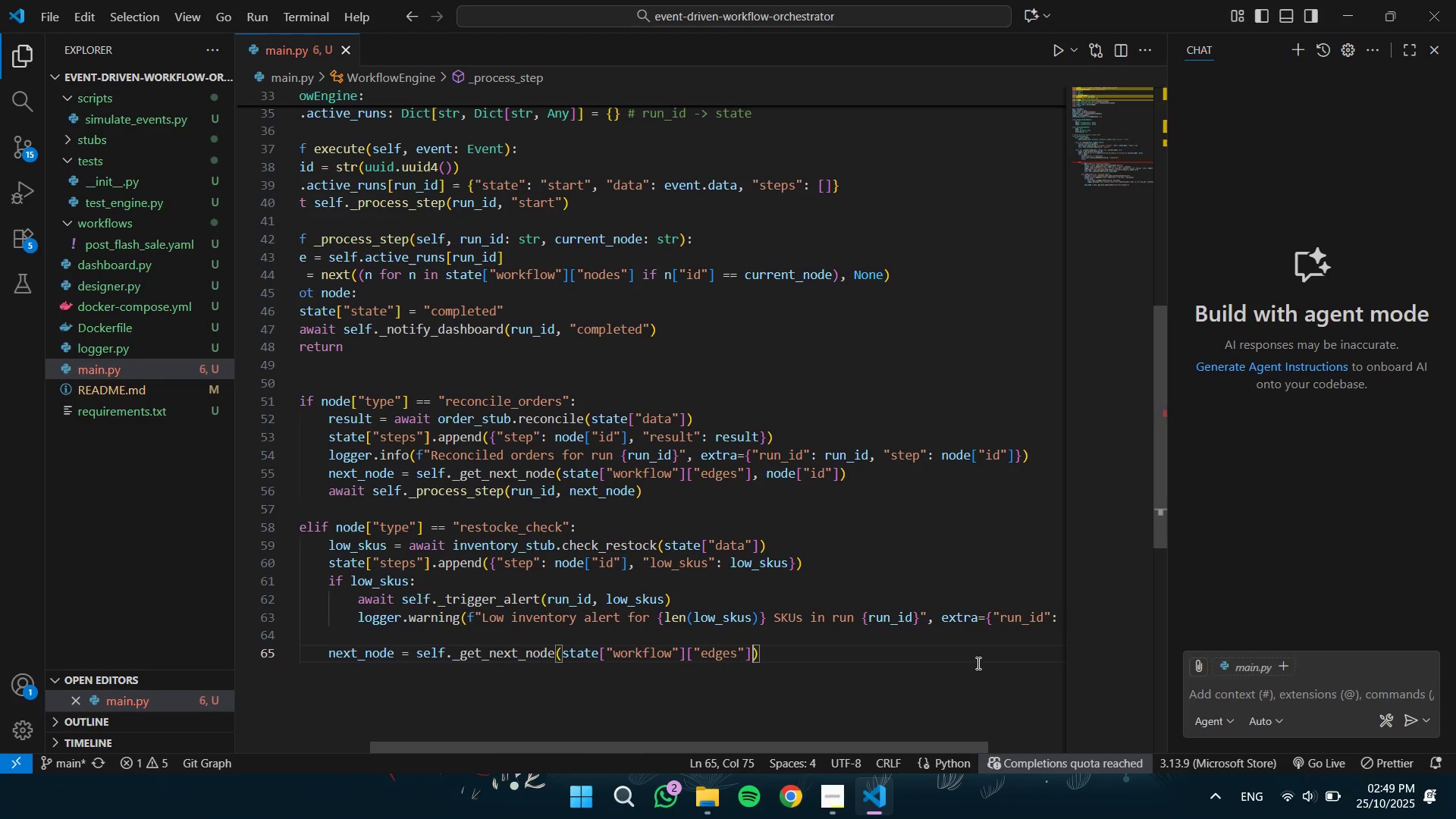 
 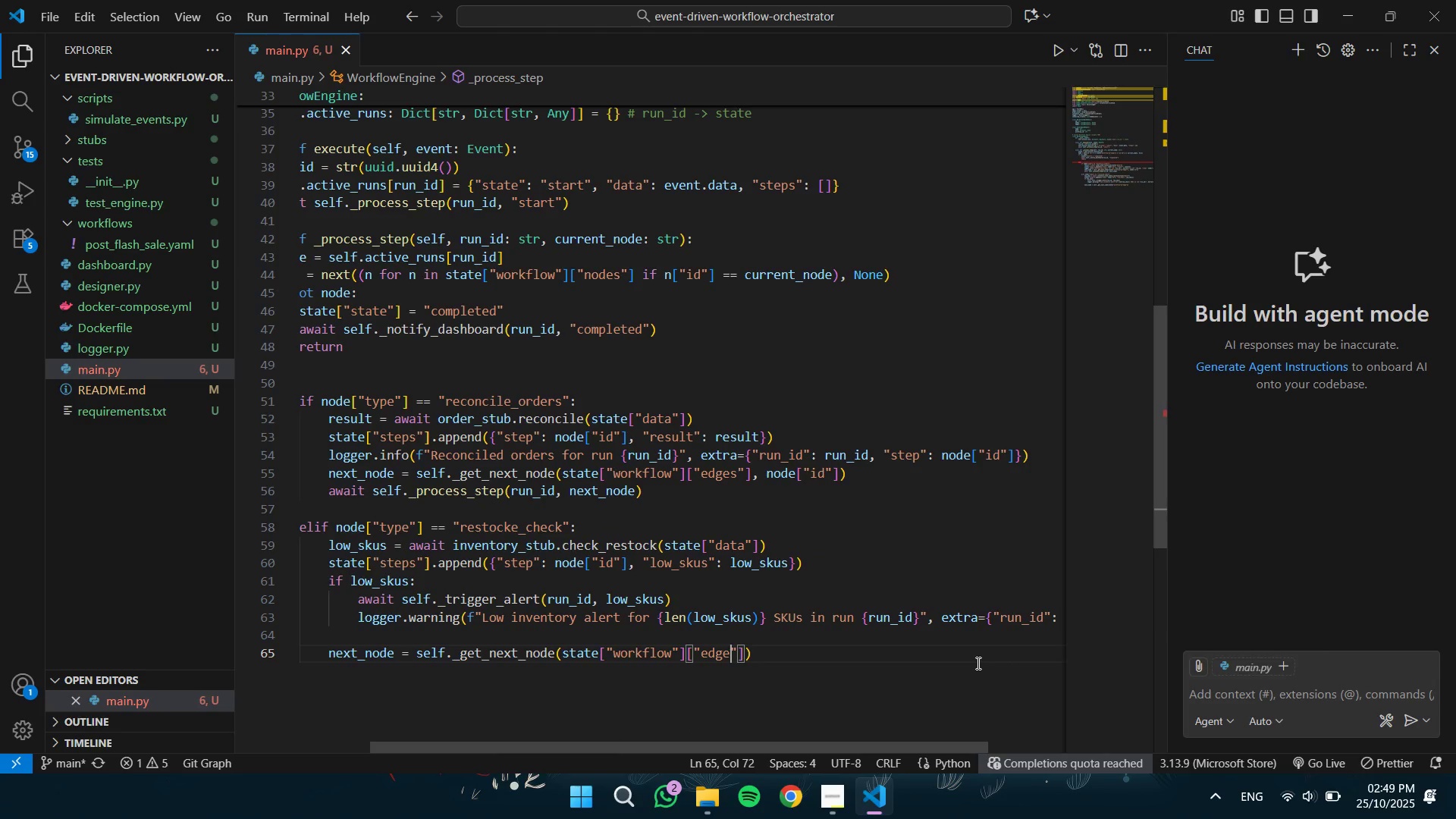 
key(ArrowRight)
 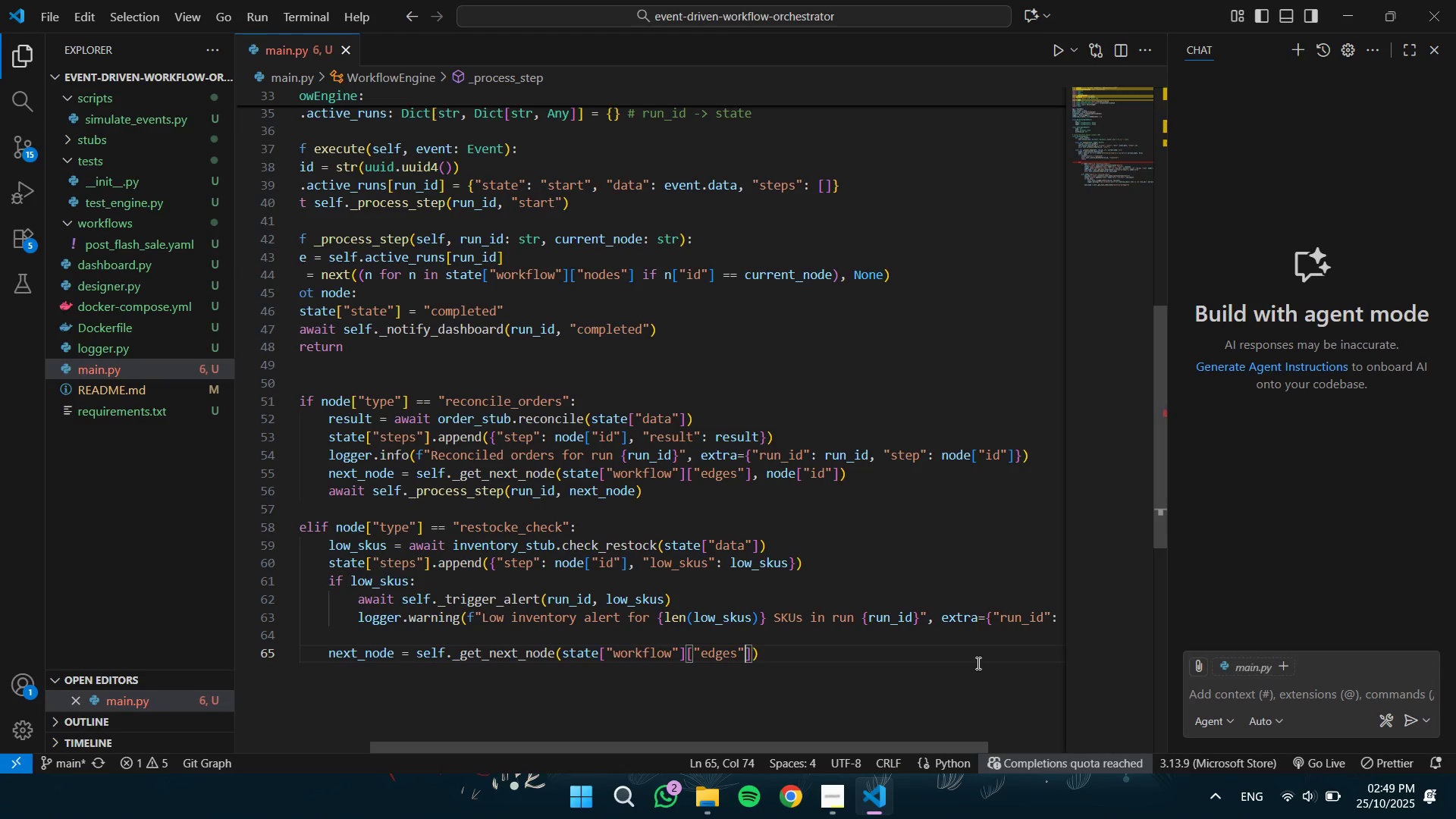 
key(ArrowRight)
 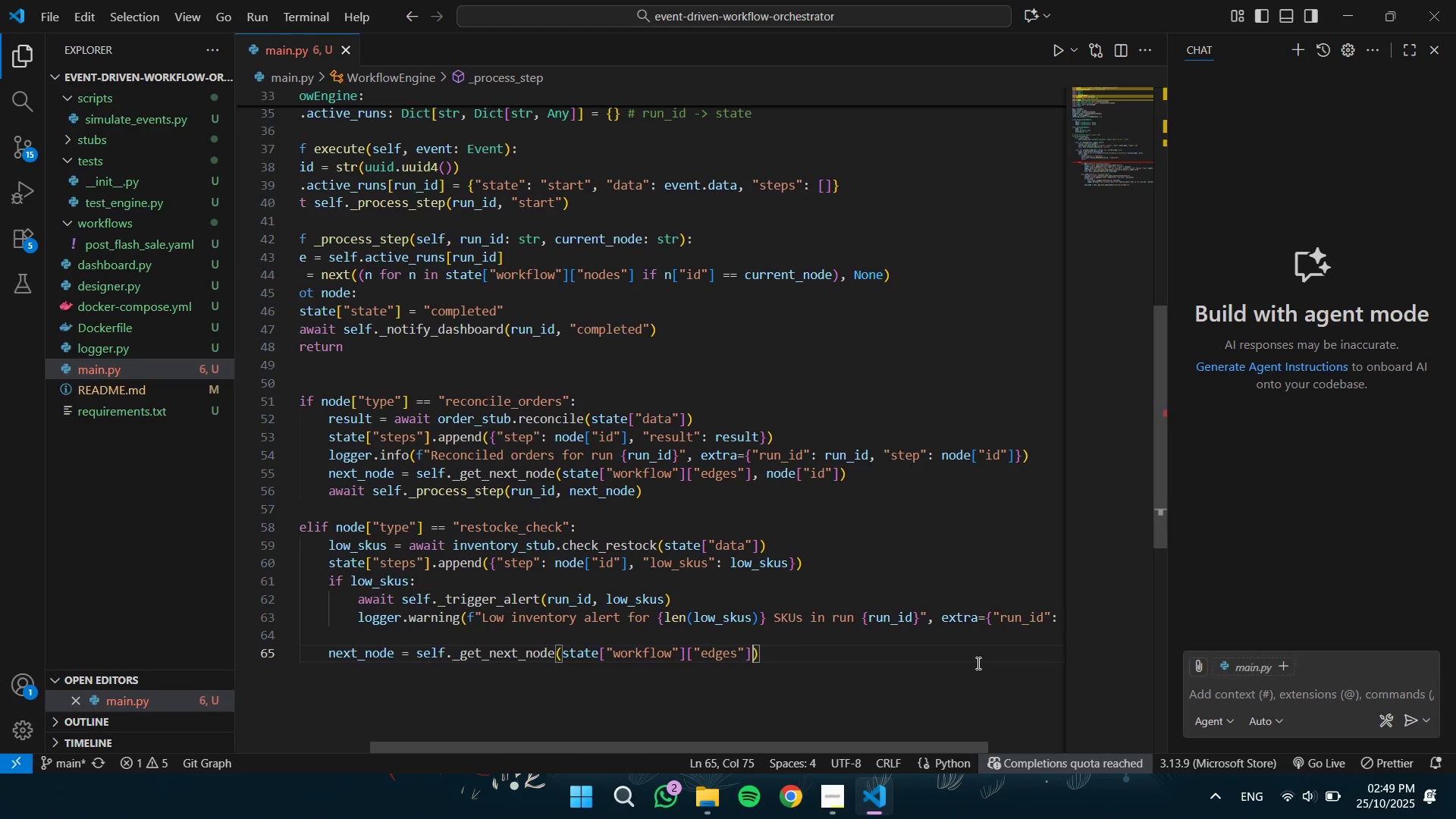 
type(, node["id)
 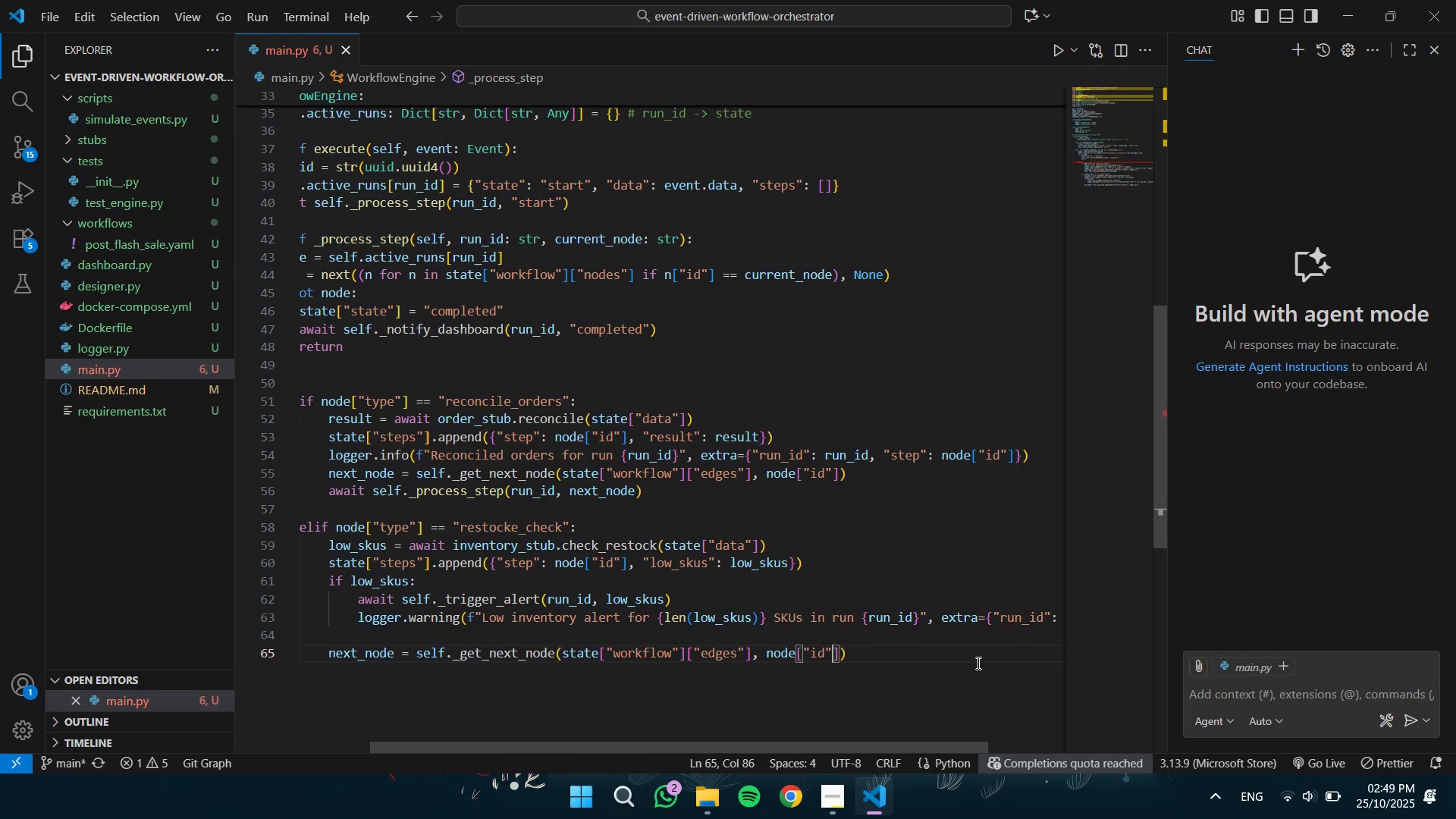 
 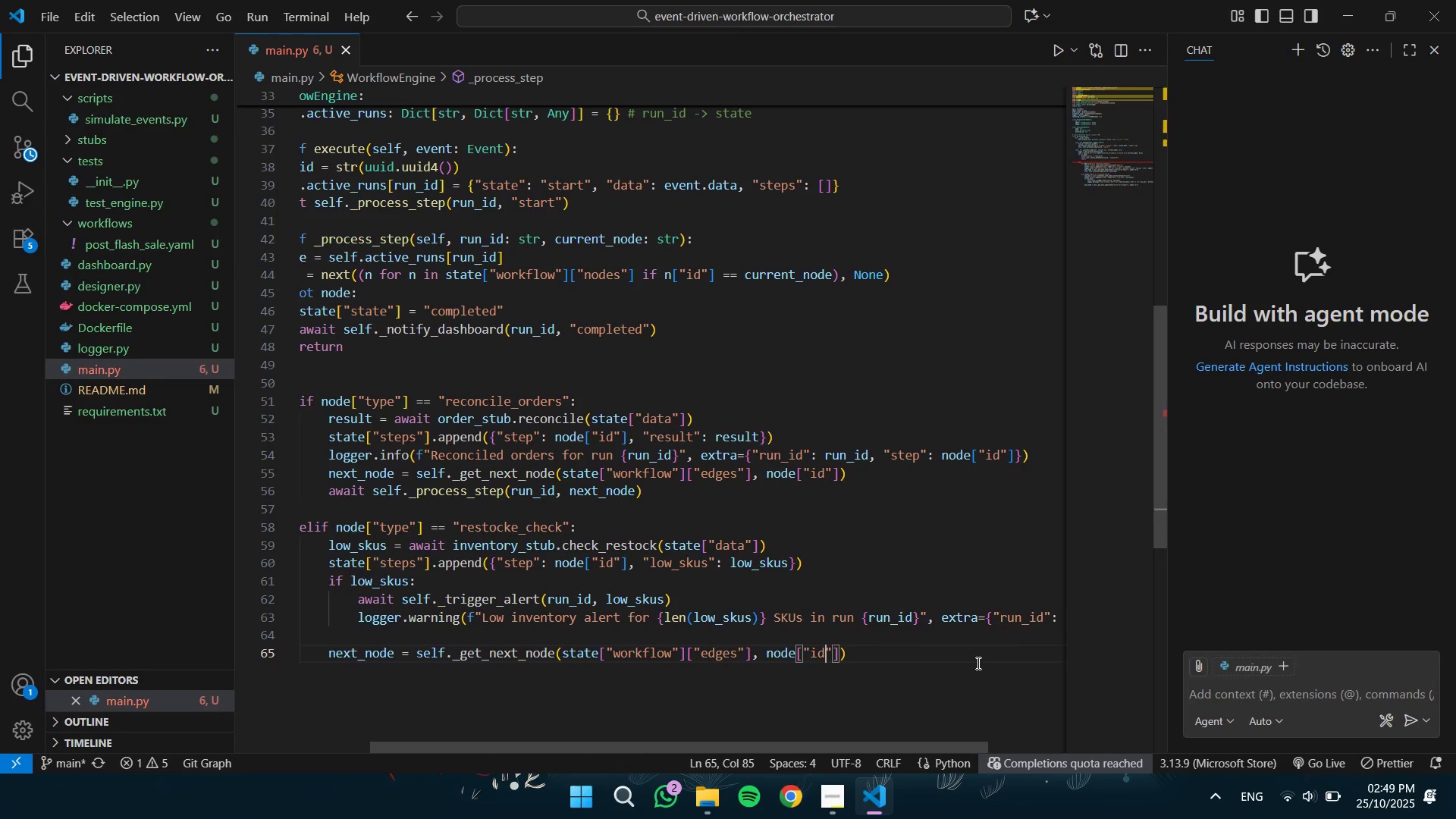 
key(ArrowRight)
 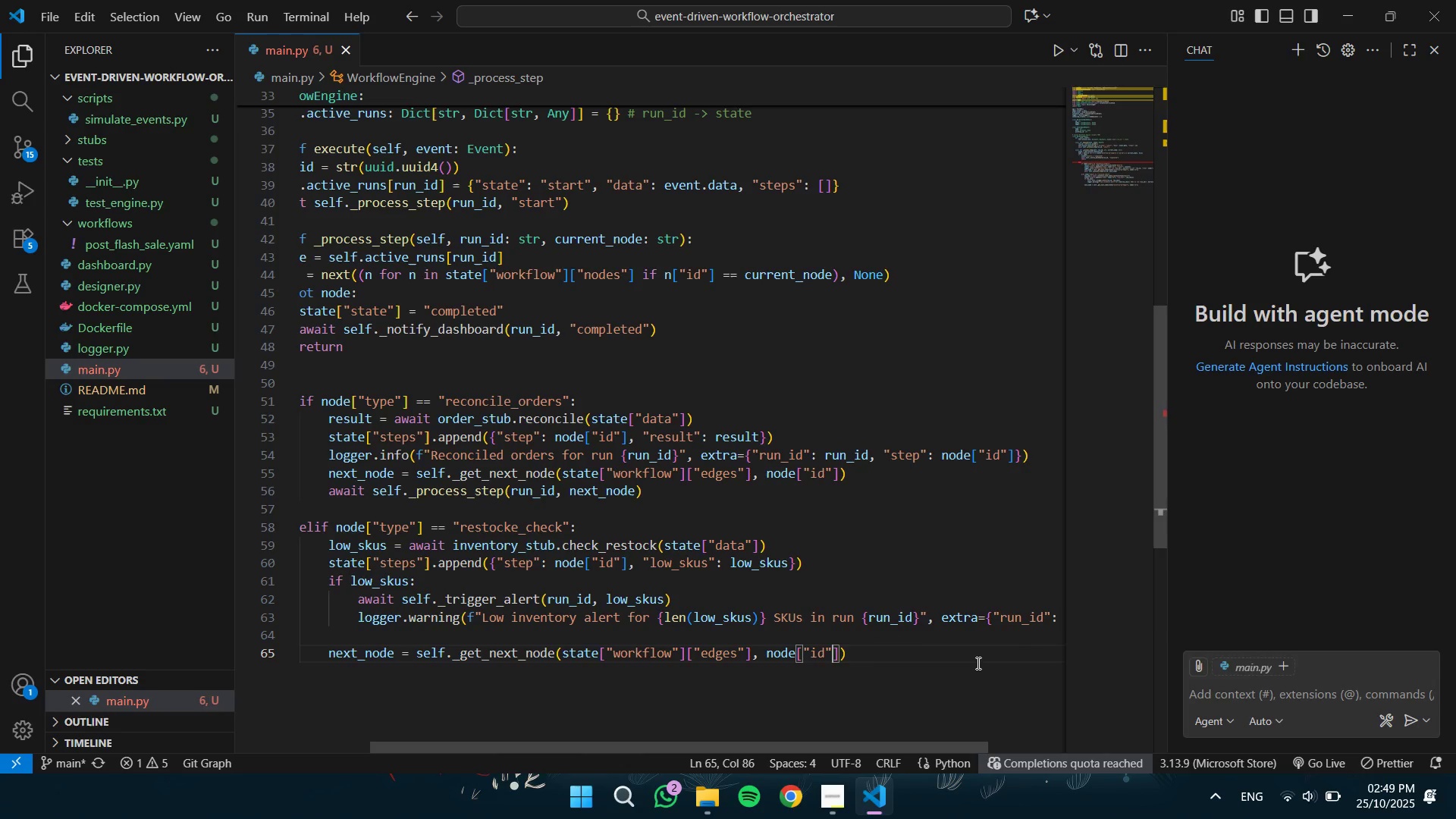 
key(ArrowRight)
 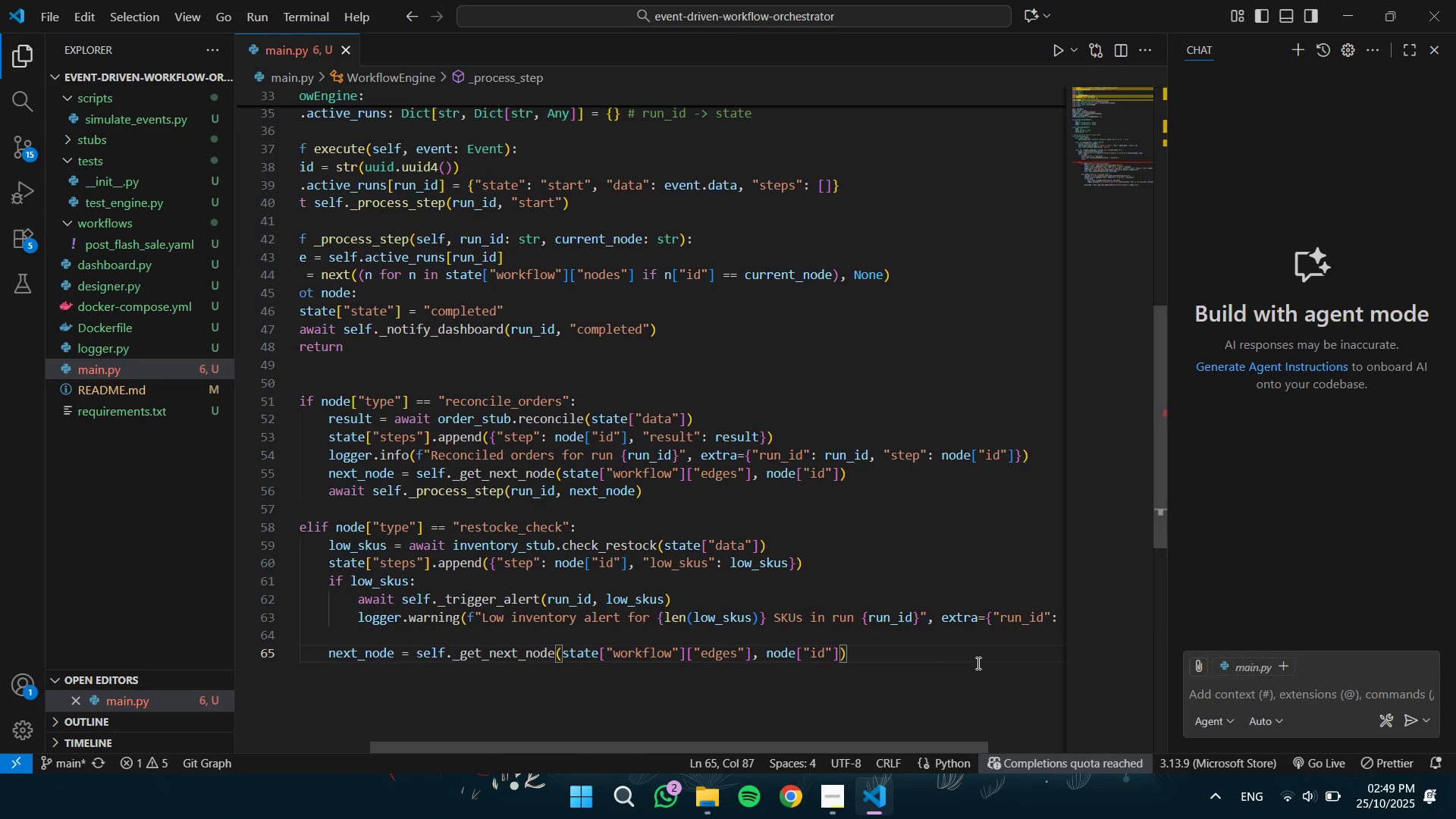 
type(, condti)
key(Backspace)
key(Backspace)
type(ition="low_inventoruy)
key(Backspace)
 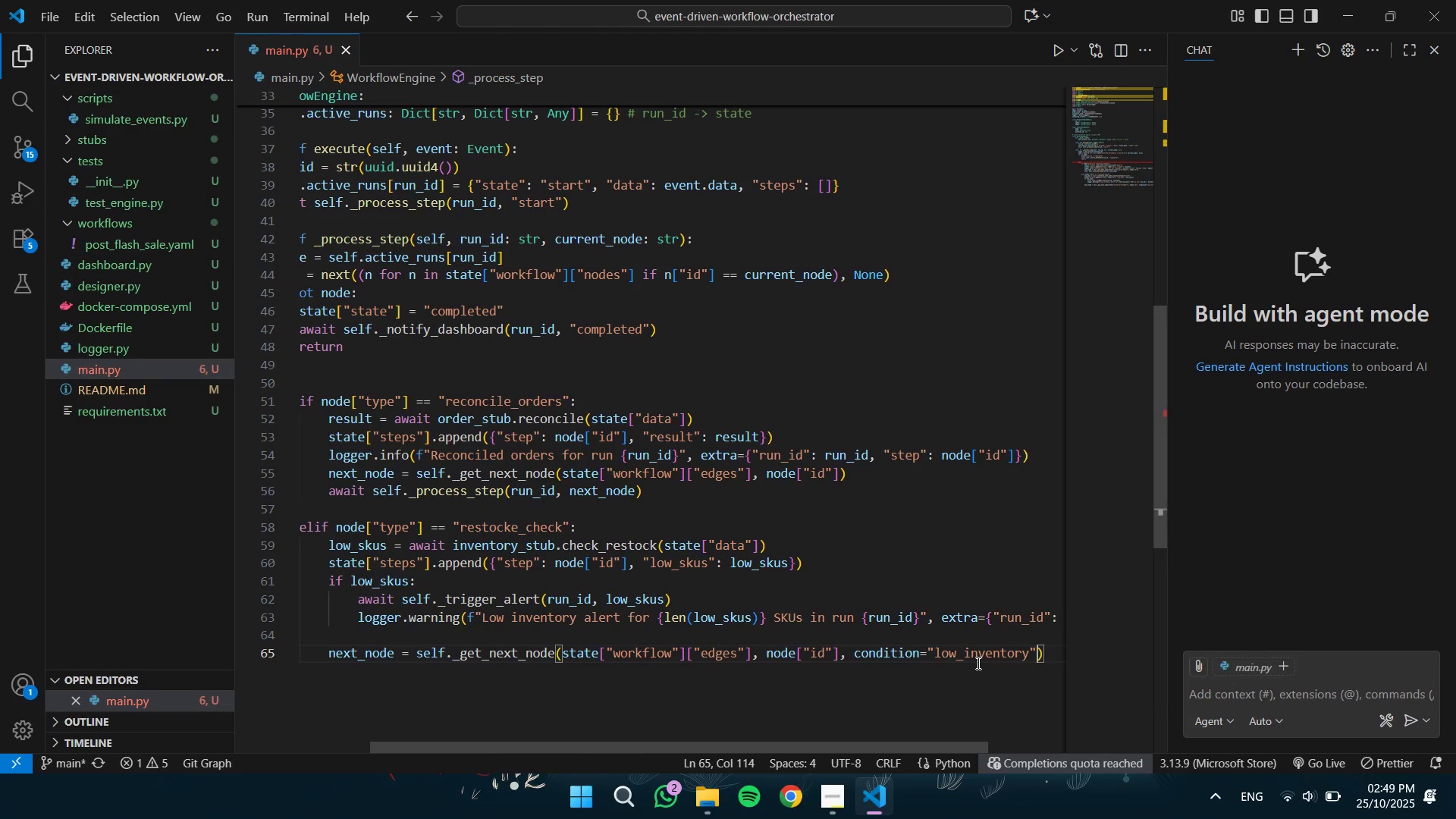 
 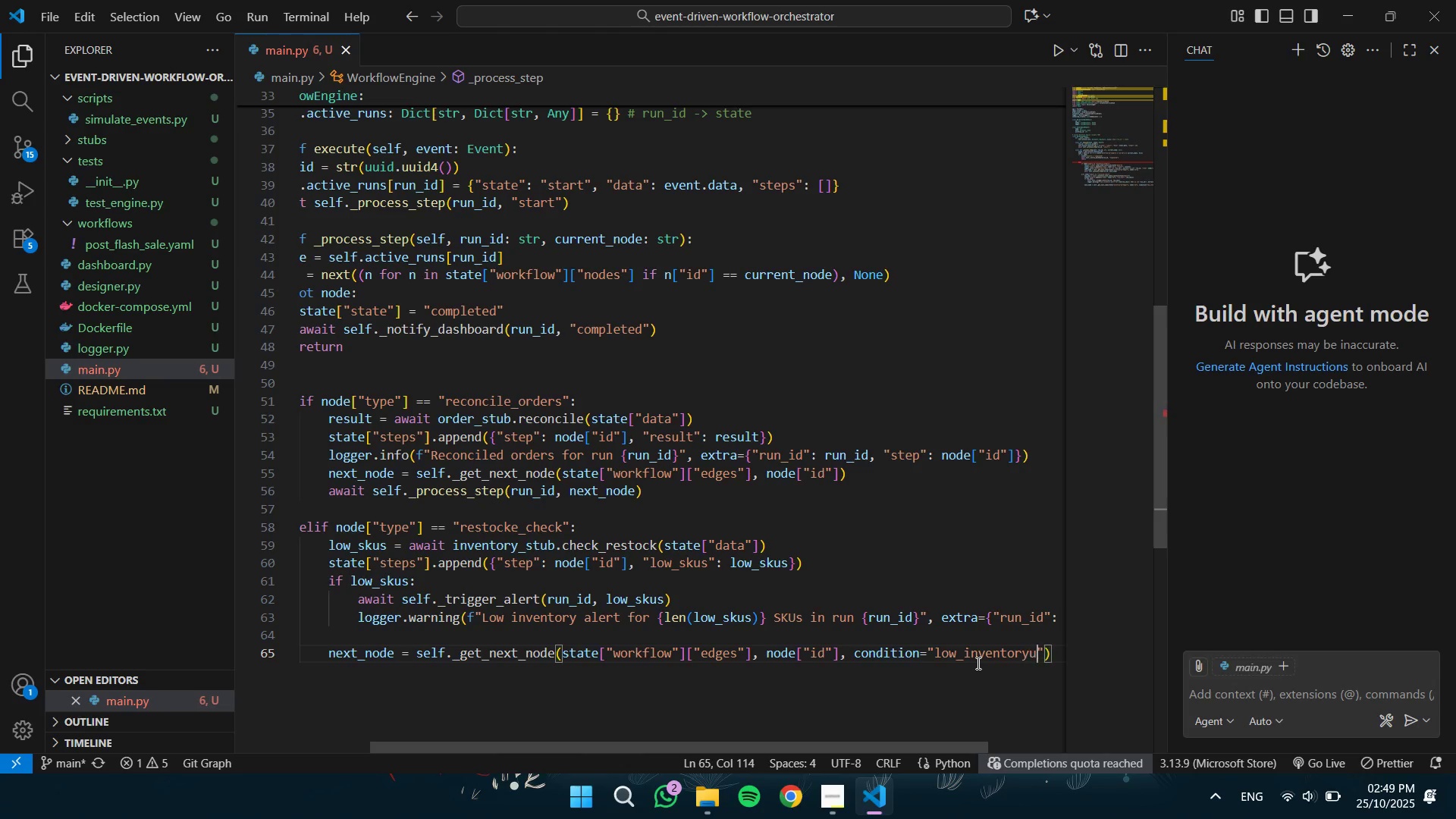 
key(ArrowRight)
 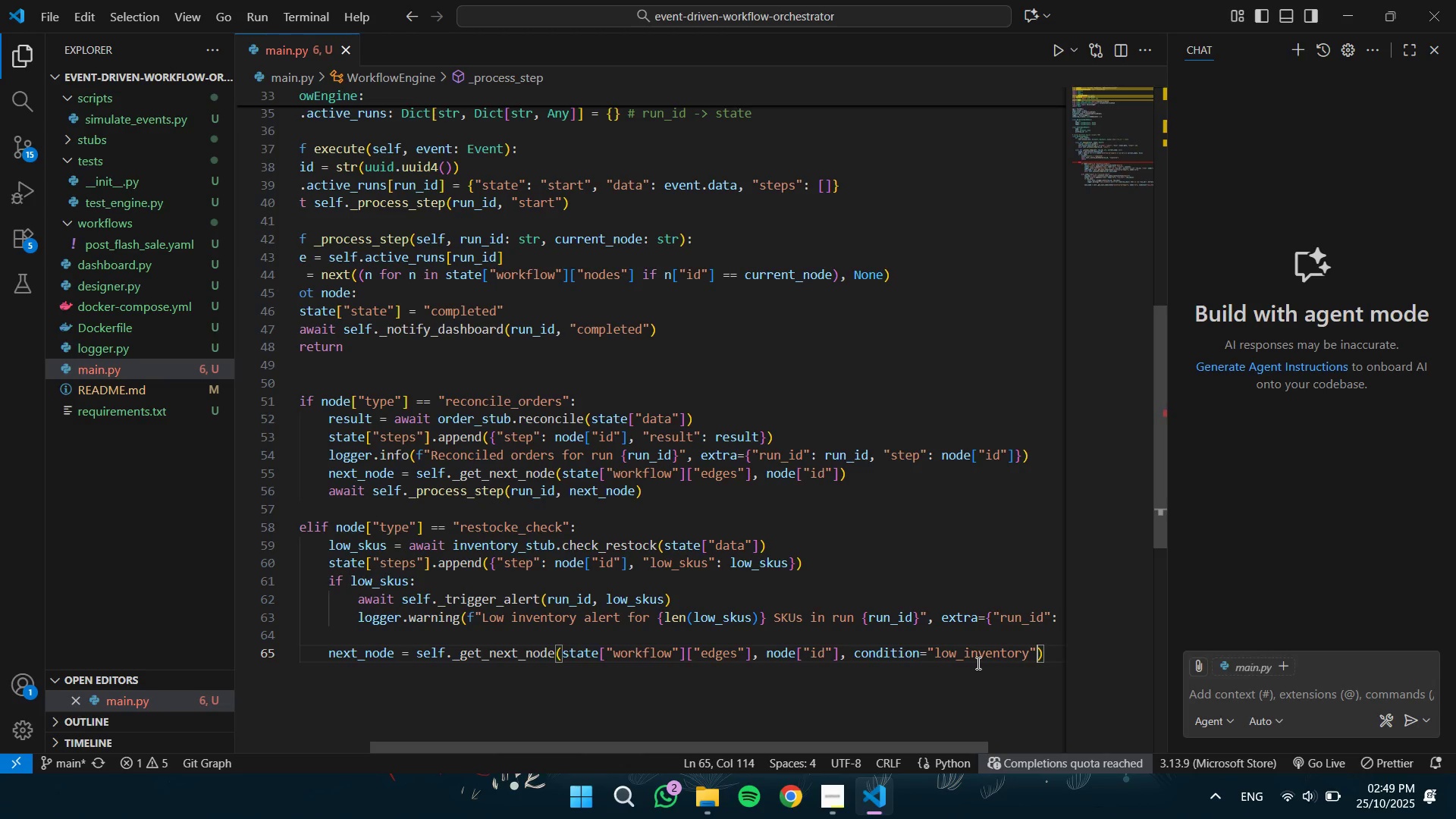 
type( if low)
 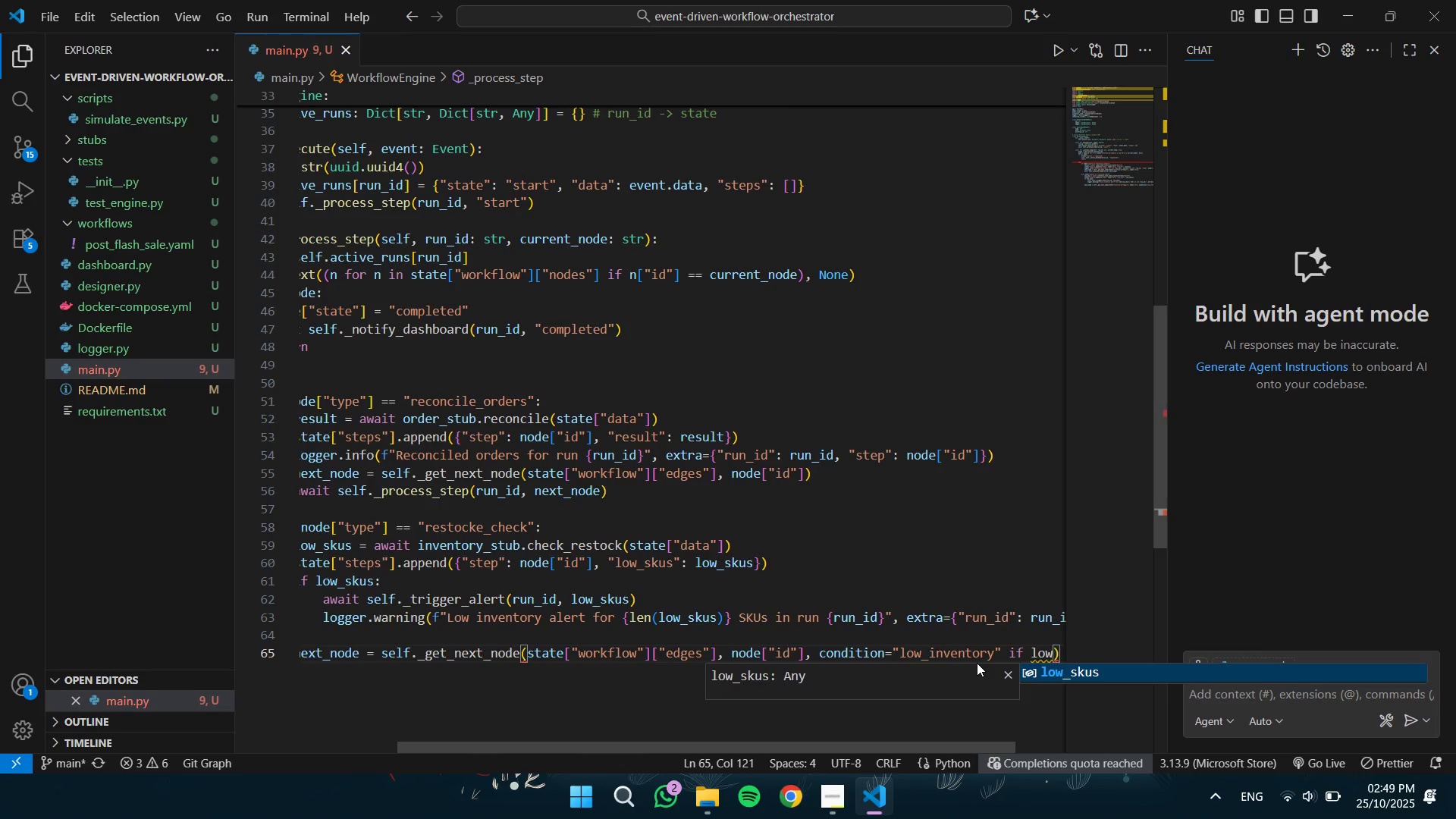 
key(Enter)
 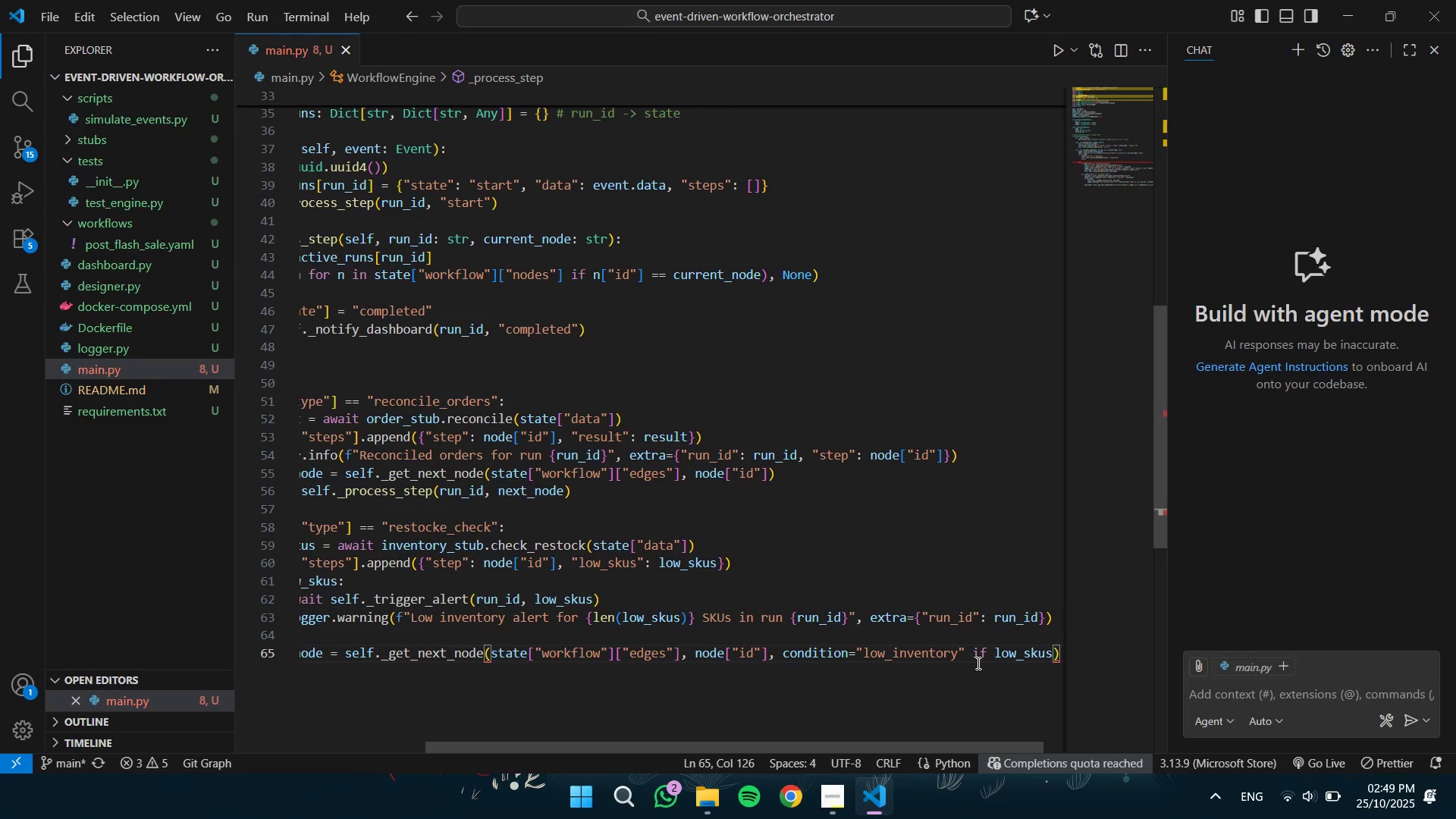 
type( else "ok)
 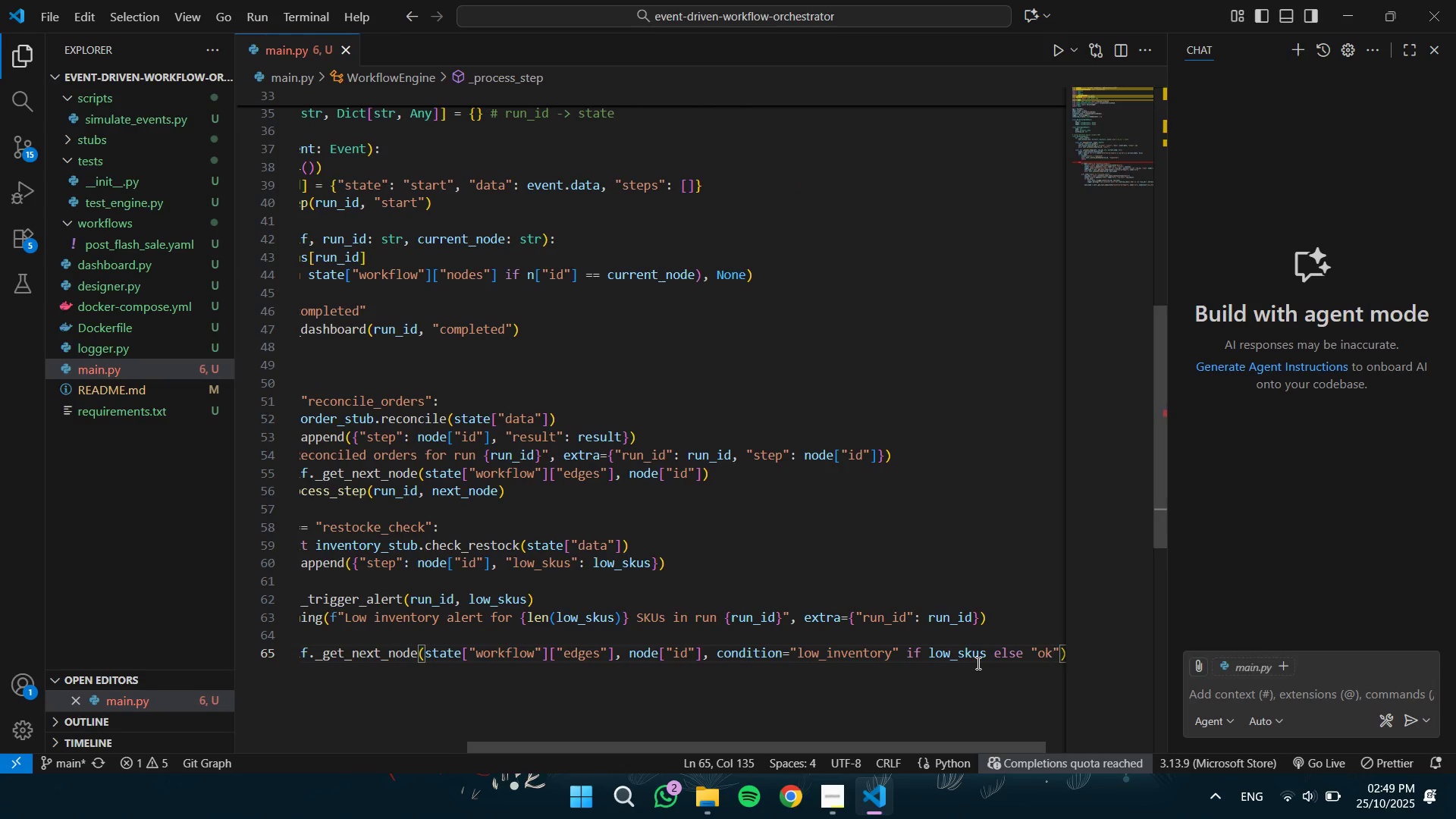 
key(ArrowRight)
 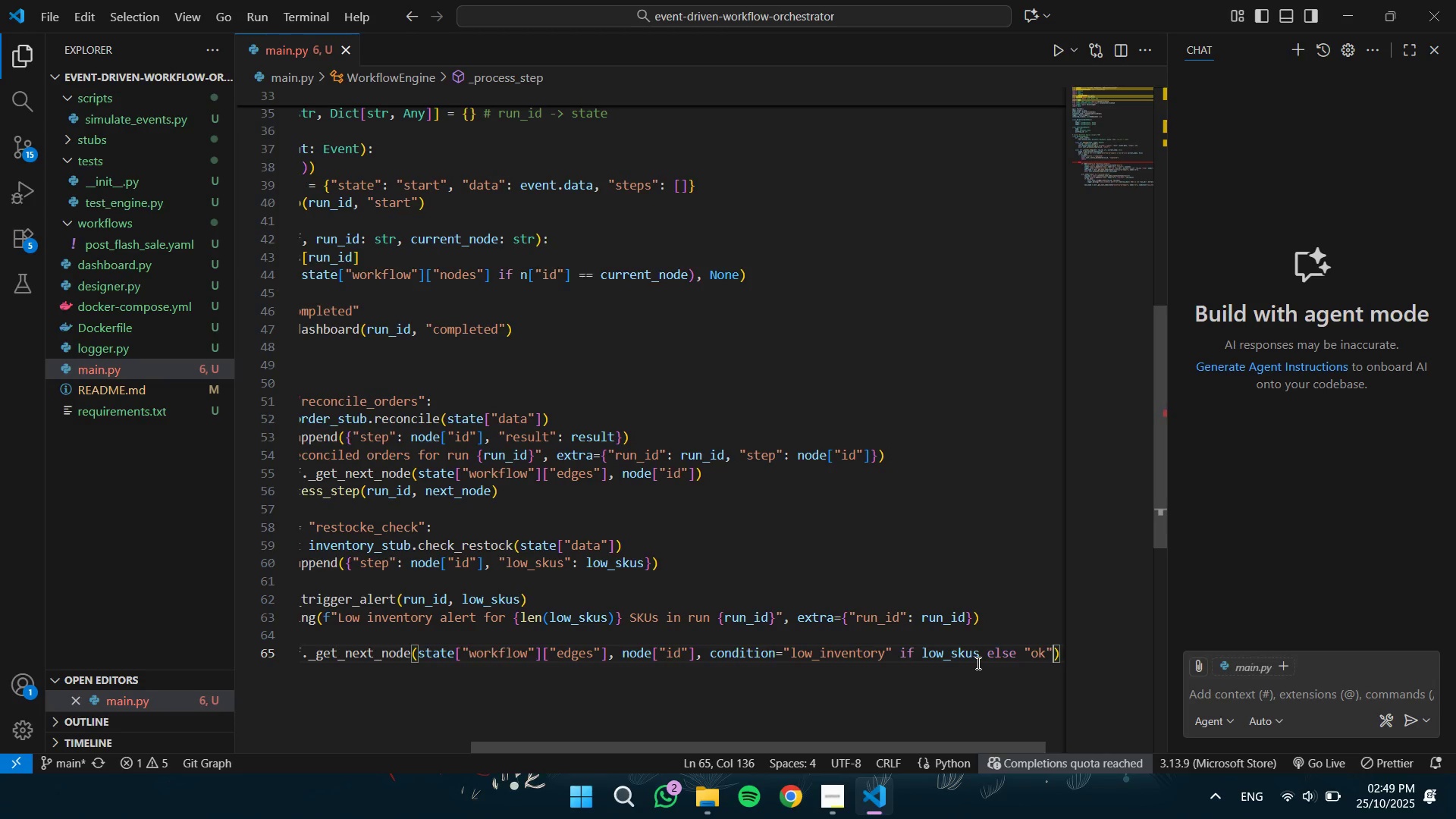 
key(ArrowRight)
 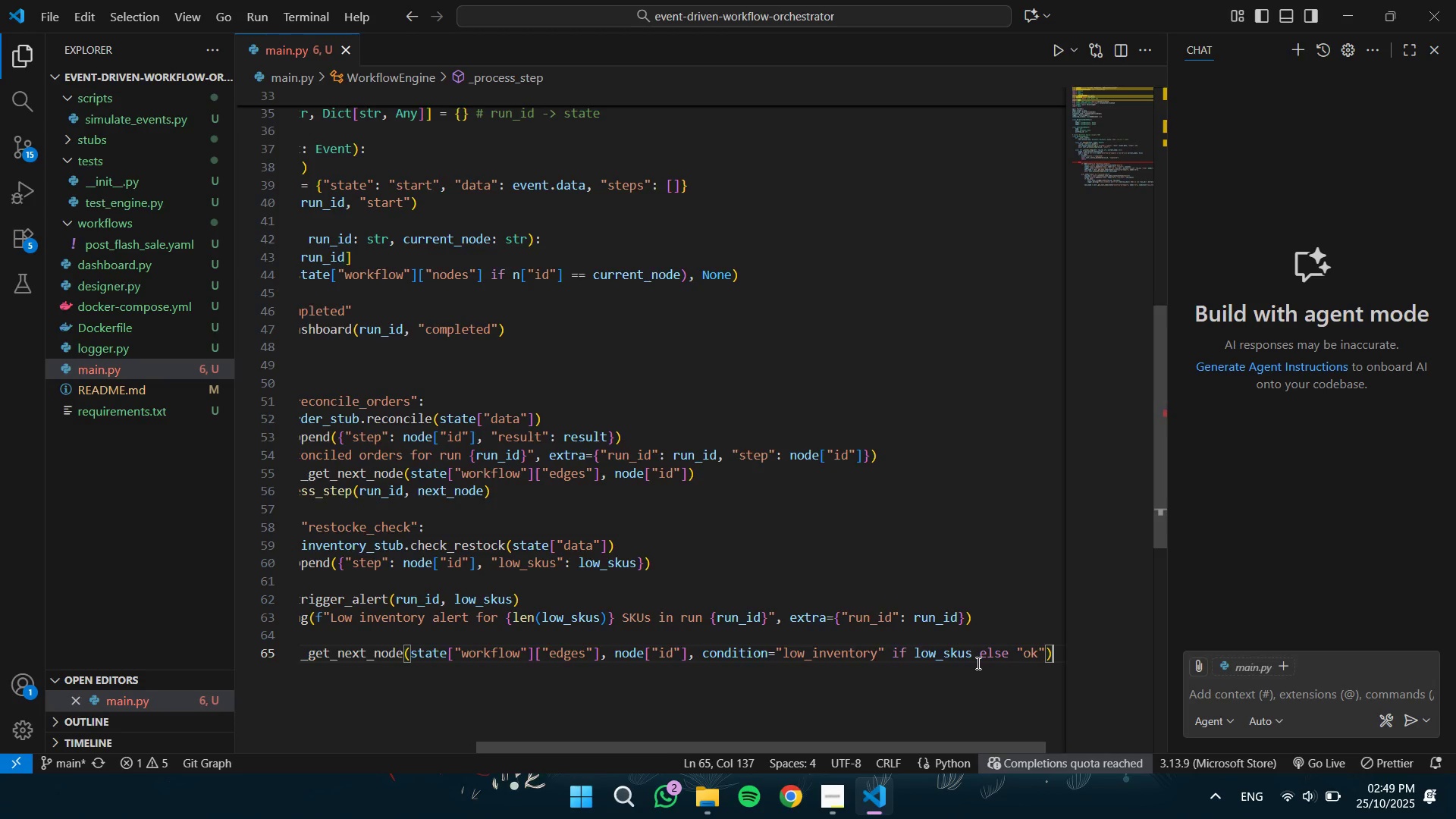 
key(Enter)
 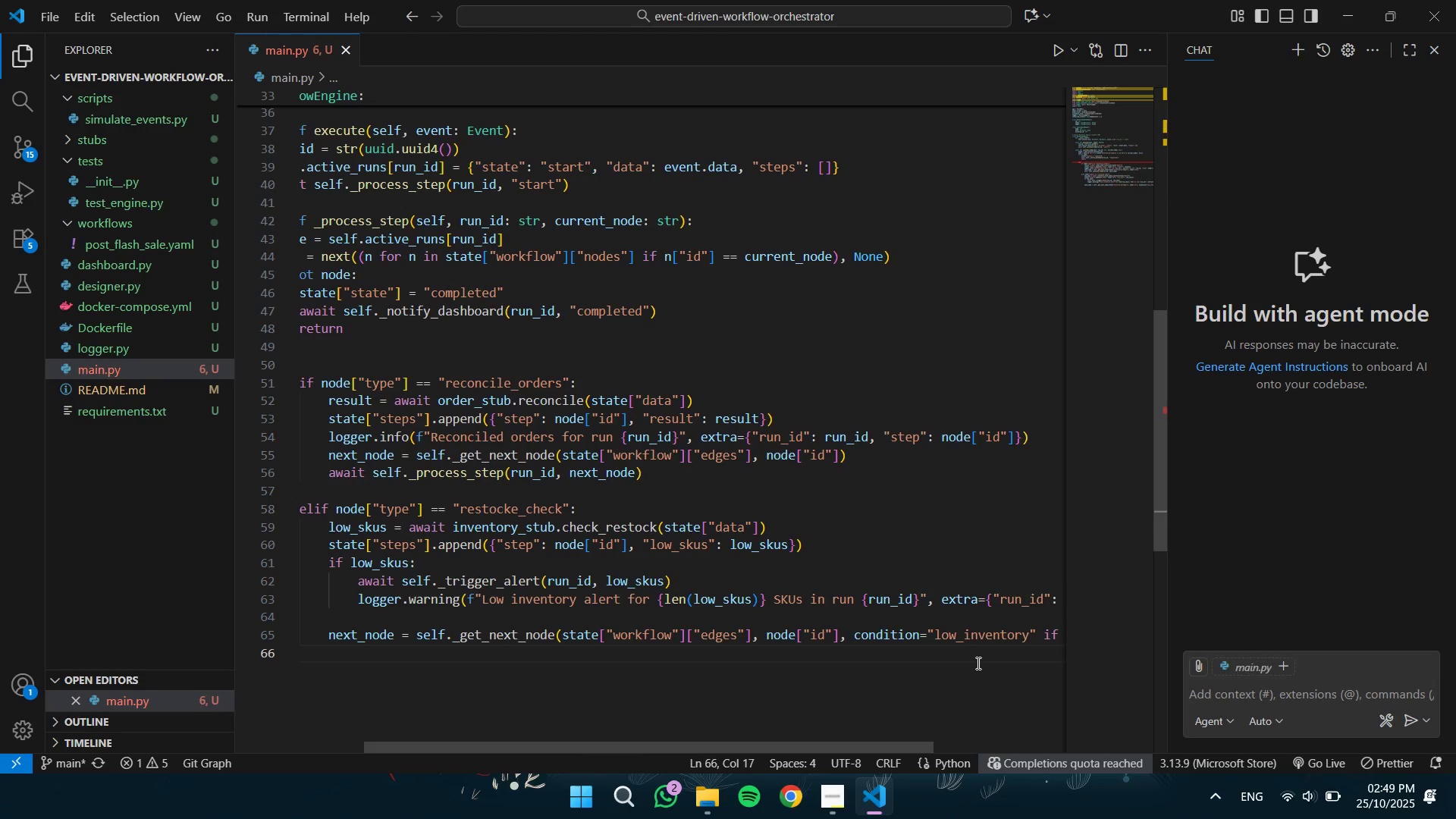 
type(await self._pro)
 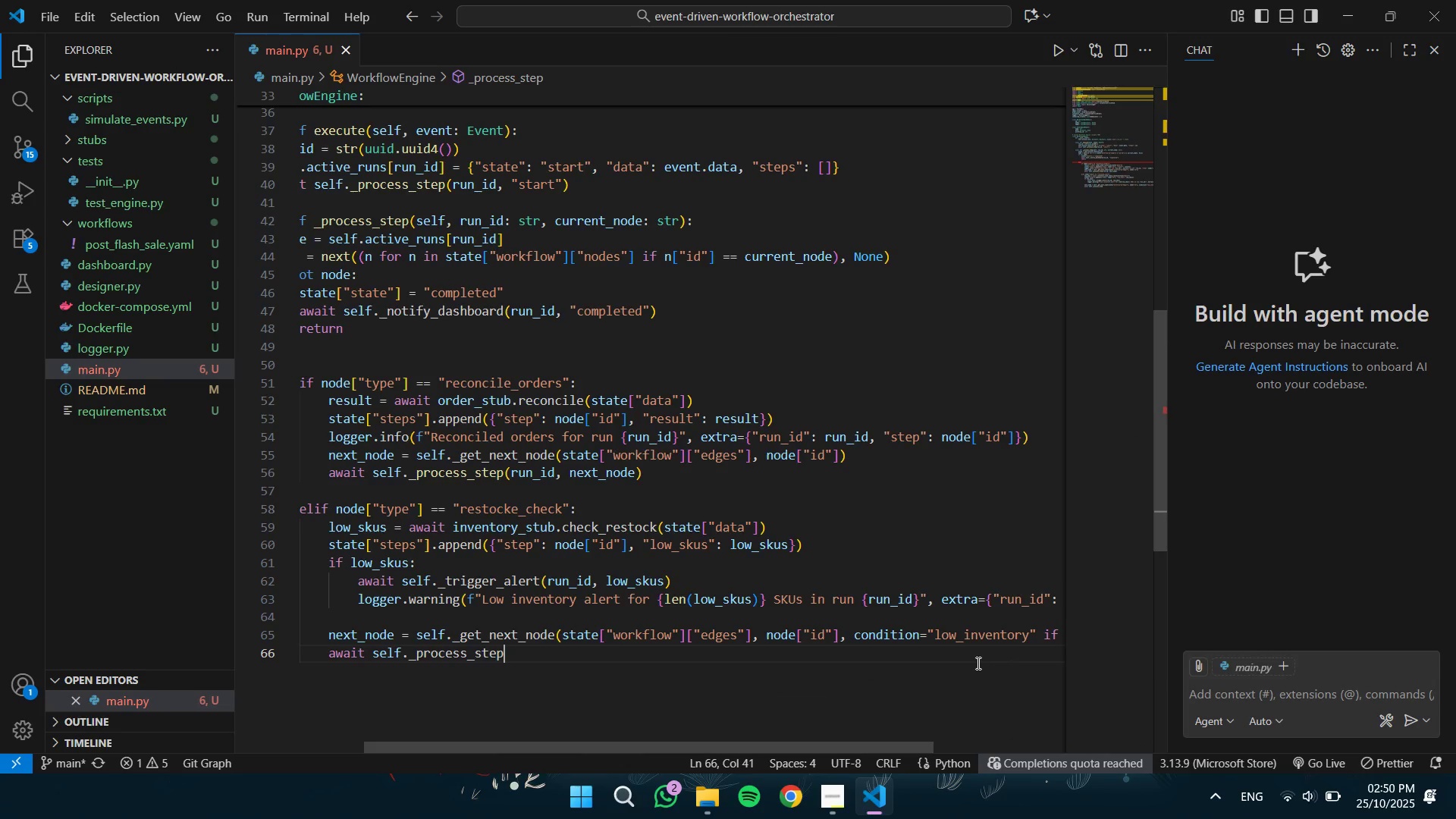 
 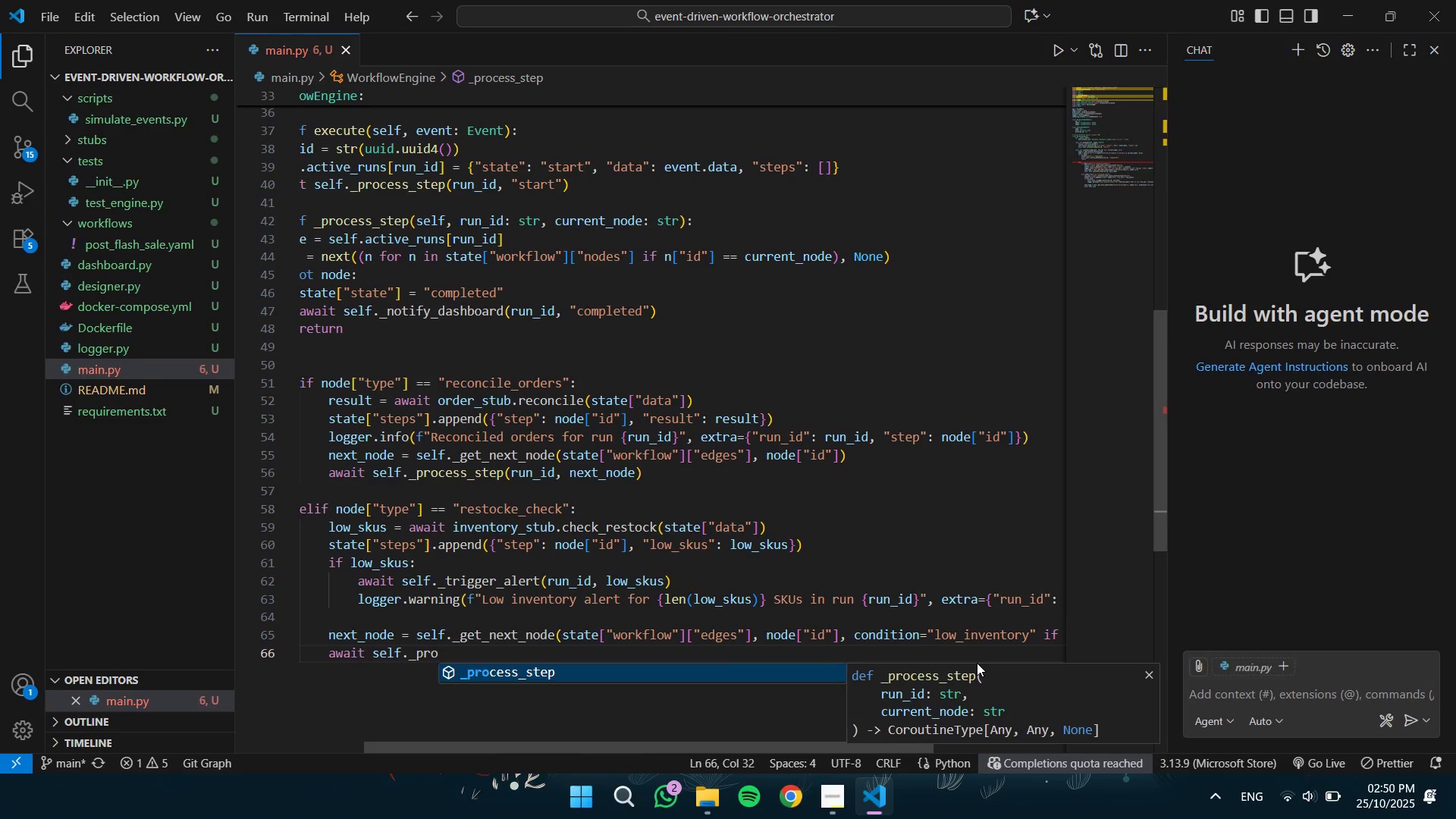 
key(Enter)
 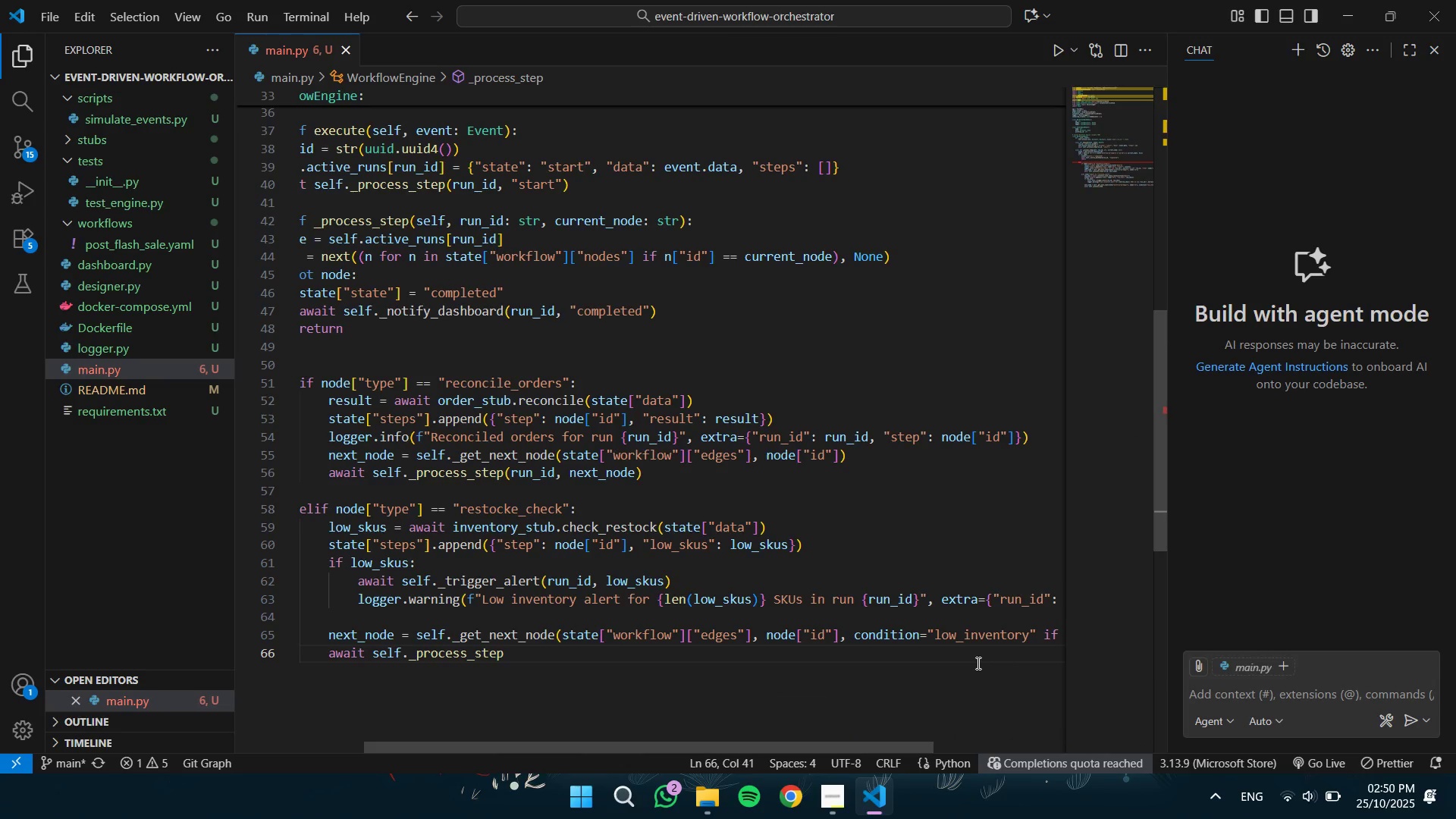 
type((run_id, next)
 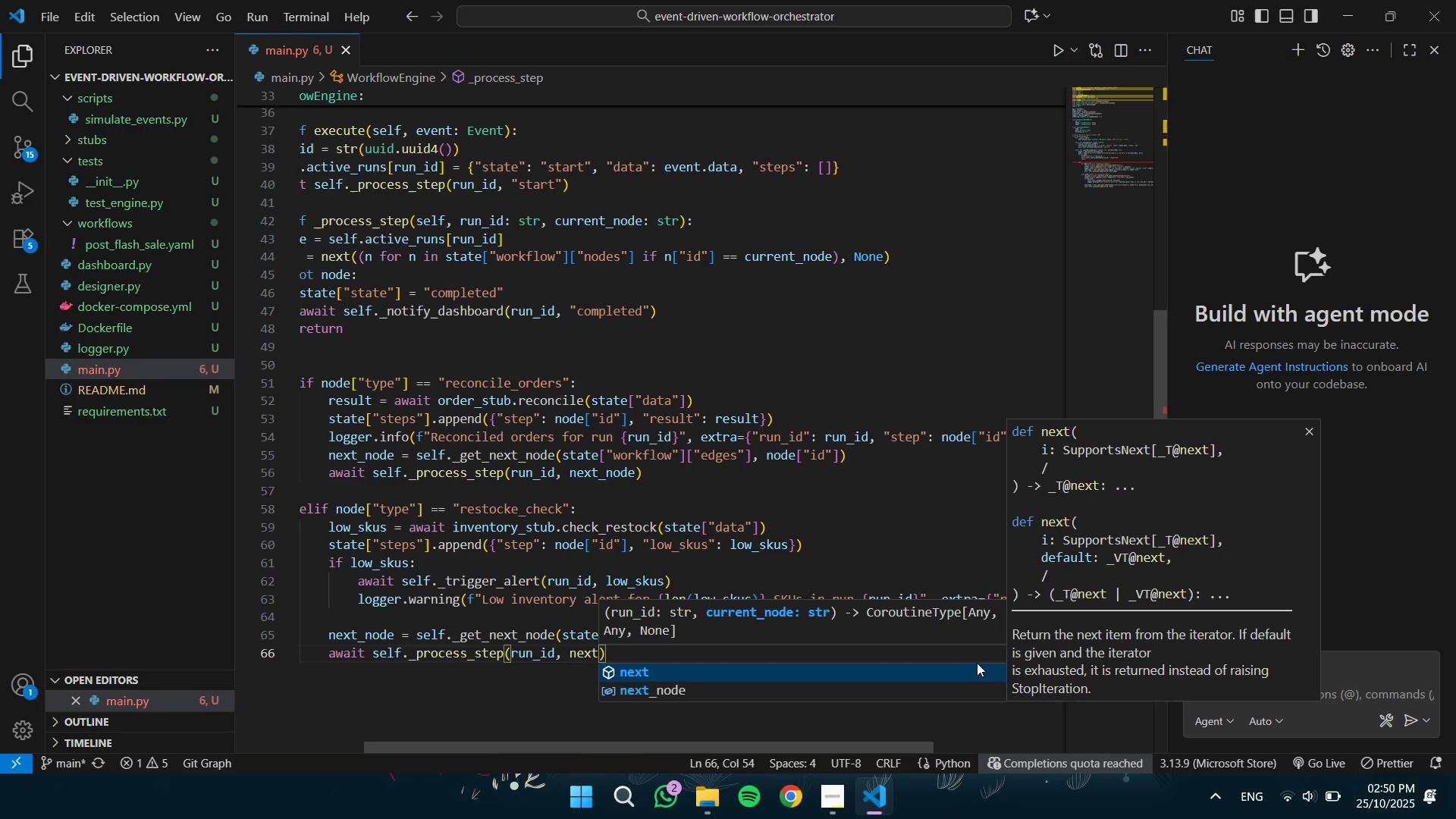 
key(ArrowDown)
 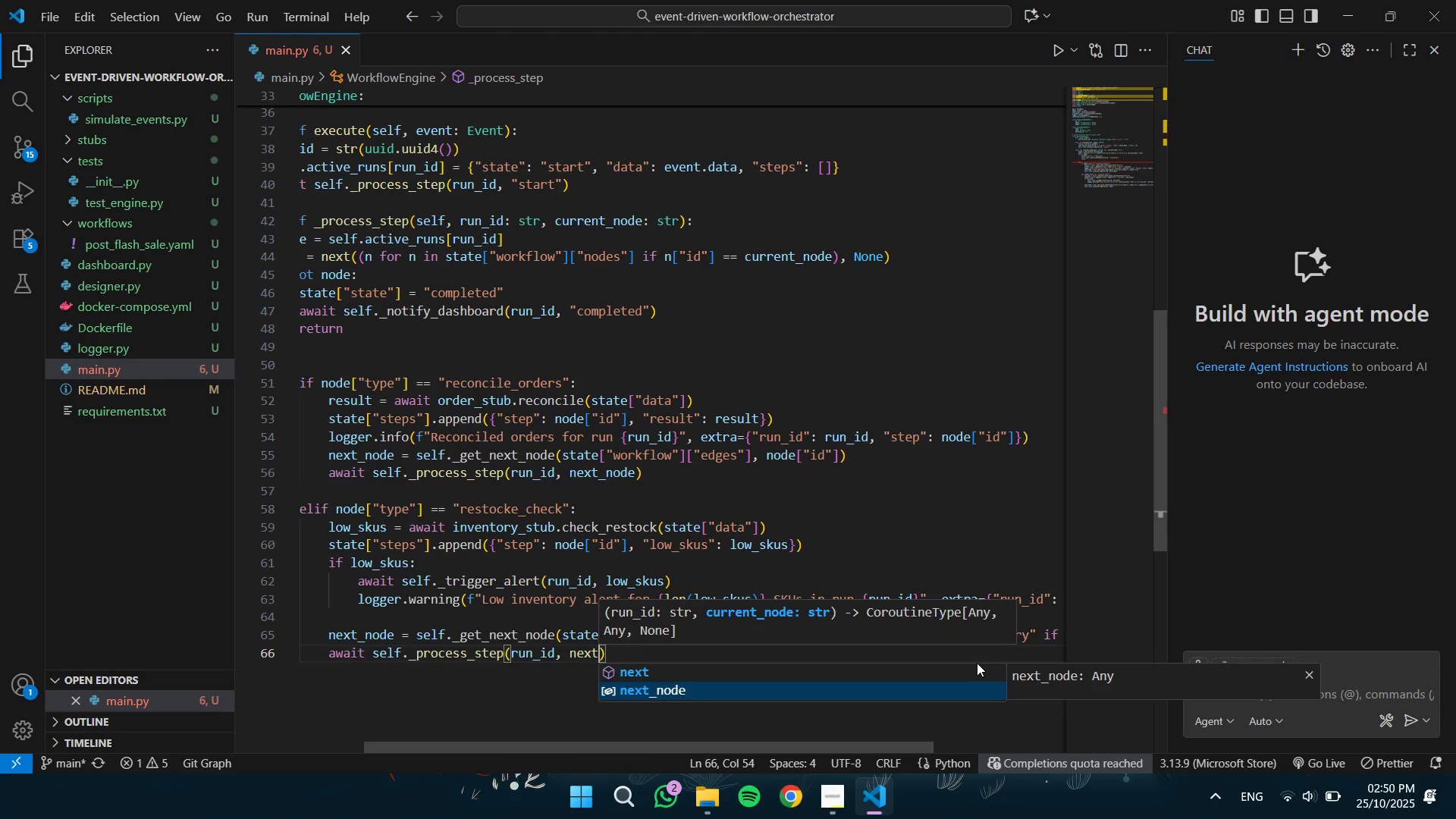 
key(Enter)
 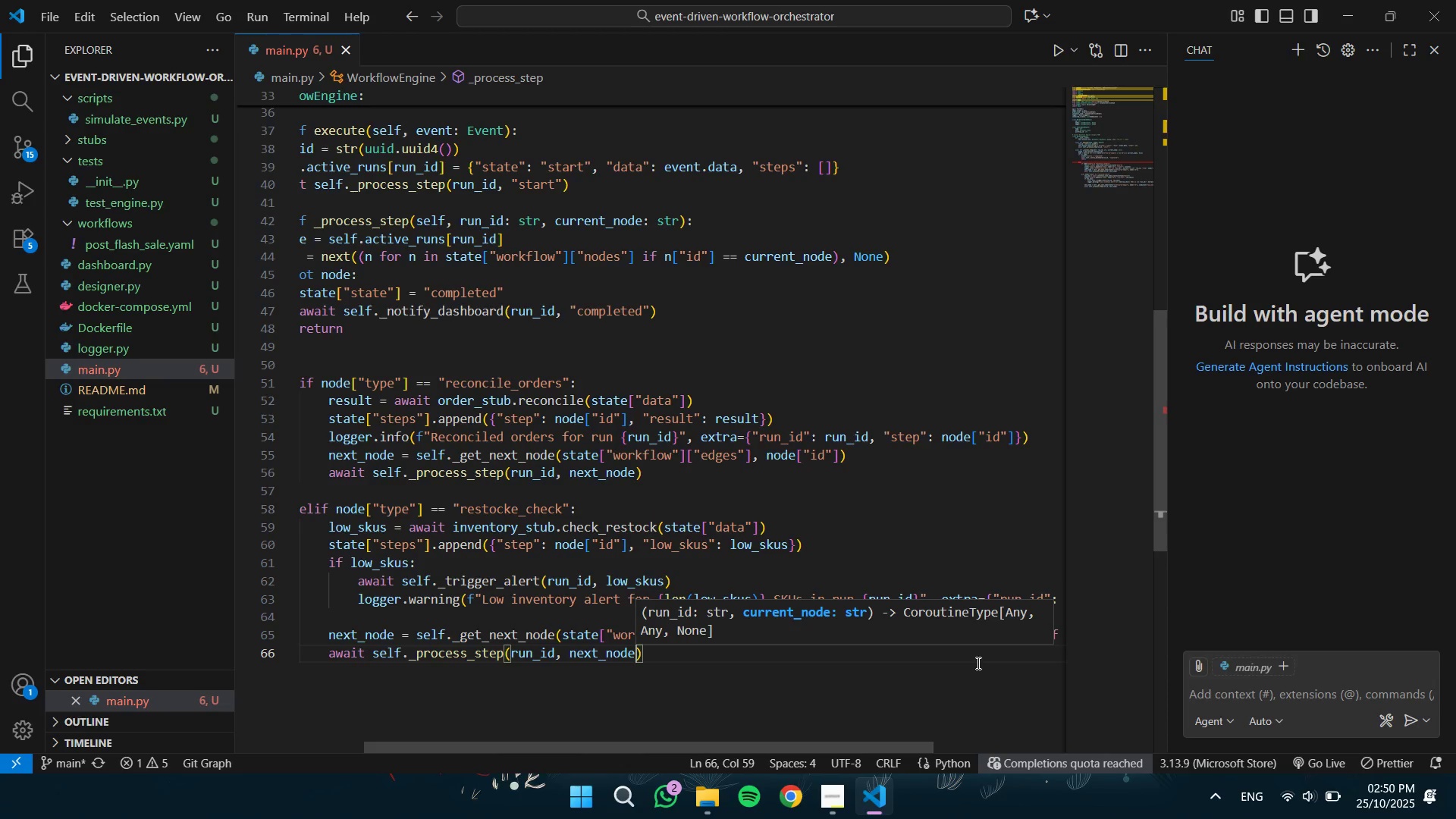 
wait(6.69)
 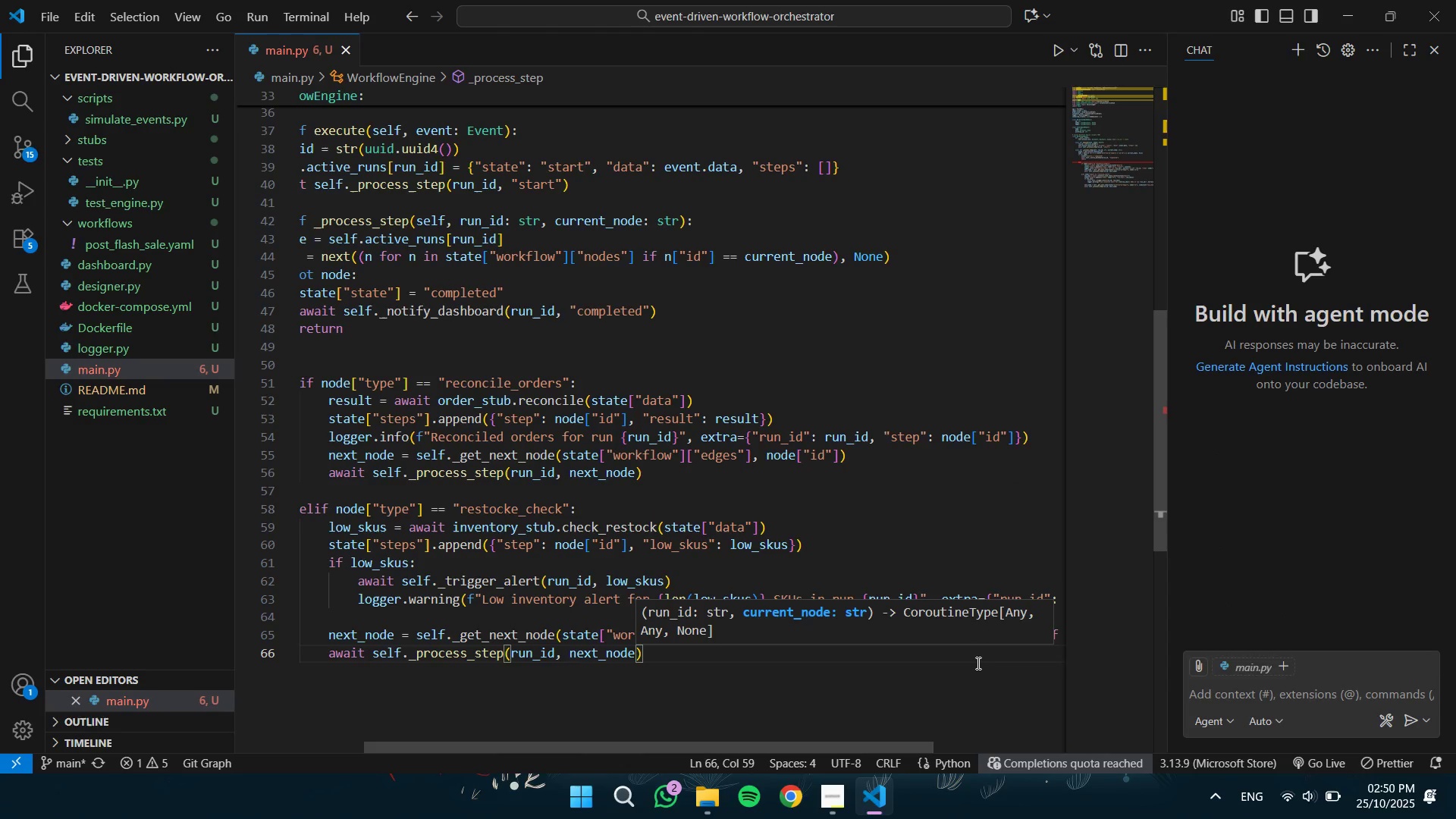 
key(ArrowRight)
 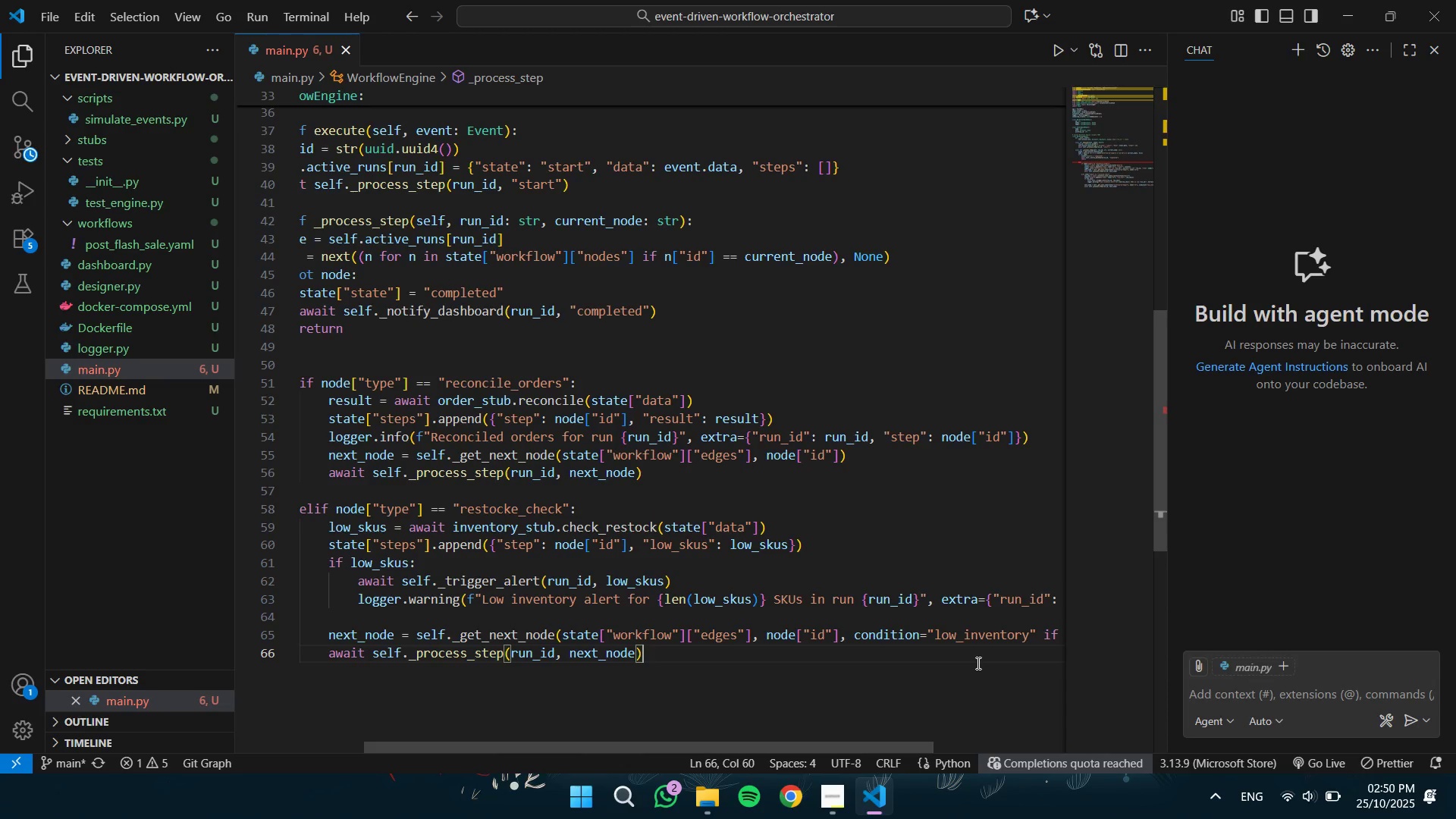 
key(Enter)
 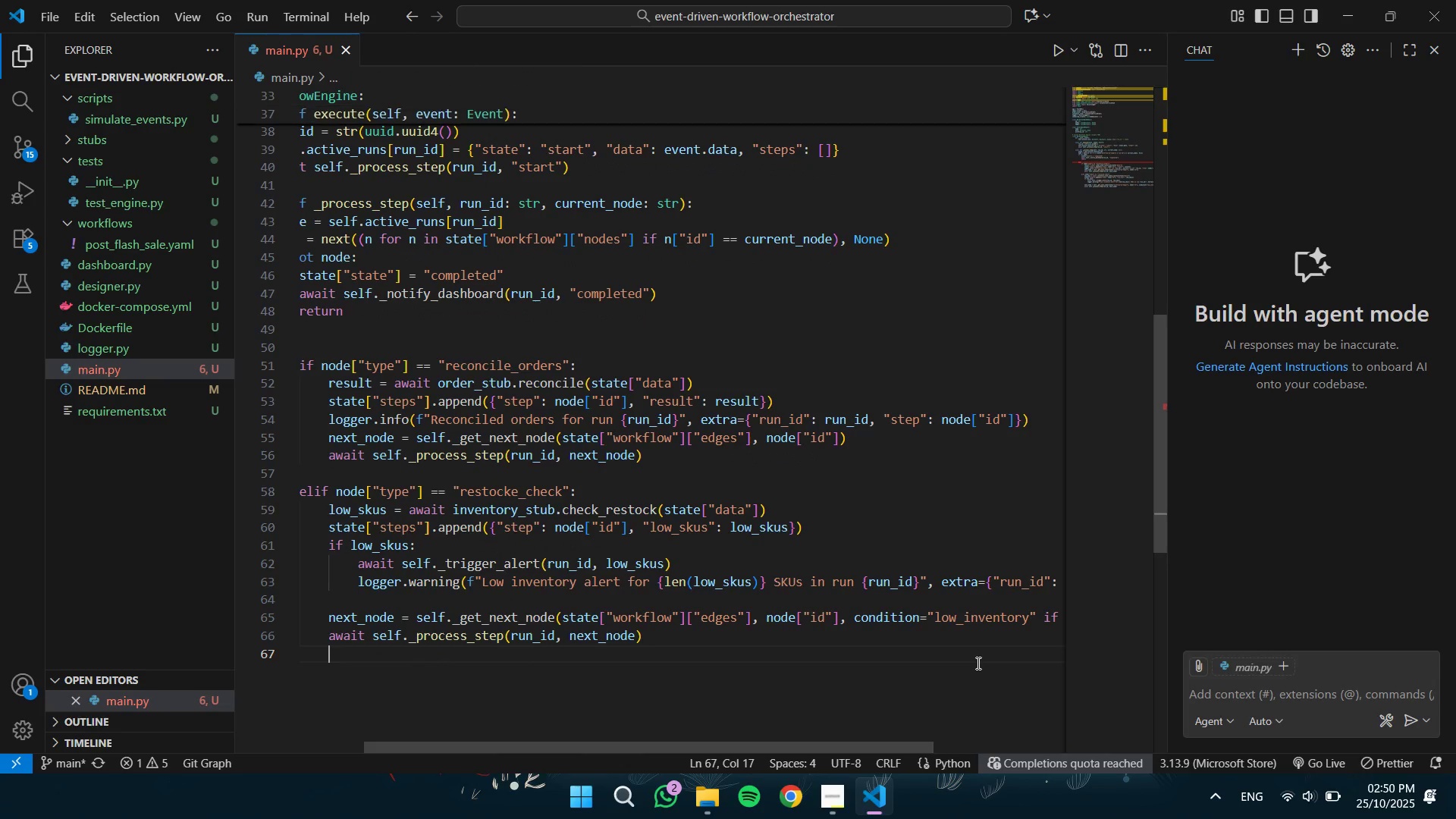 
key(Backspace)
 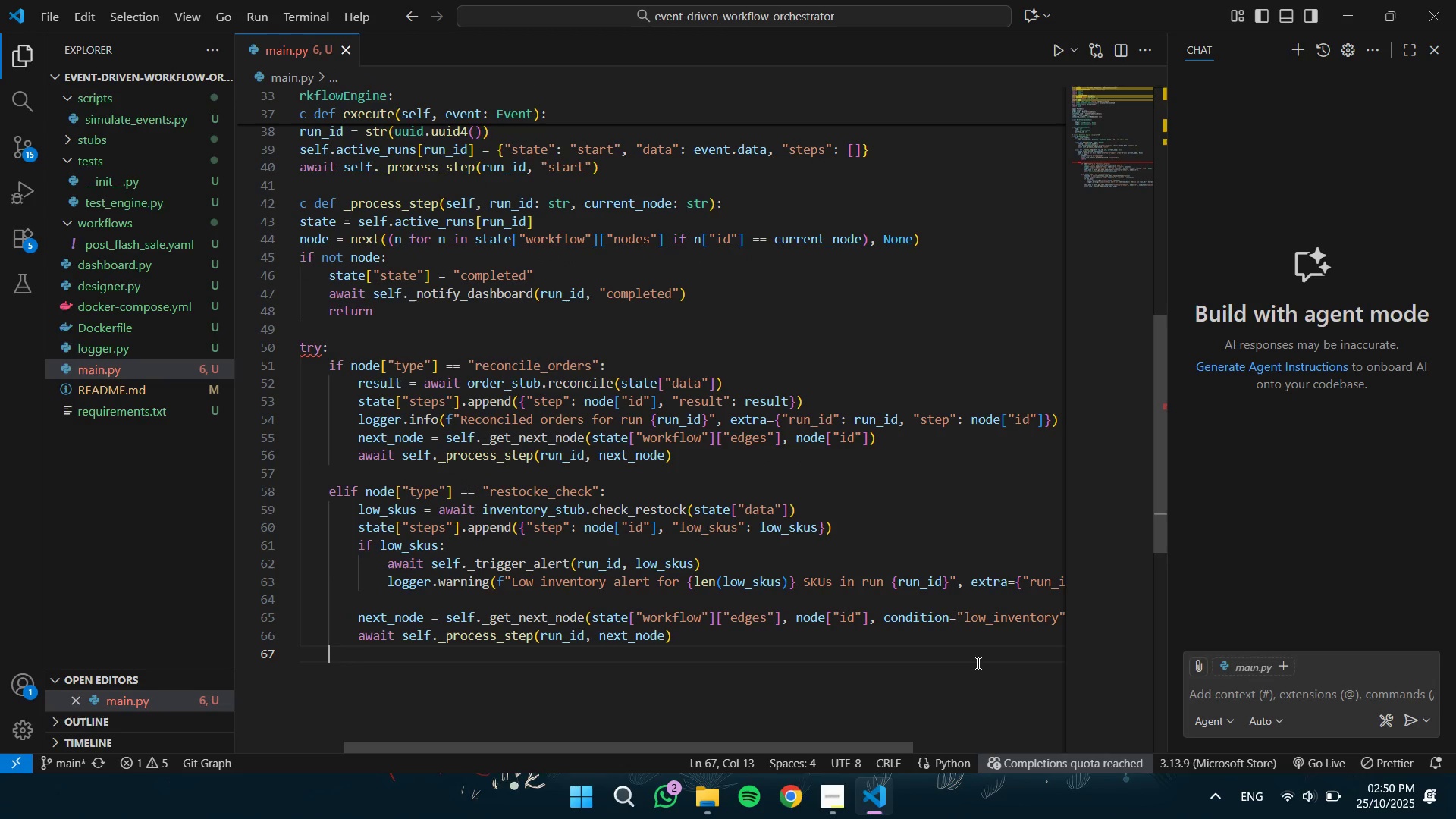 
key(Enter)
 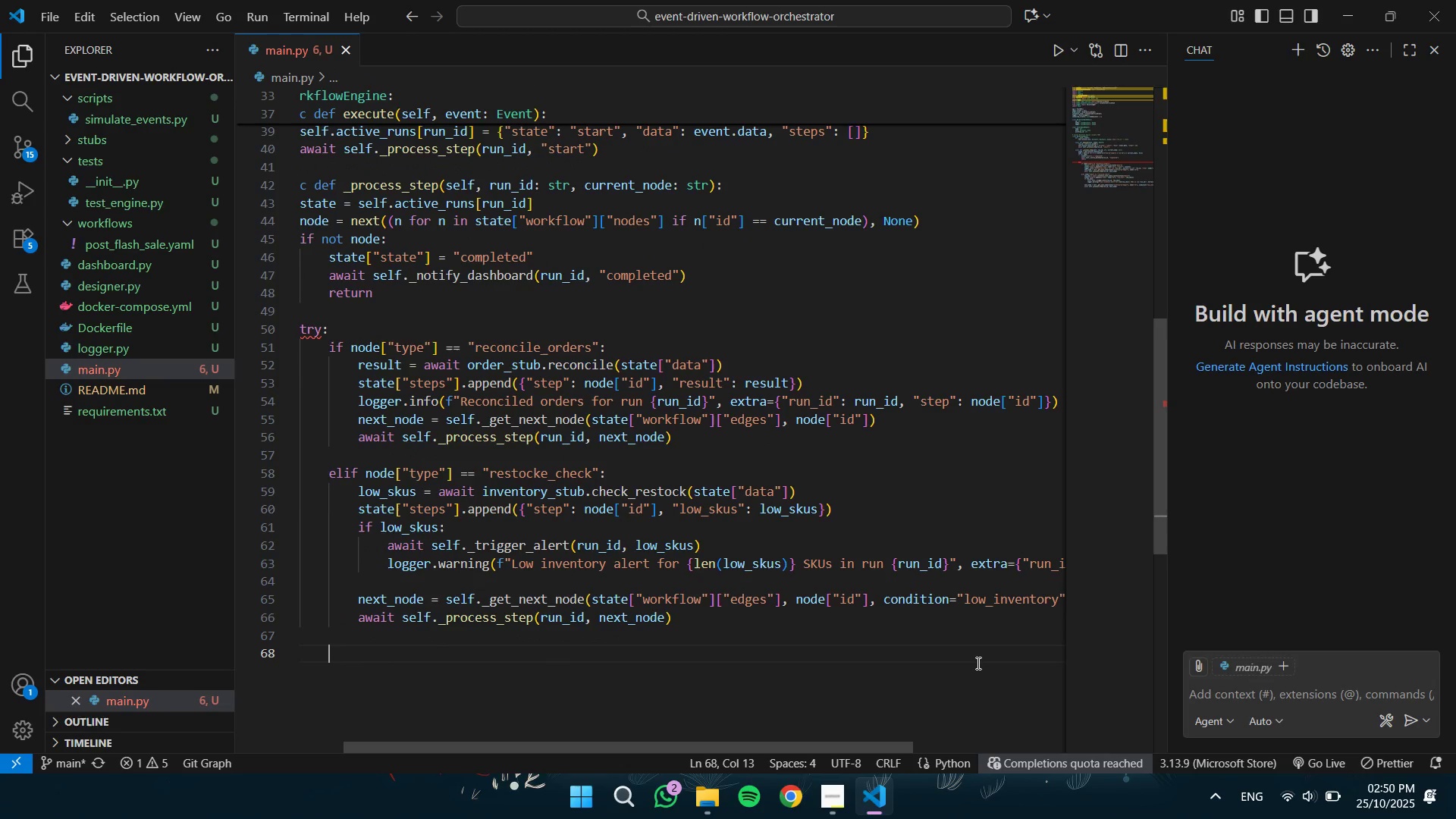 
type(# Add more node tyoes)
key(Backspace)
key(Backspace)
key(Backspace)
type(pes: decision, paraller (asyncio.gather)
 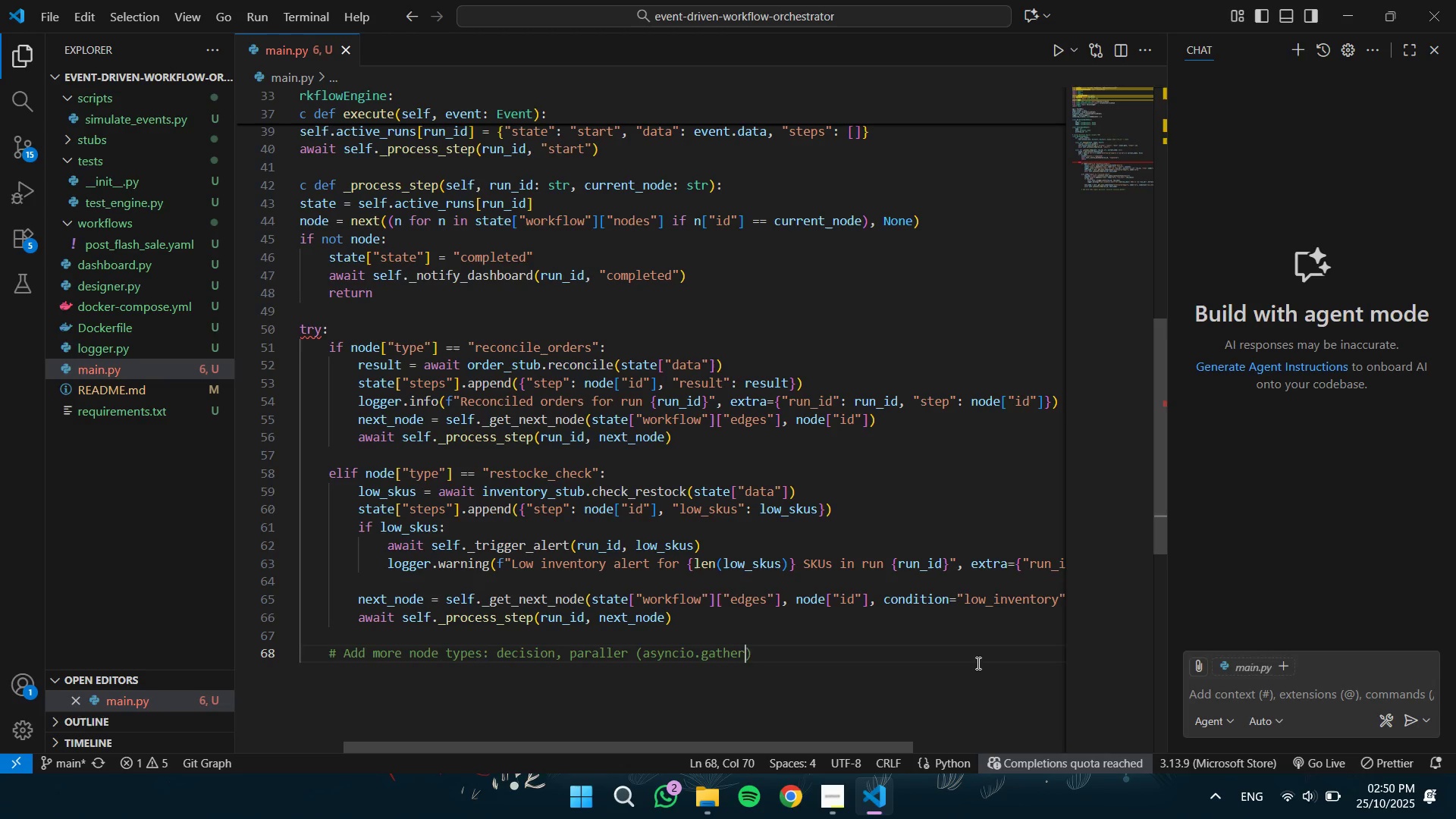 
key(ArrowRight)
 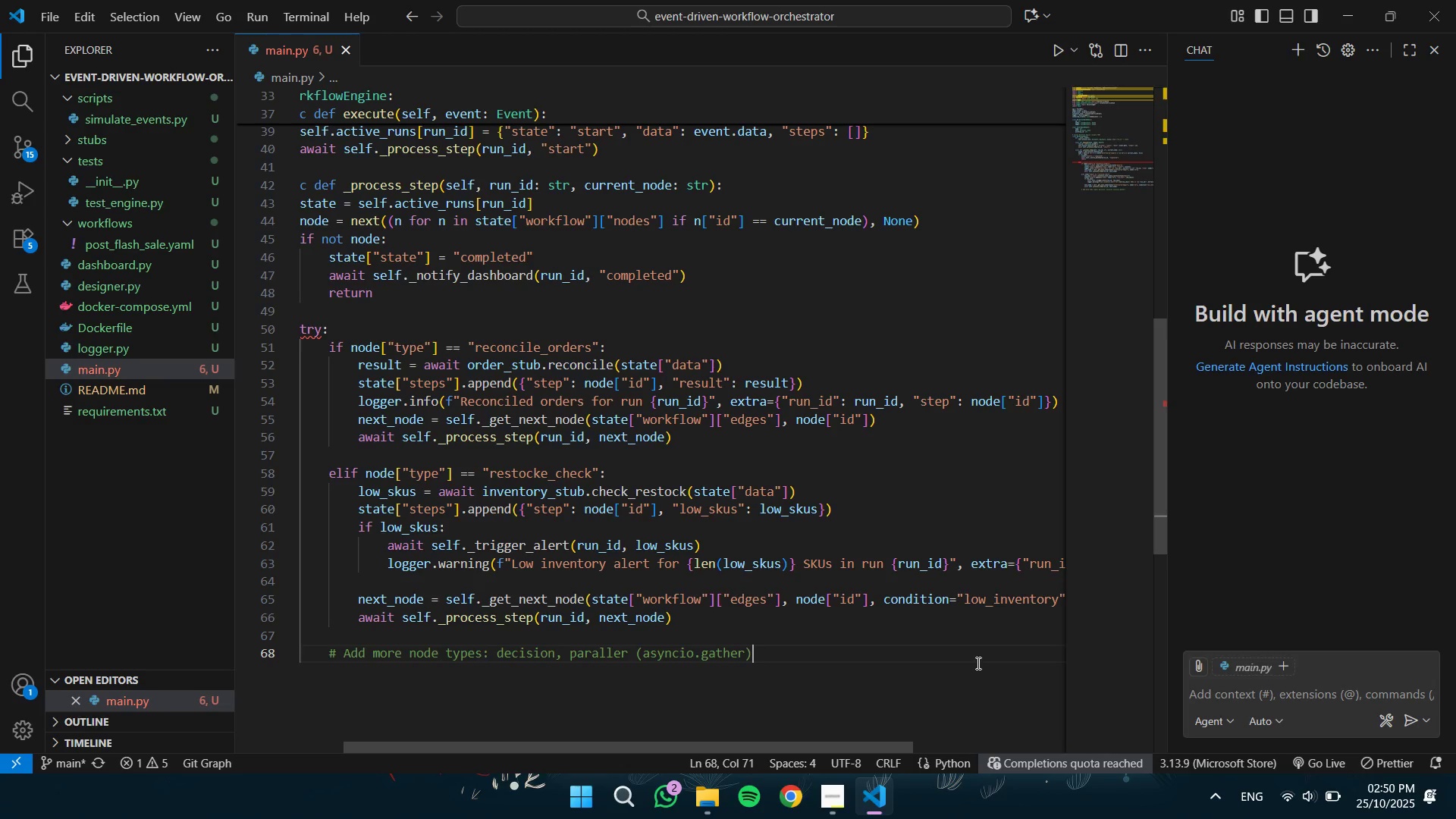 
type(, retry (loop with backoo)
key(Backspace)
type(ff)
 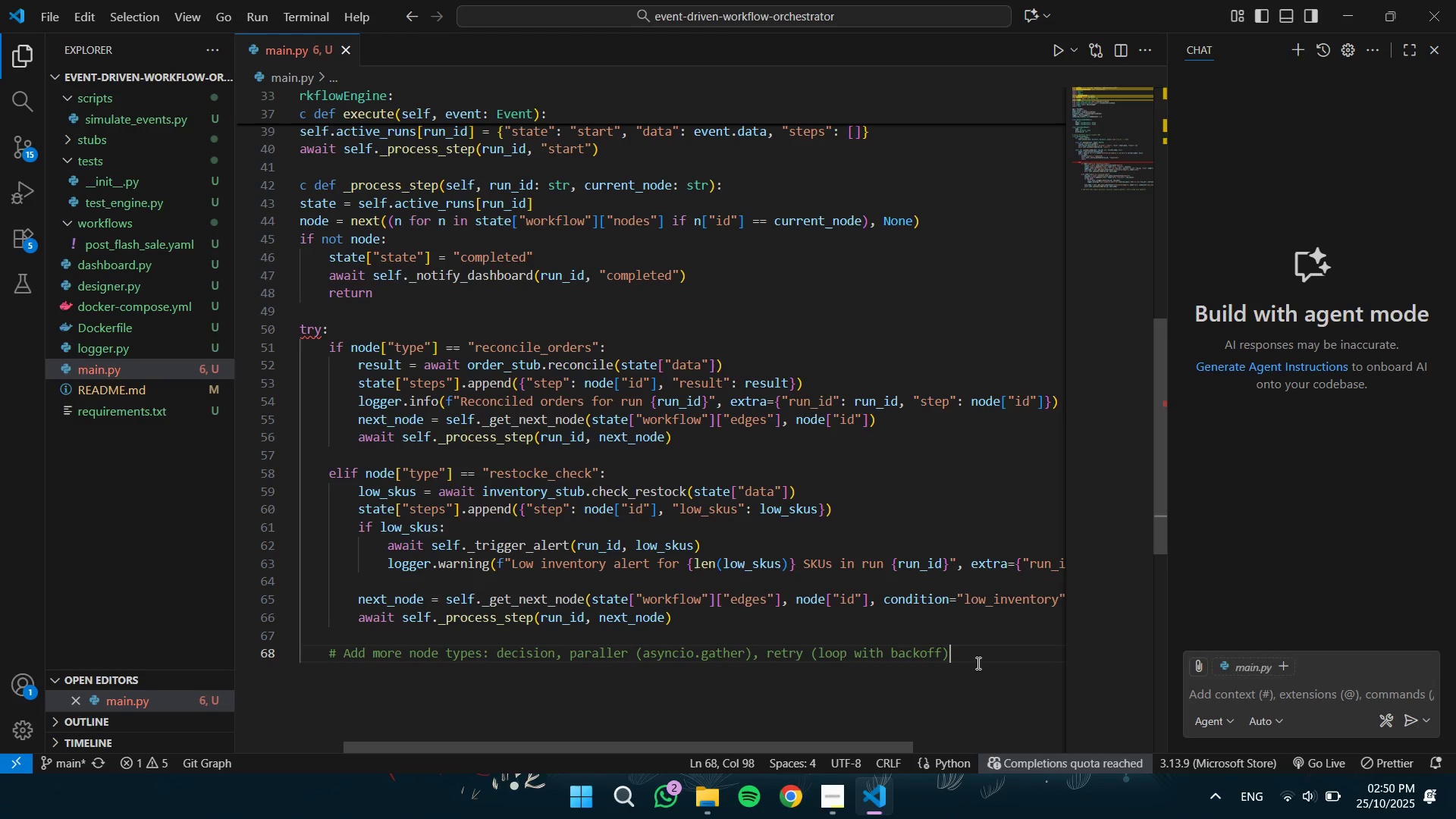 
 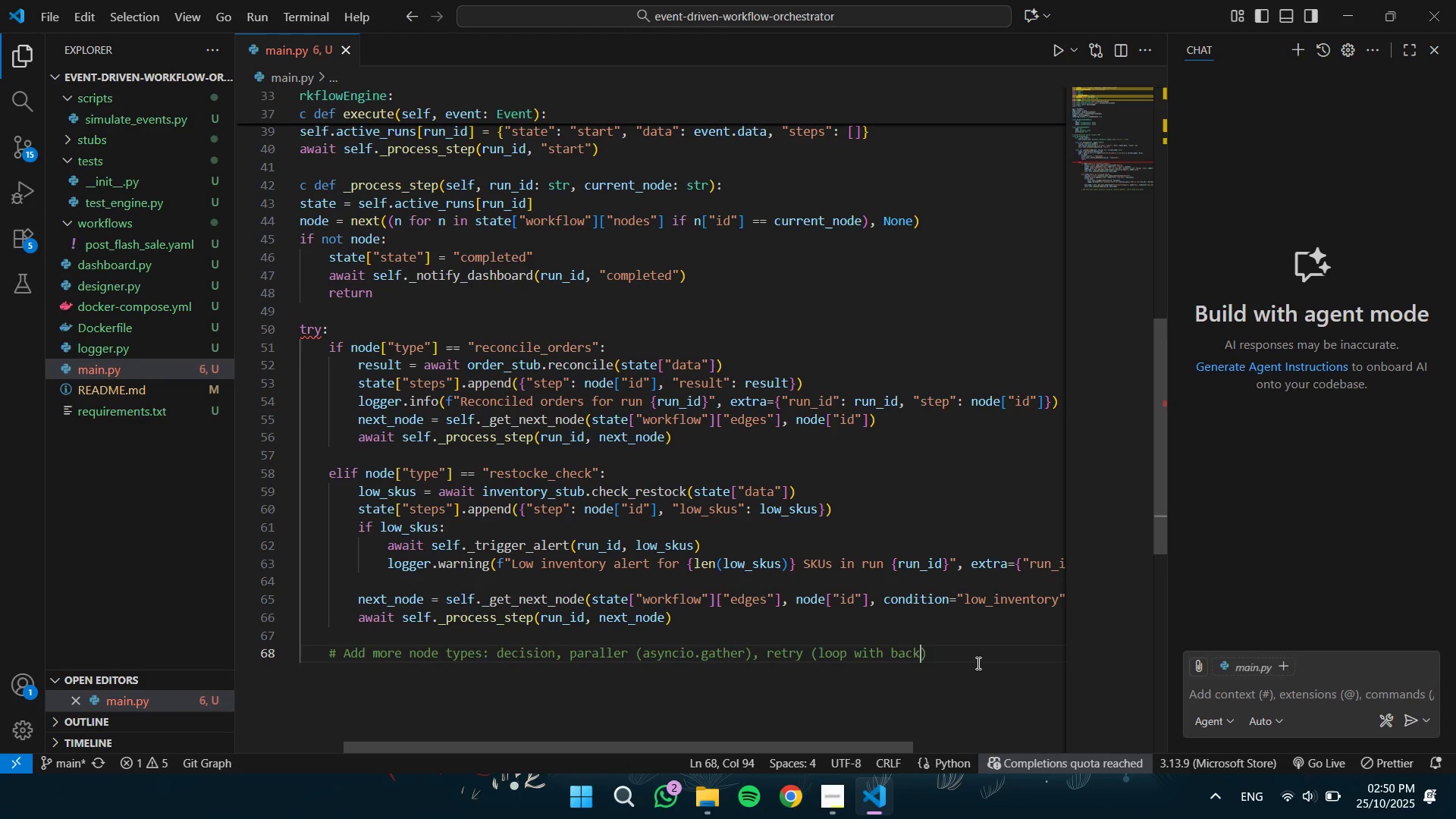 
key(ArrowRight)
 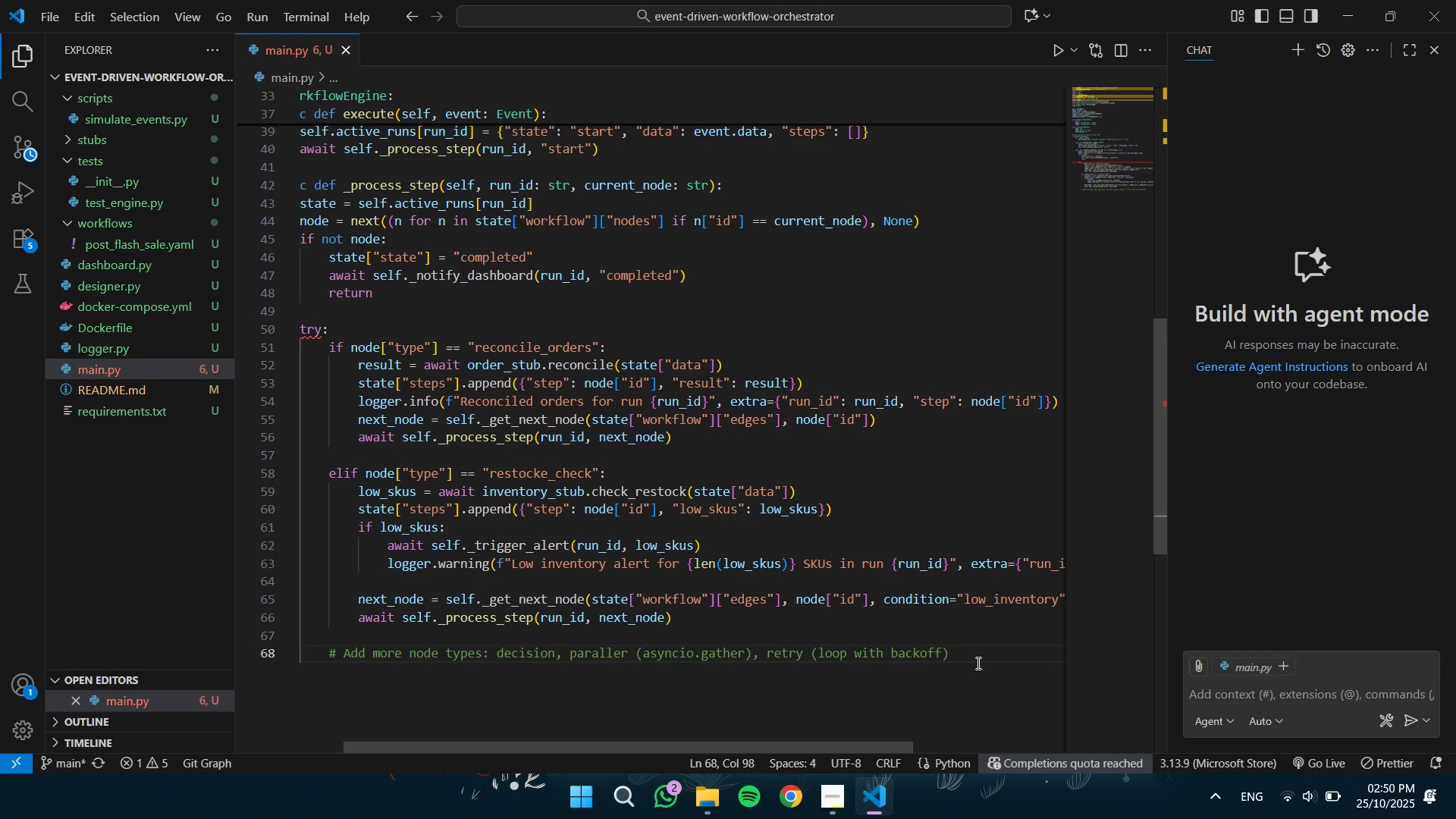 
key(Enter)
 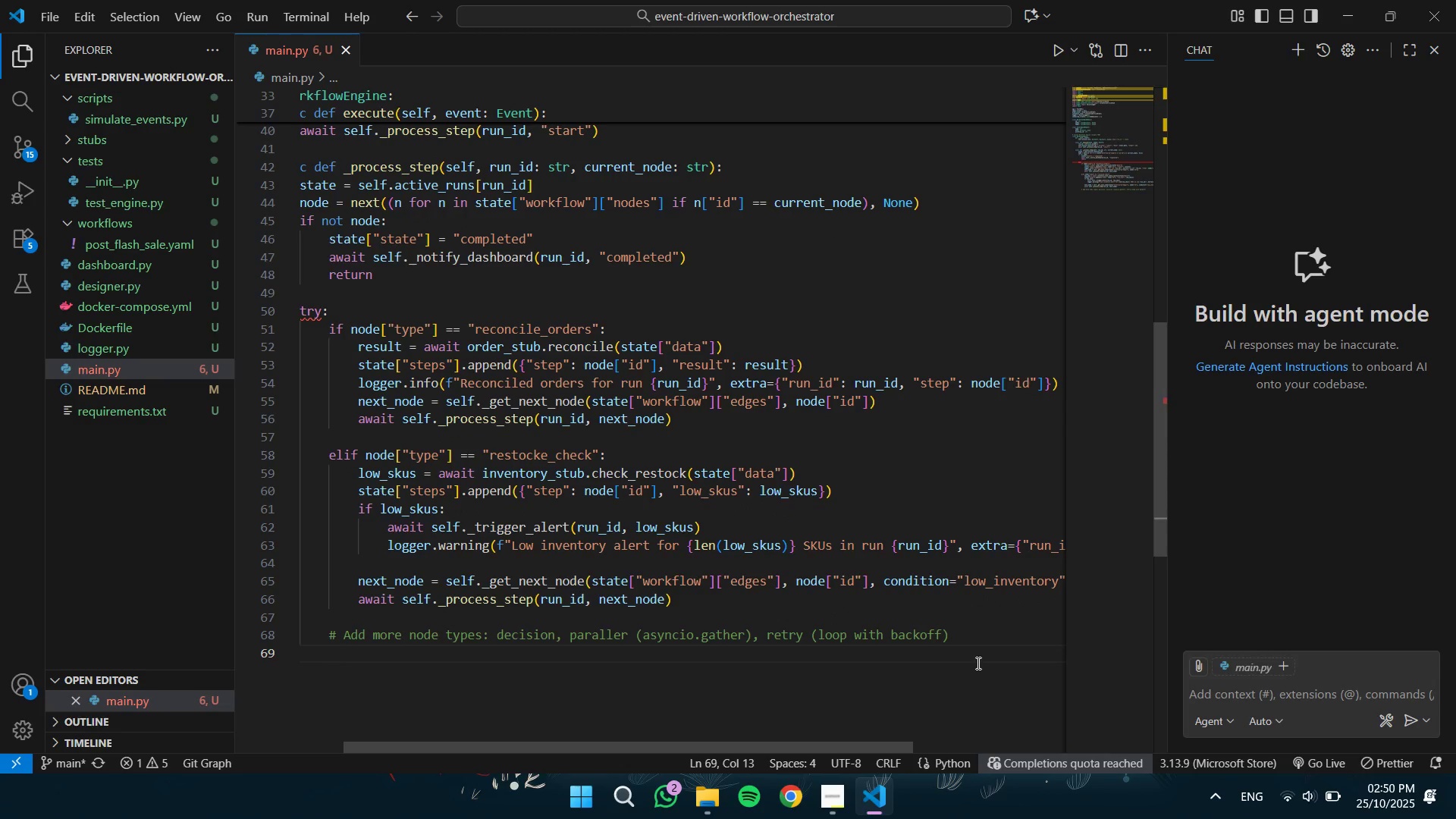 
key(Backspace)
 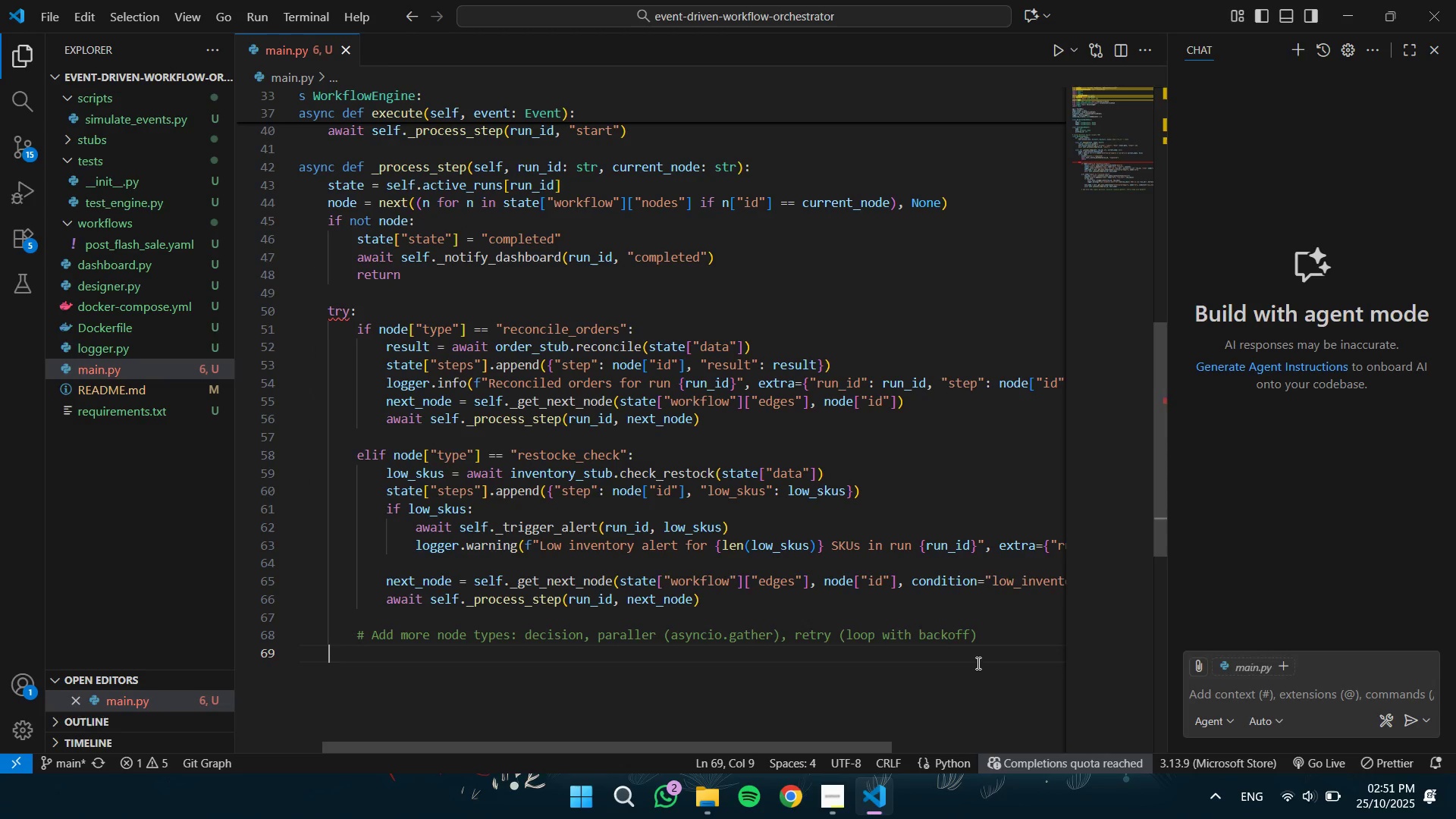 
key(Enter)
 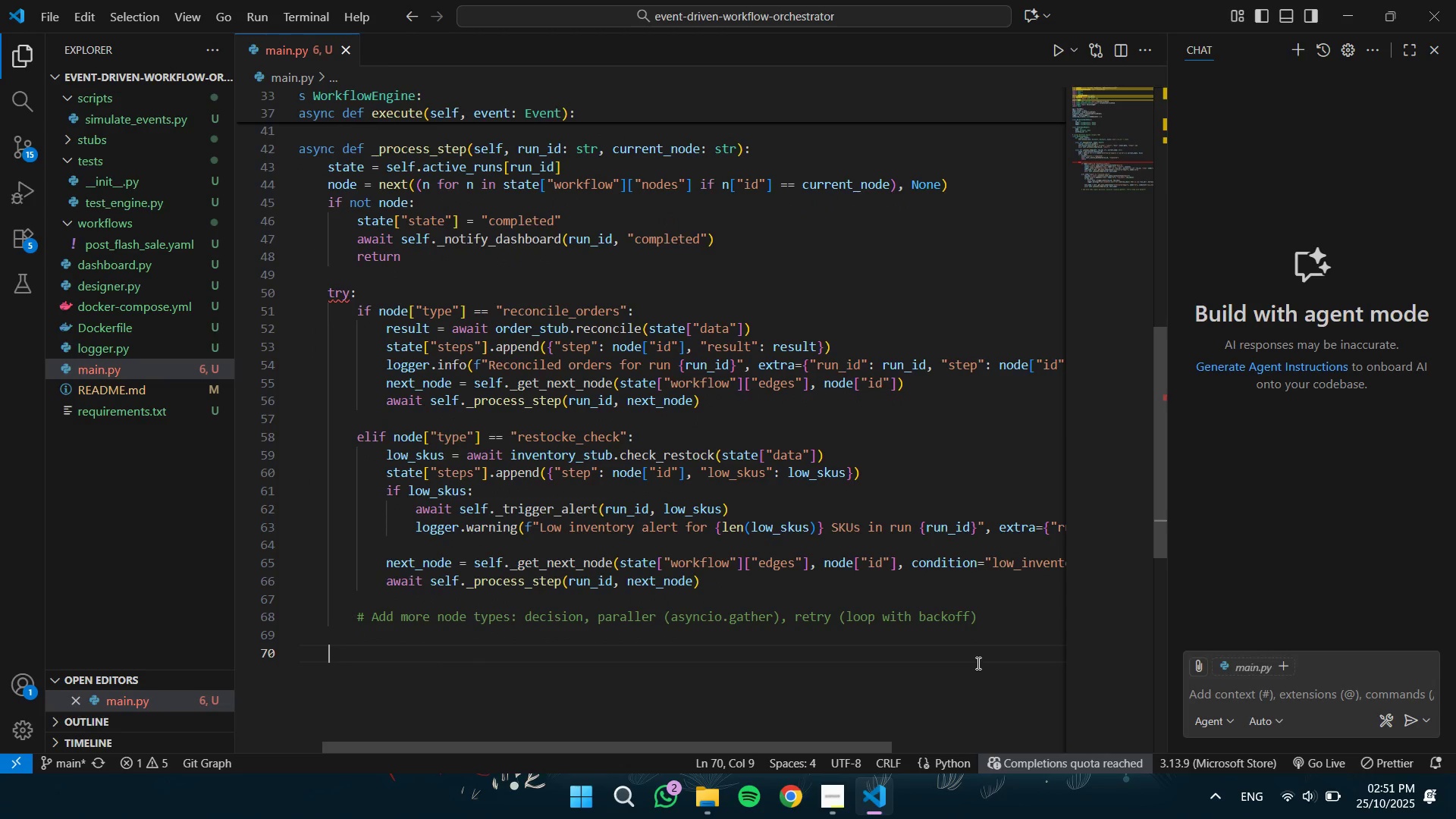 
type(except:)
 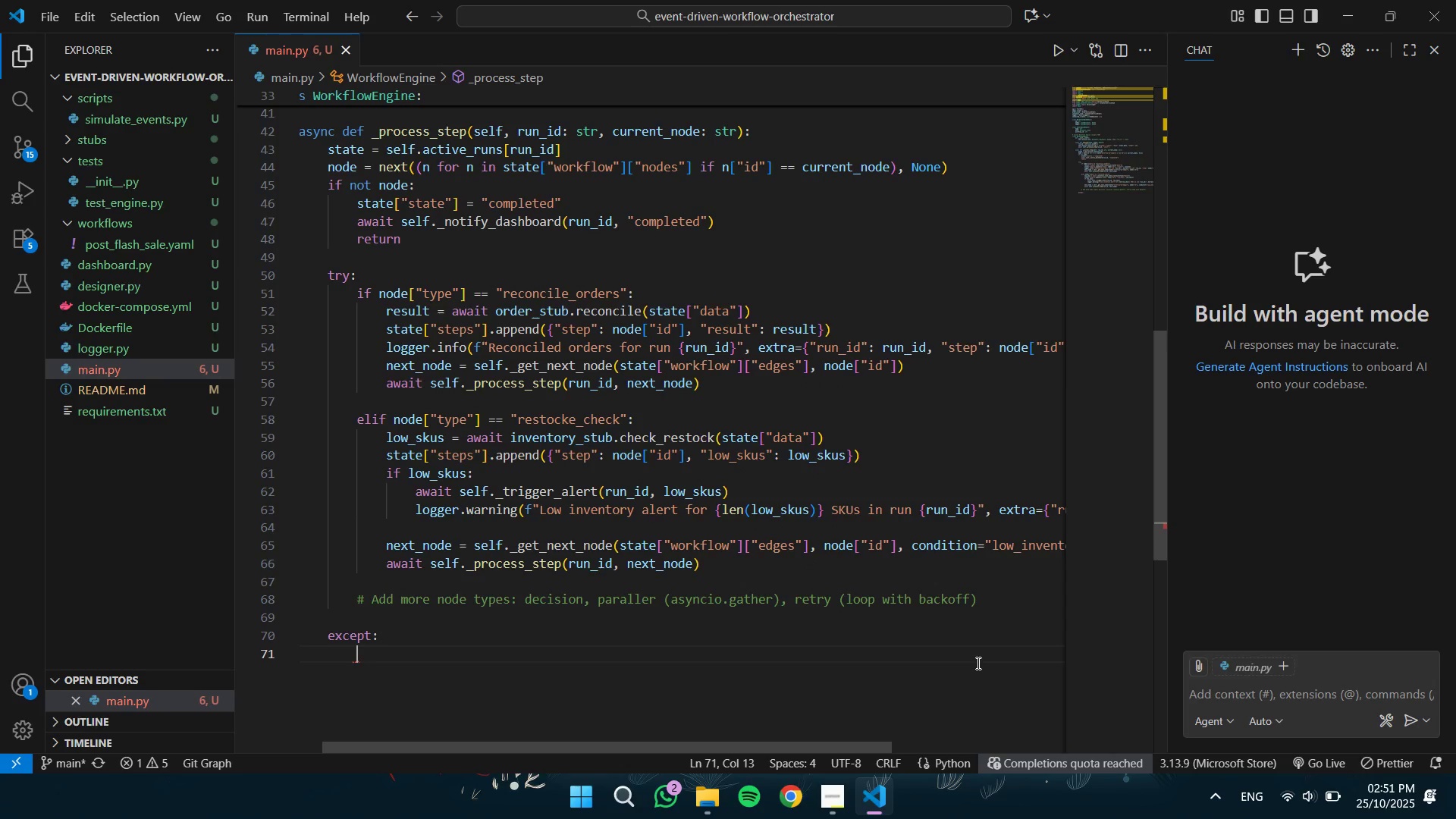 
 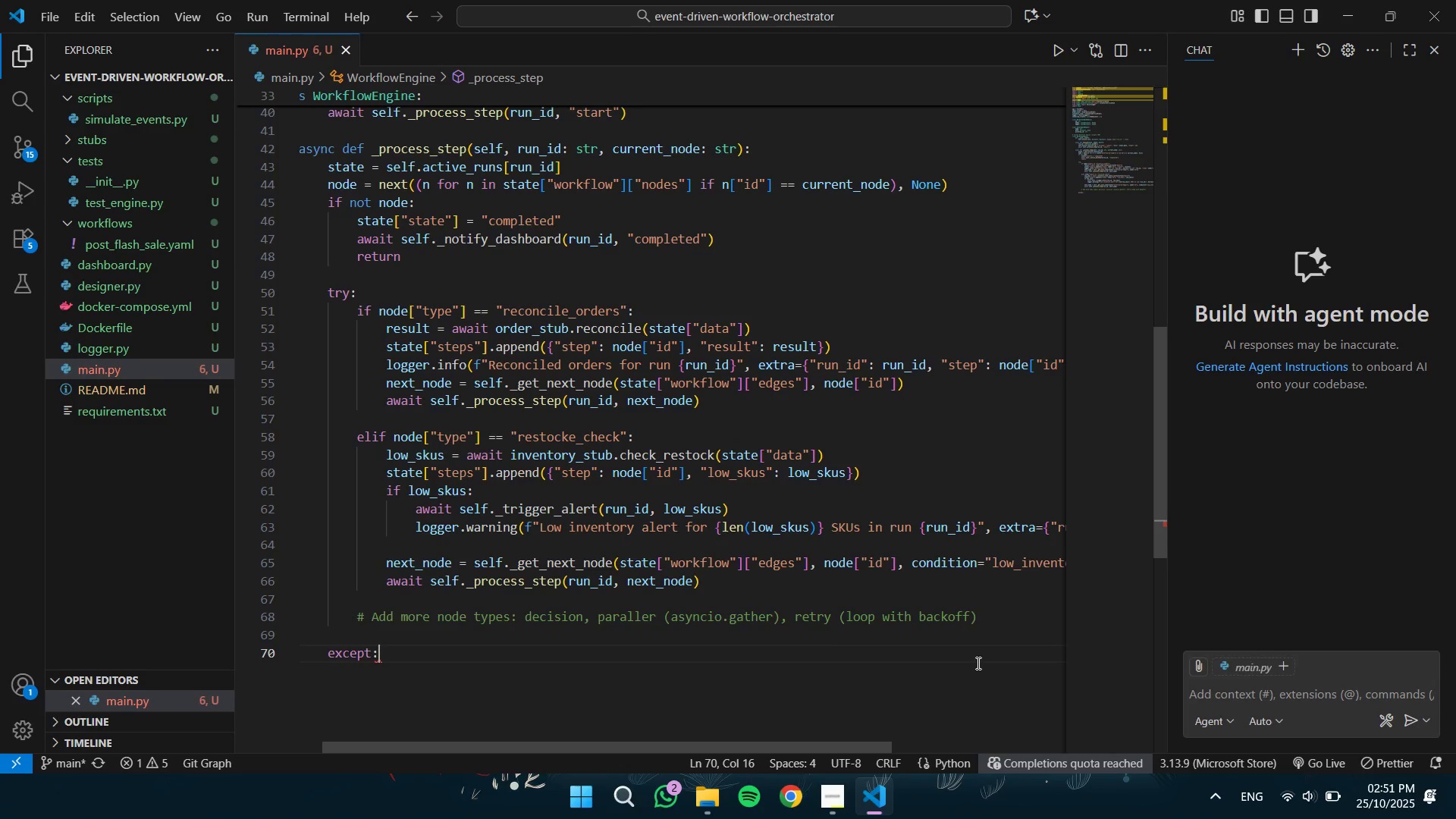 
key(Enter)
 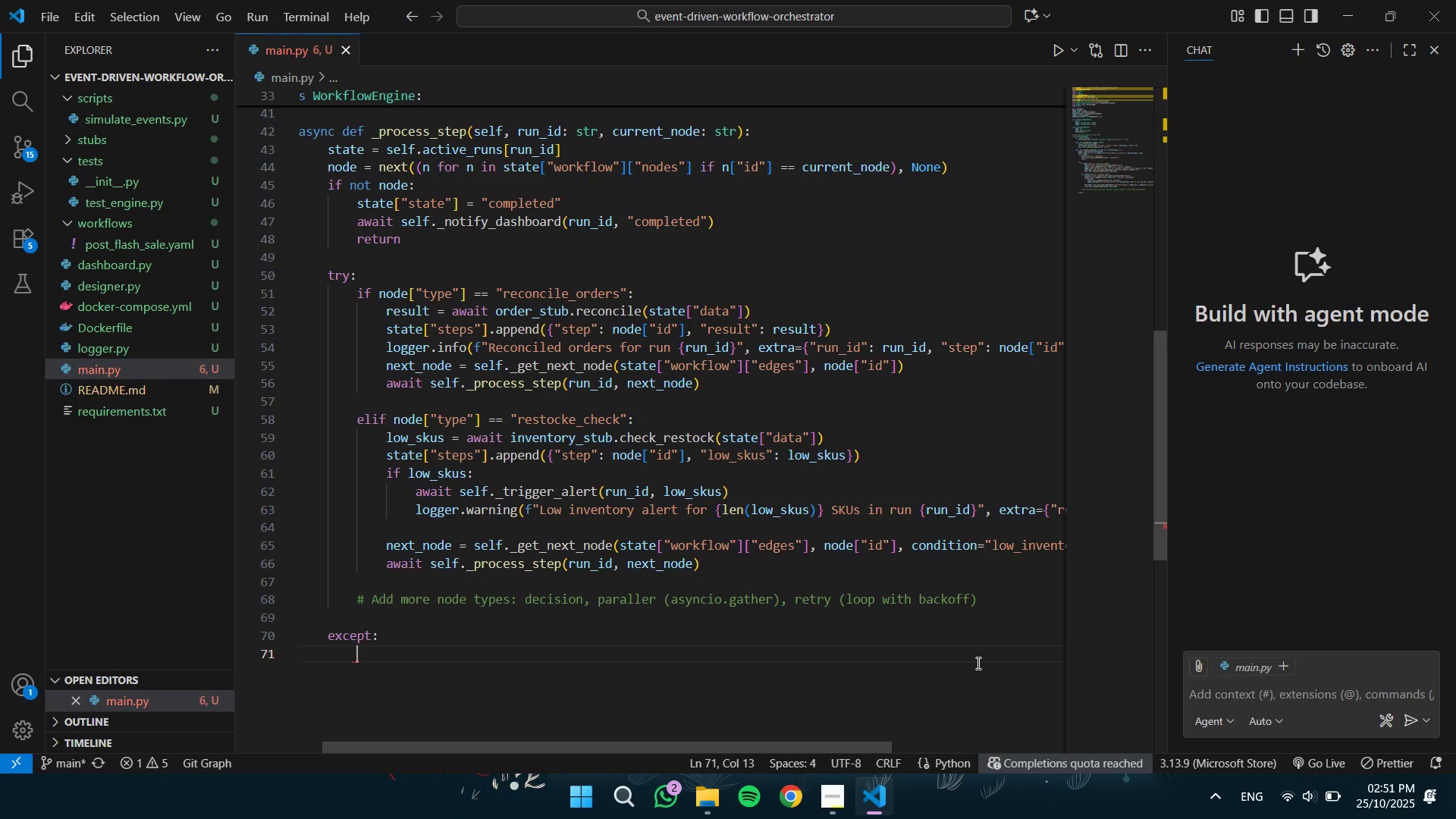 
wait(5.28)
 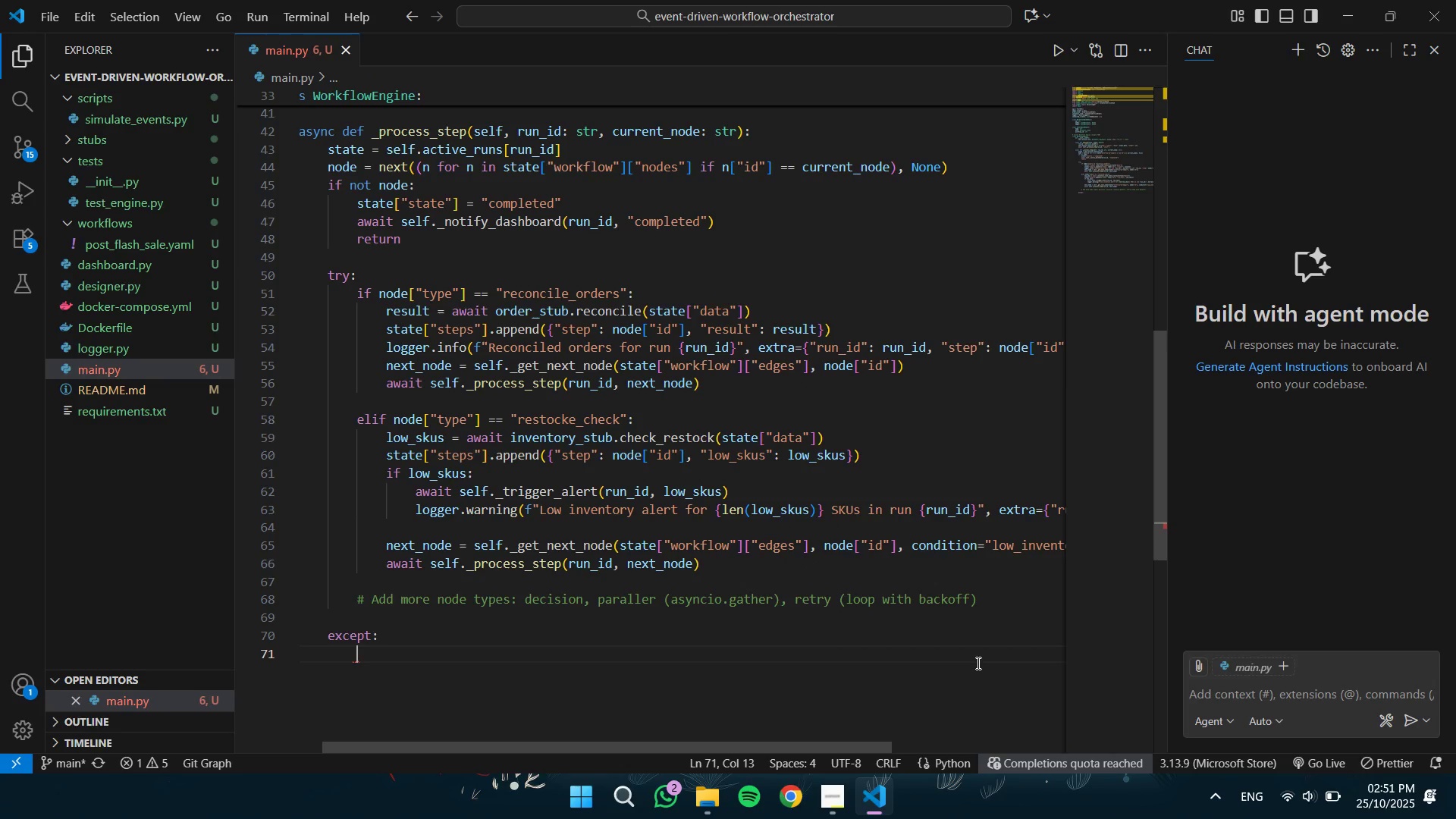 
key(ArrowUp)
 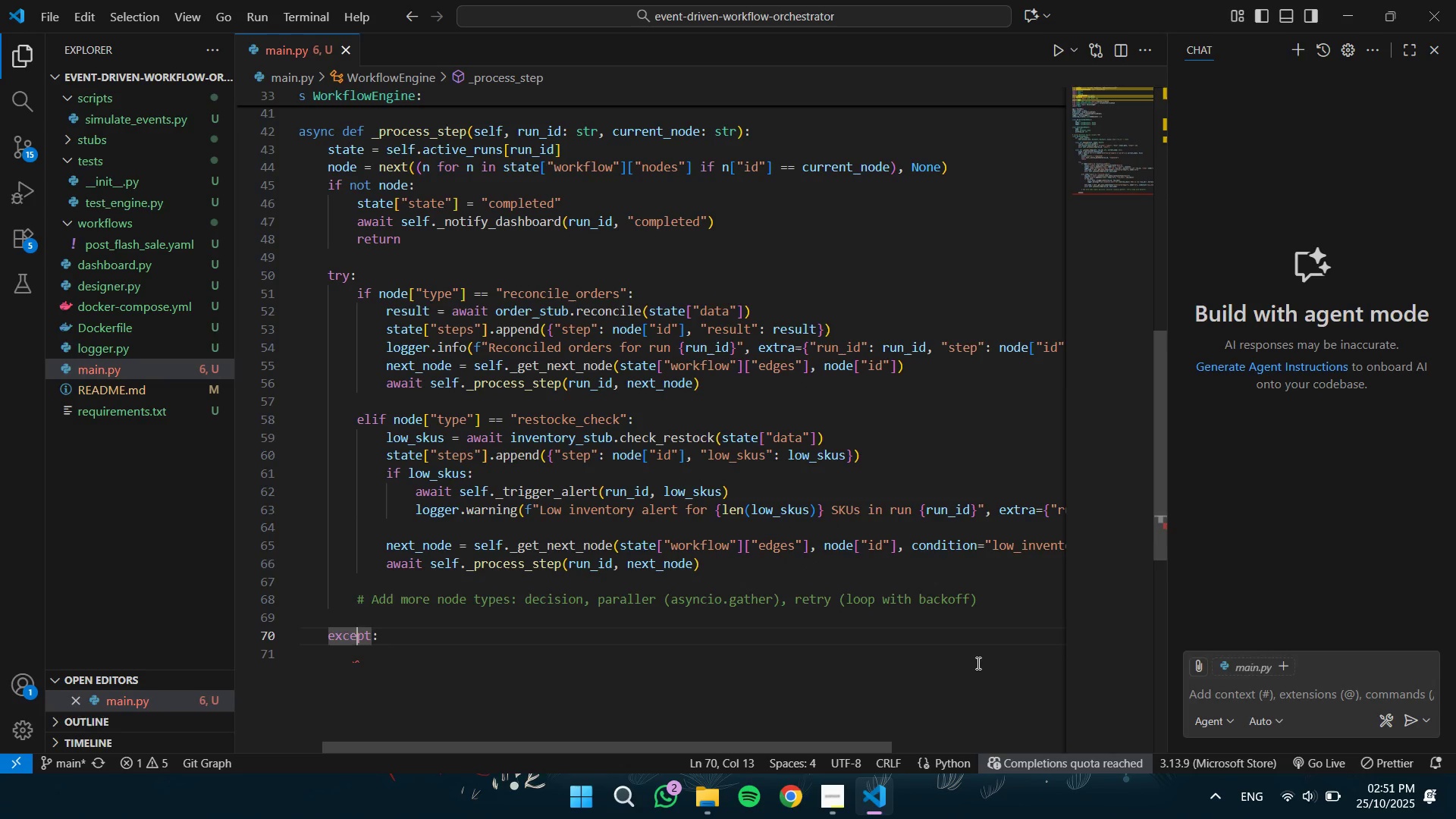 
key(ArrowRight)
 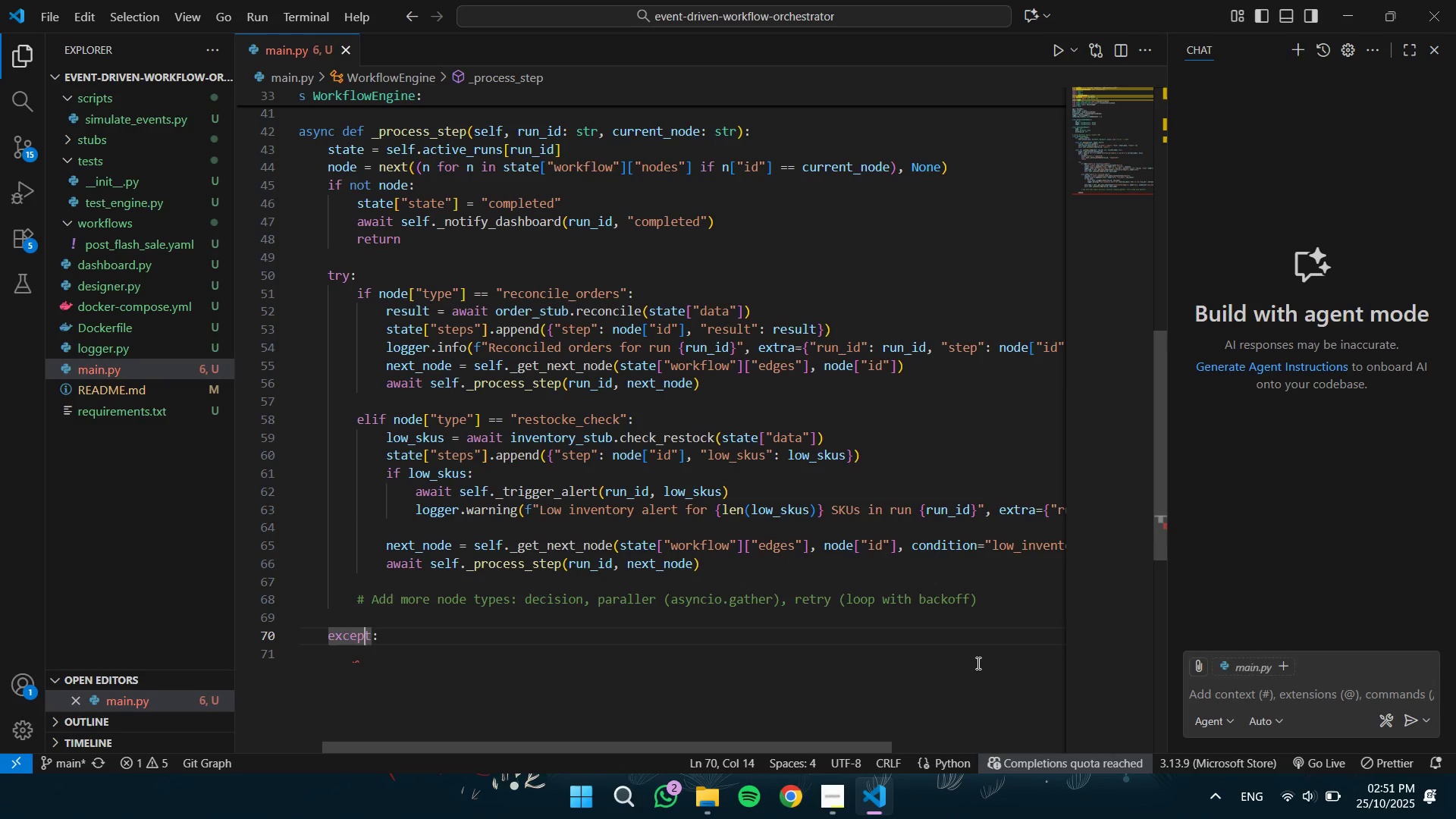 
key(ArrowRight)
 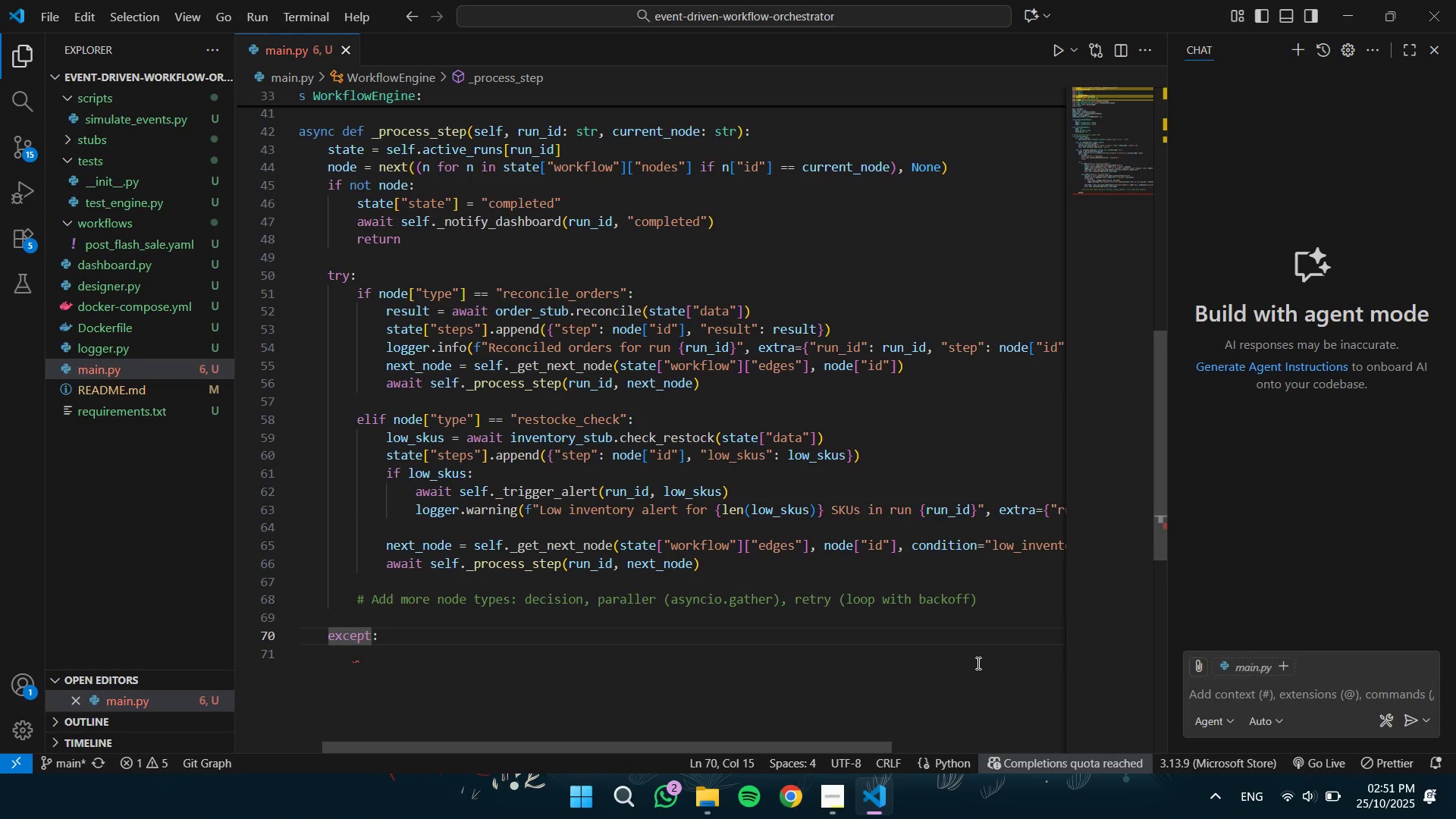 
type( Ex)
 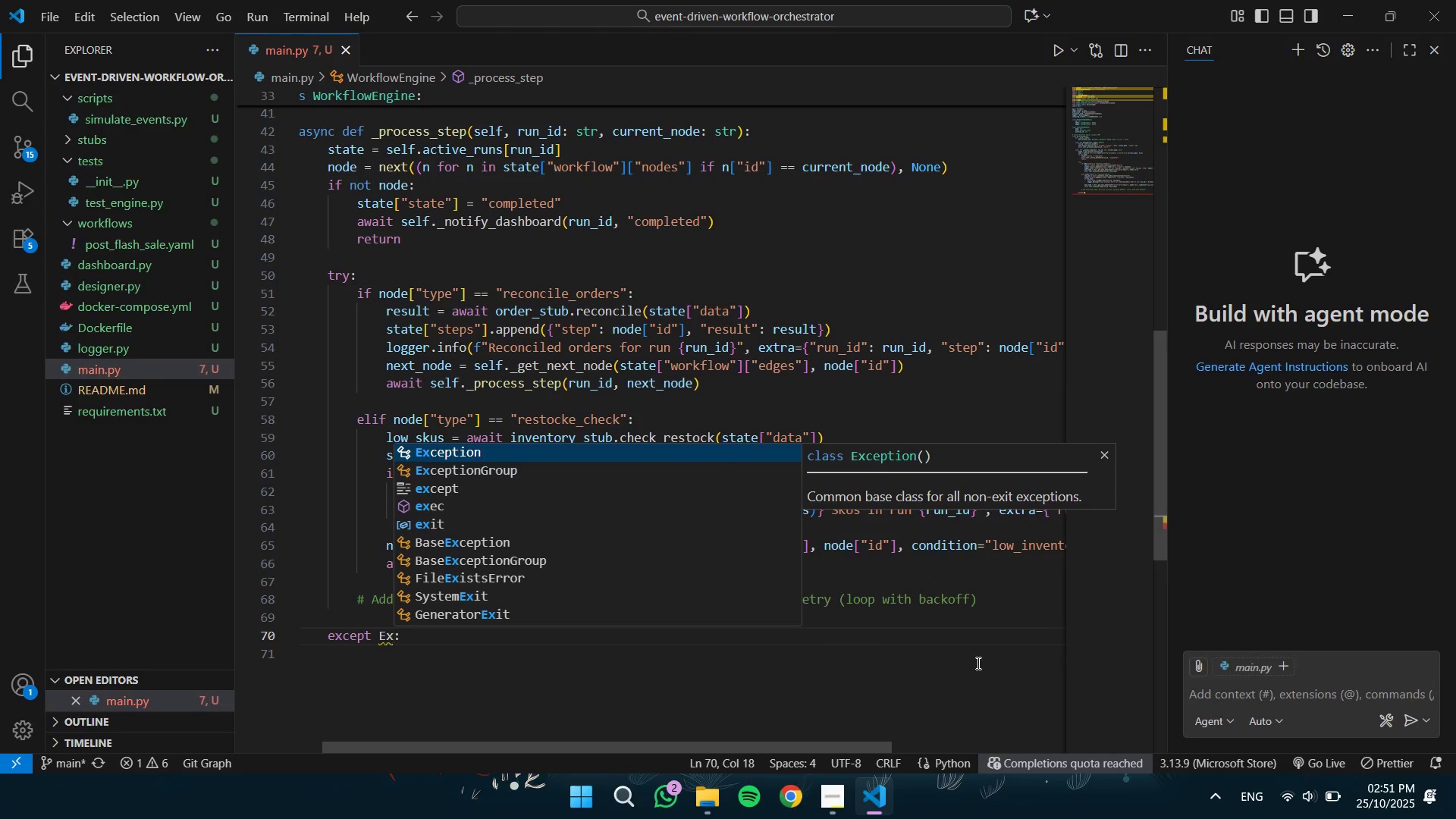 
key(Enter)
 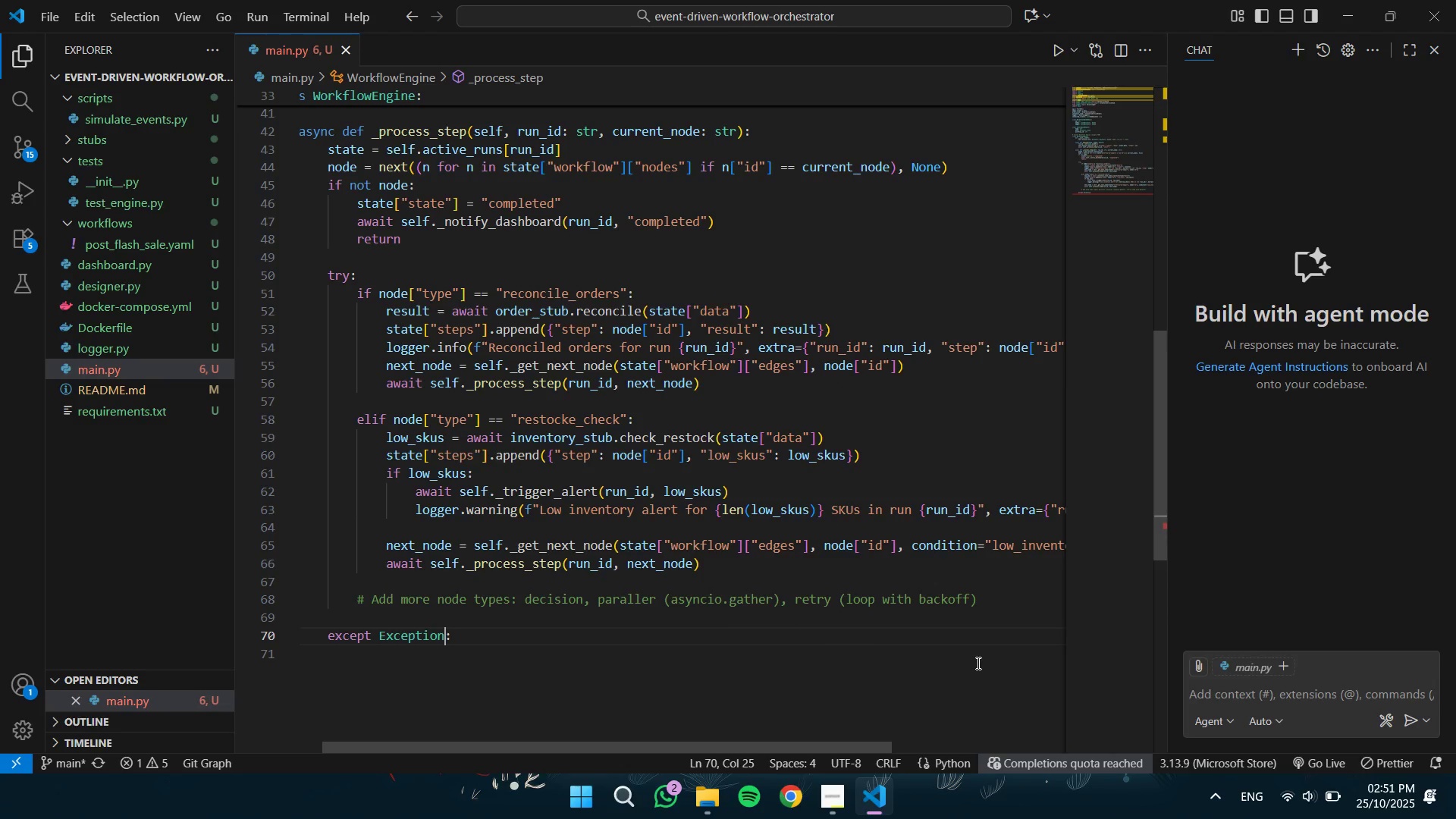 
type( as e)
 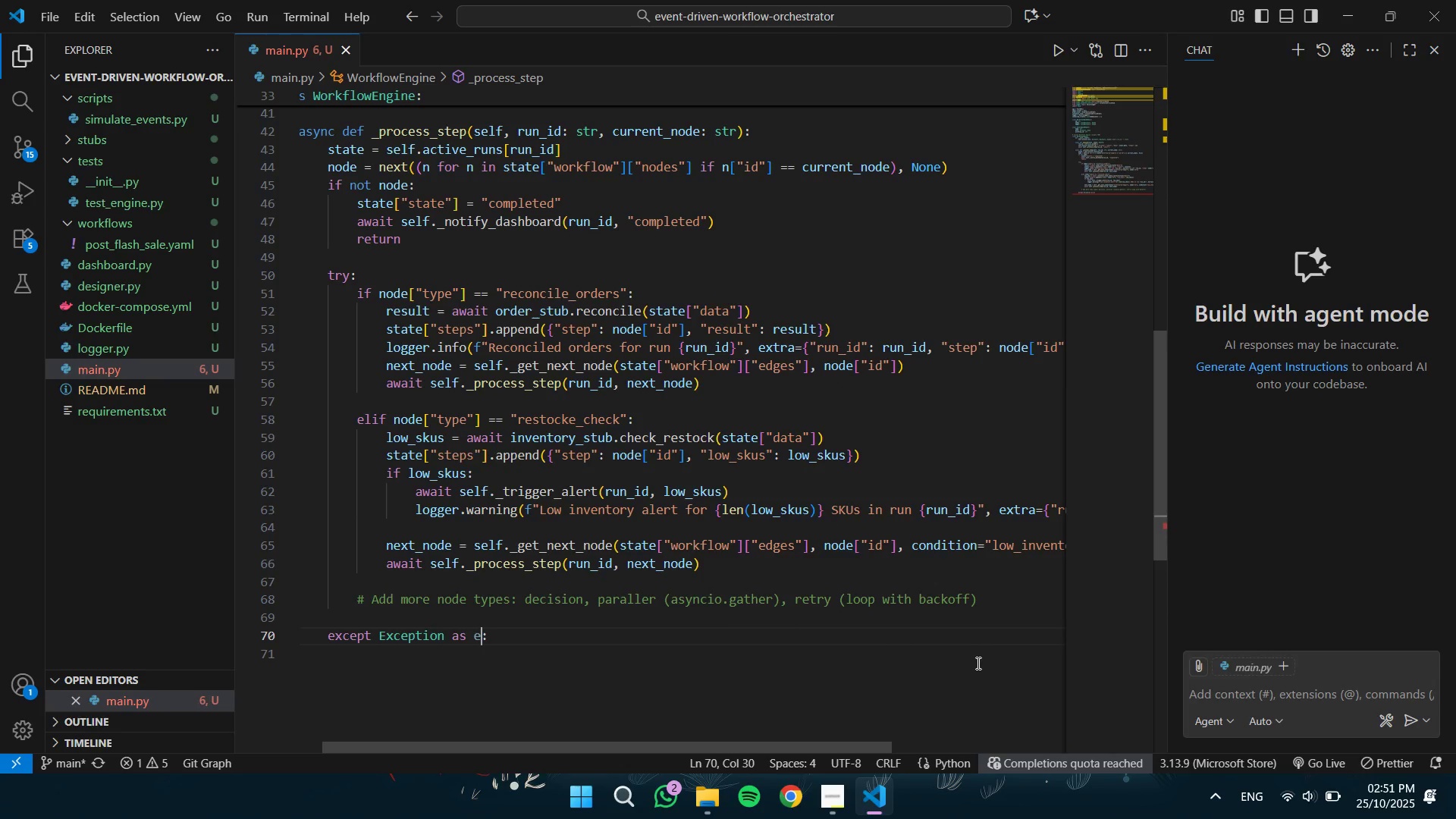 
key(ArrowRight)
 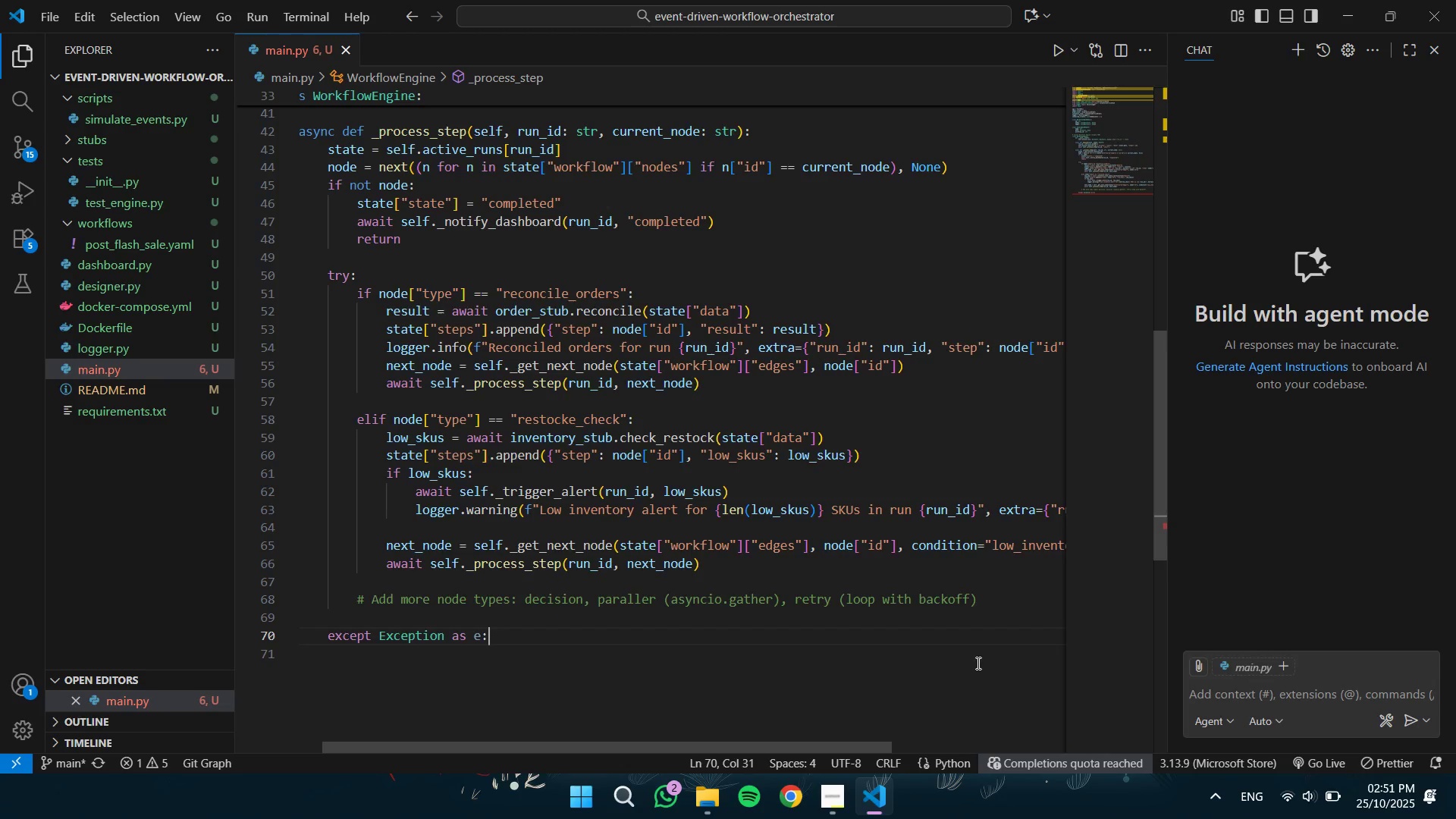 
key(ArrowDown)
 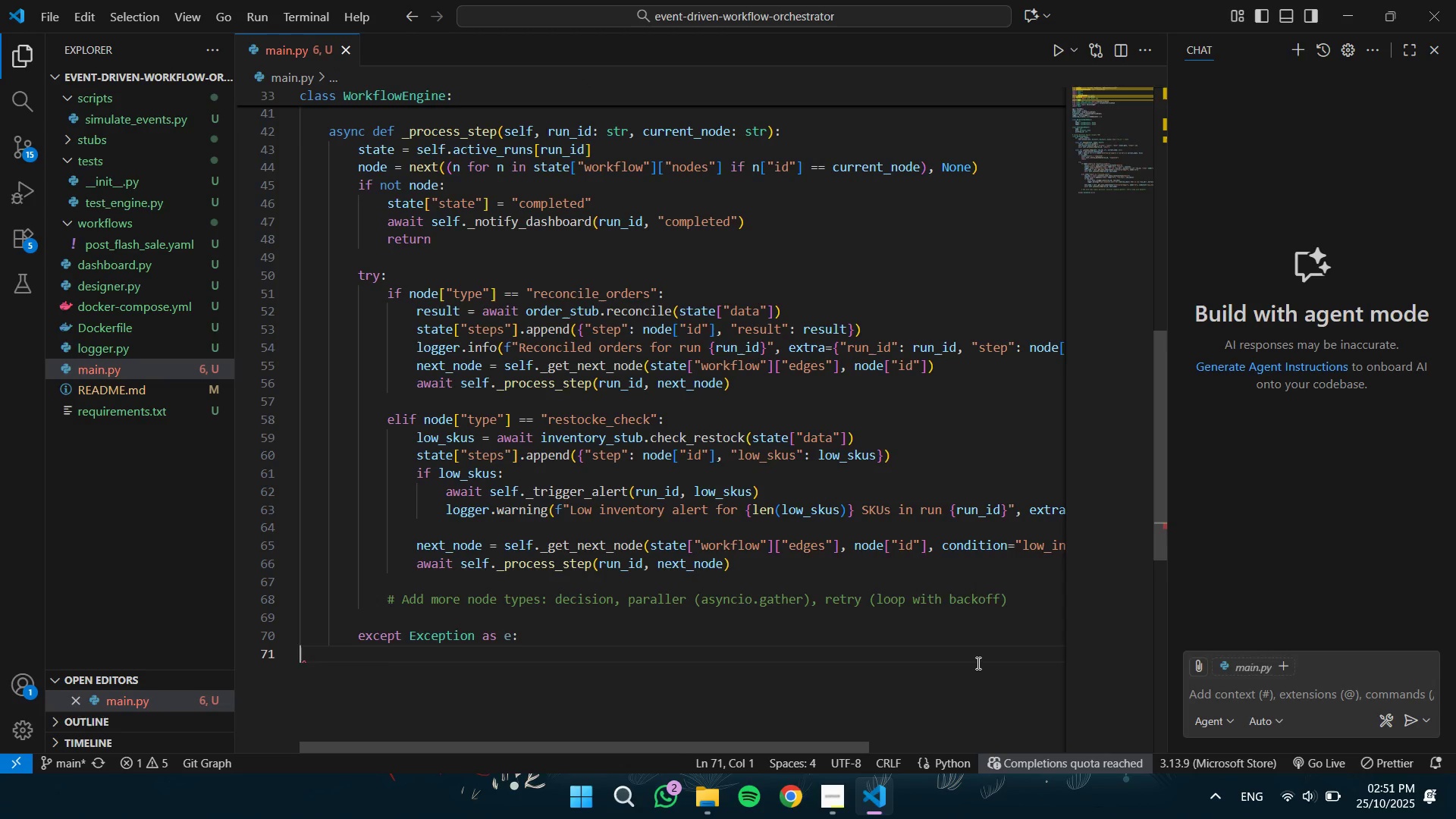 
key(Tab)
type(sat)
key(Backspace)
key(Backspace)
type(tate["state)
 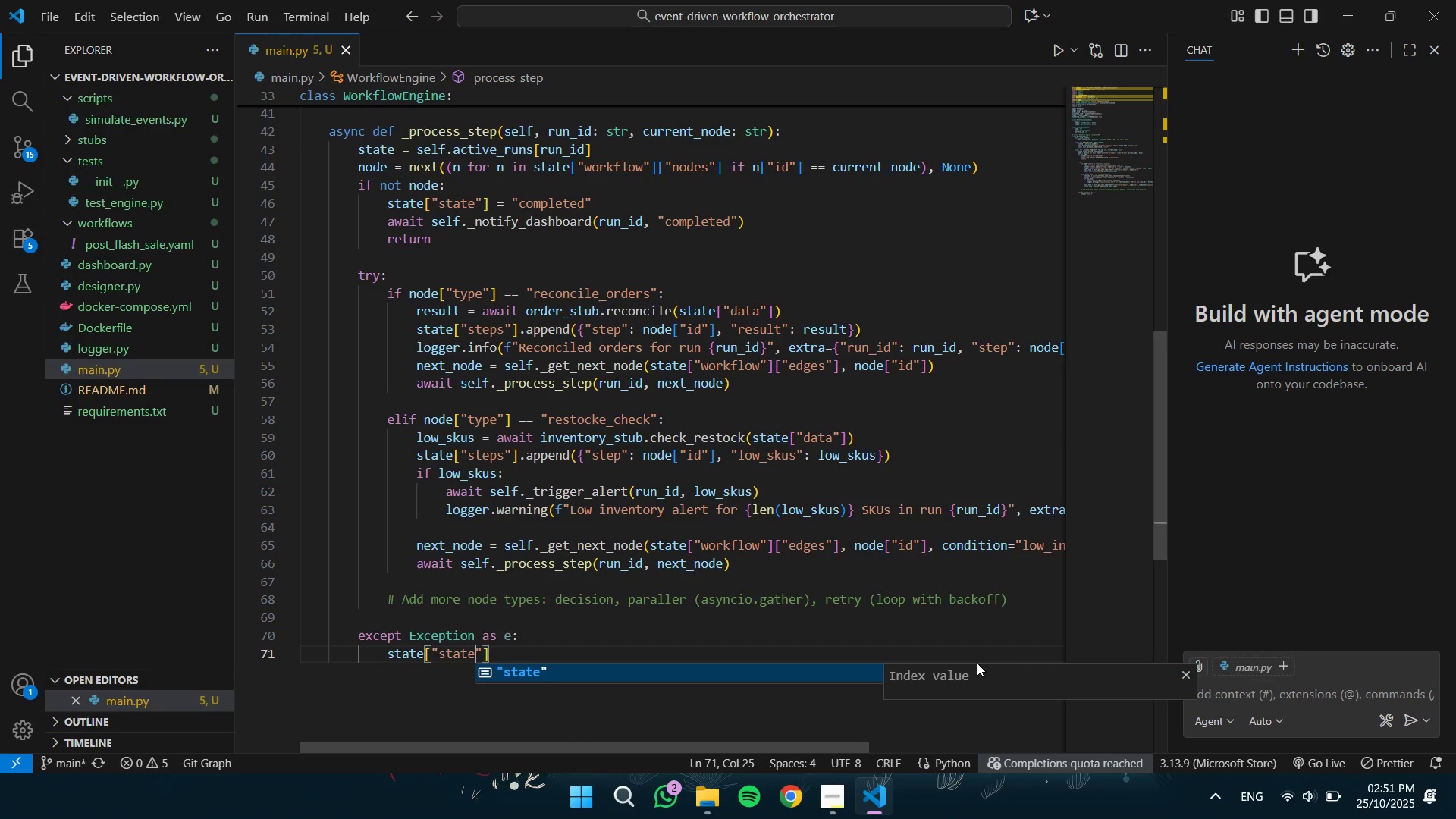 
key(ArrowRight)
 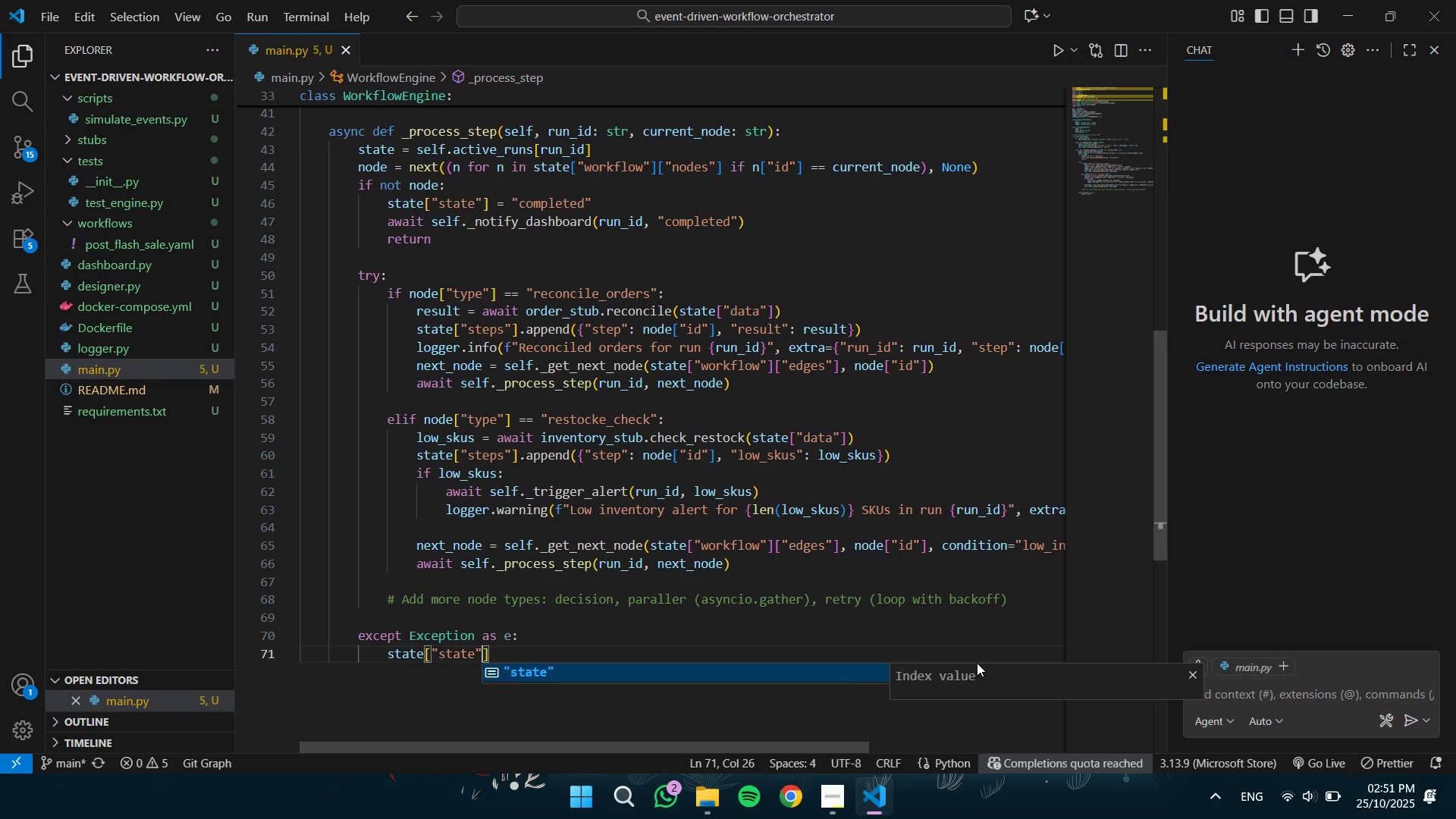 
key(ArrowRight)
 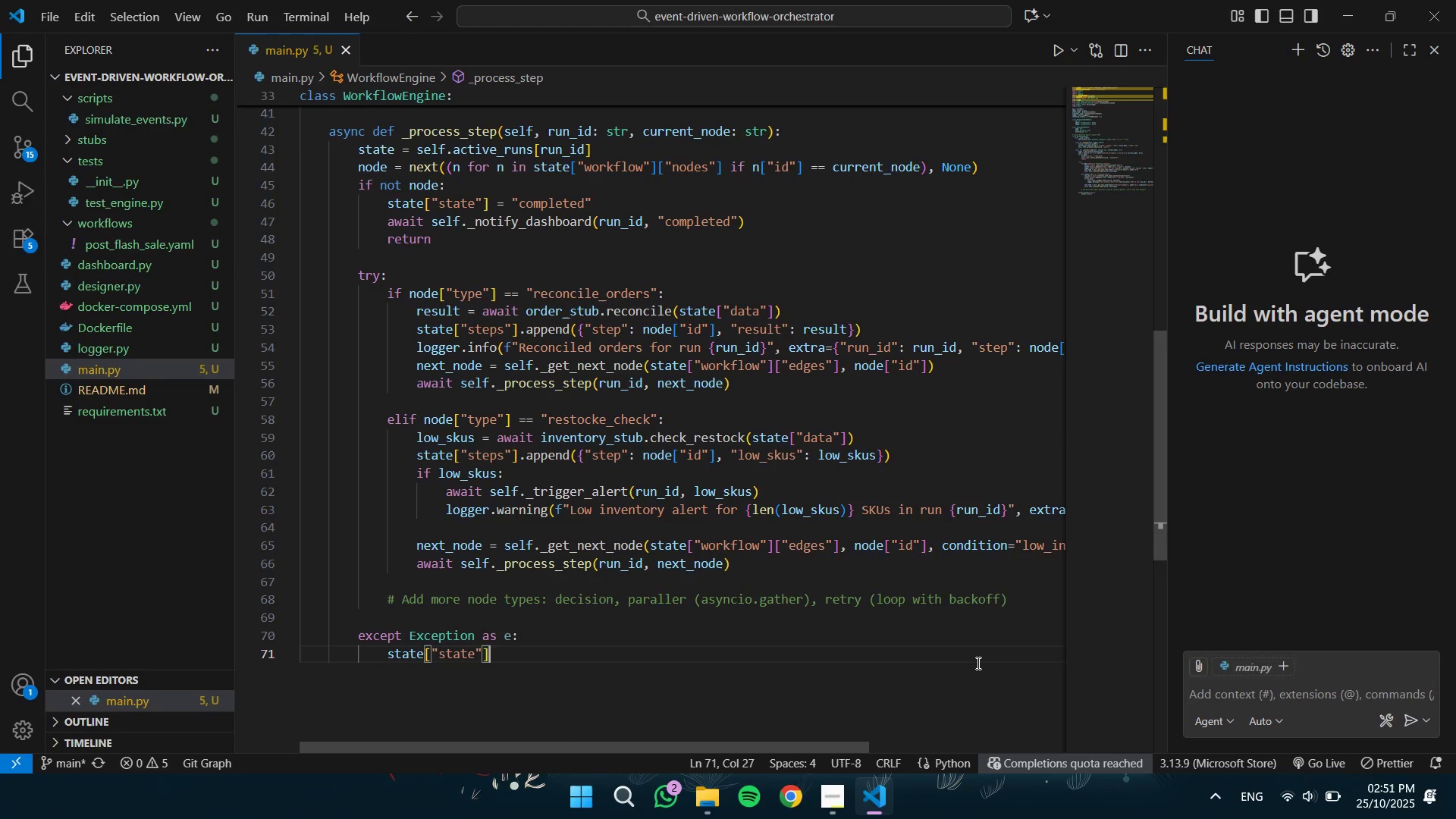 
type( = "failed)
 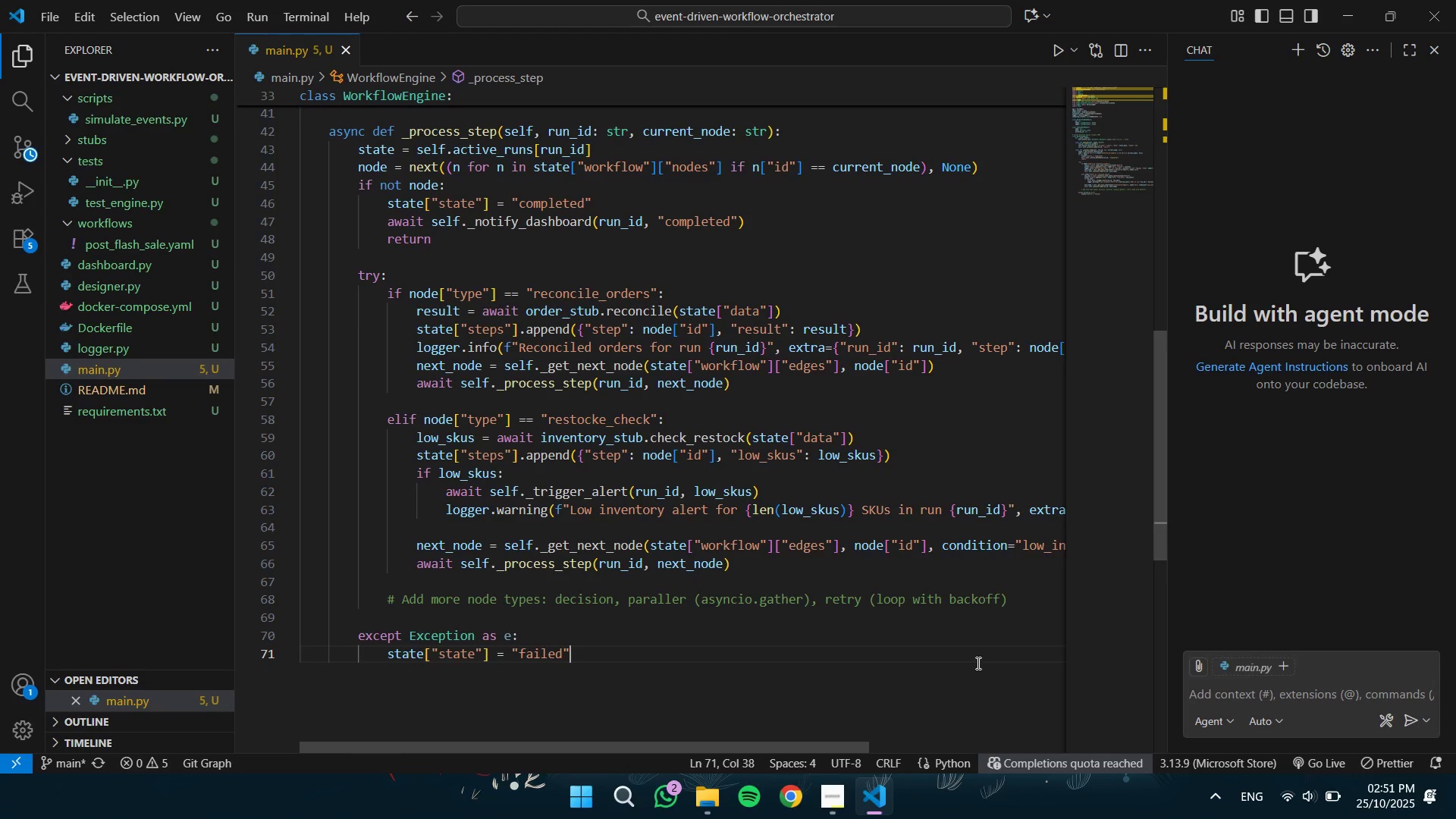 
 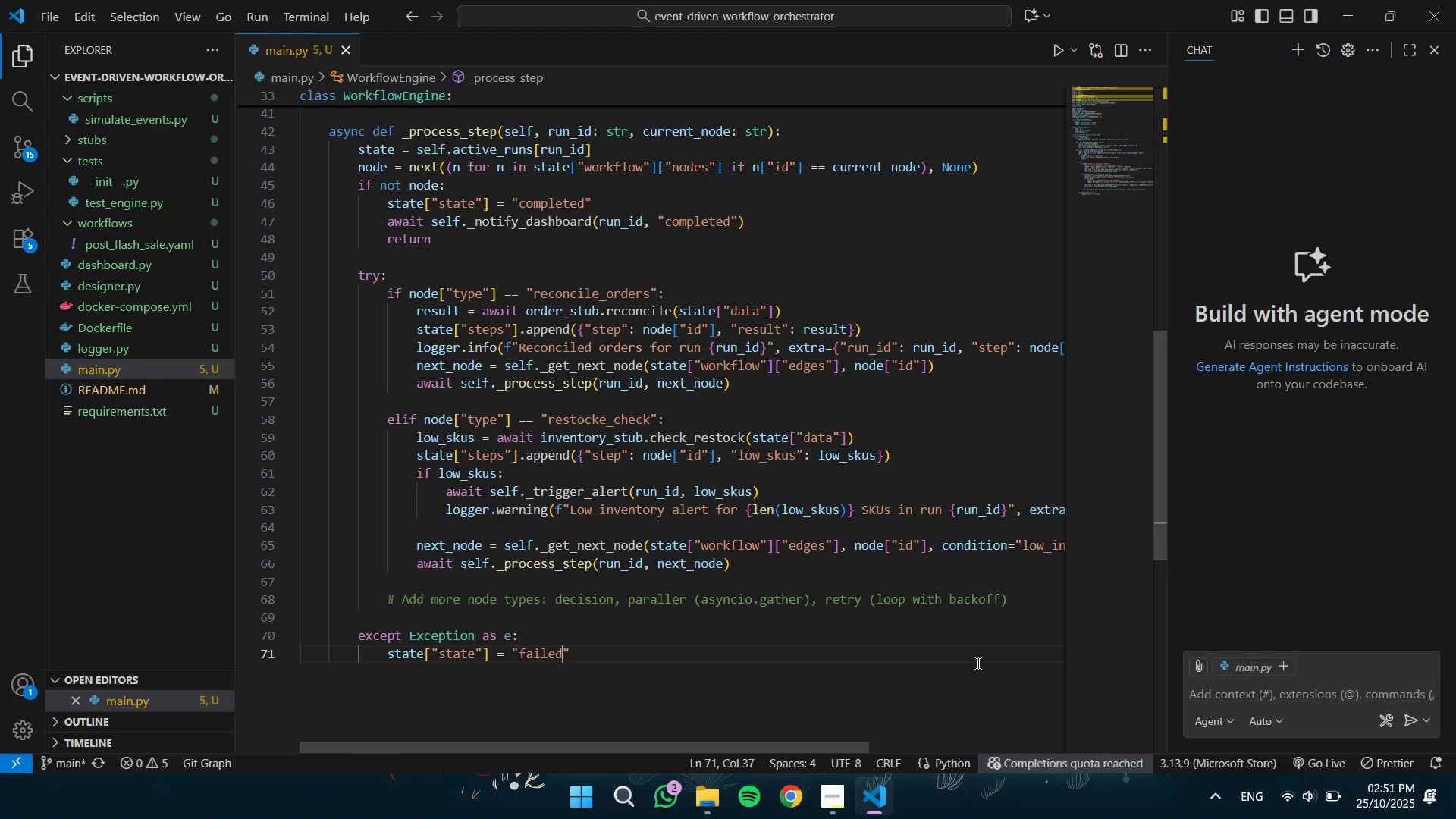 
key(ArrowRight)
 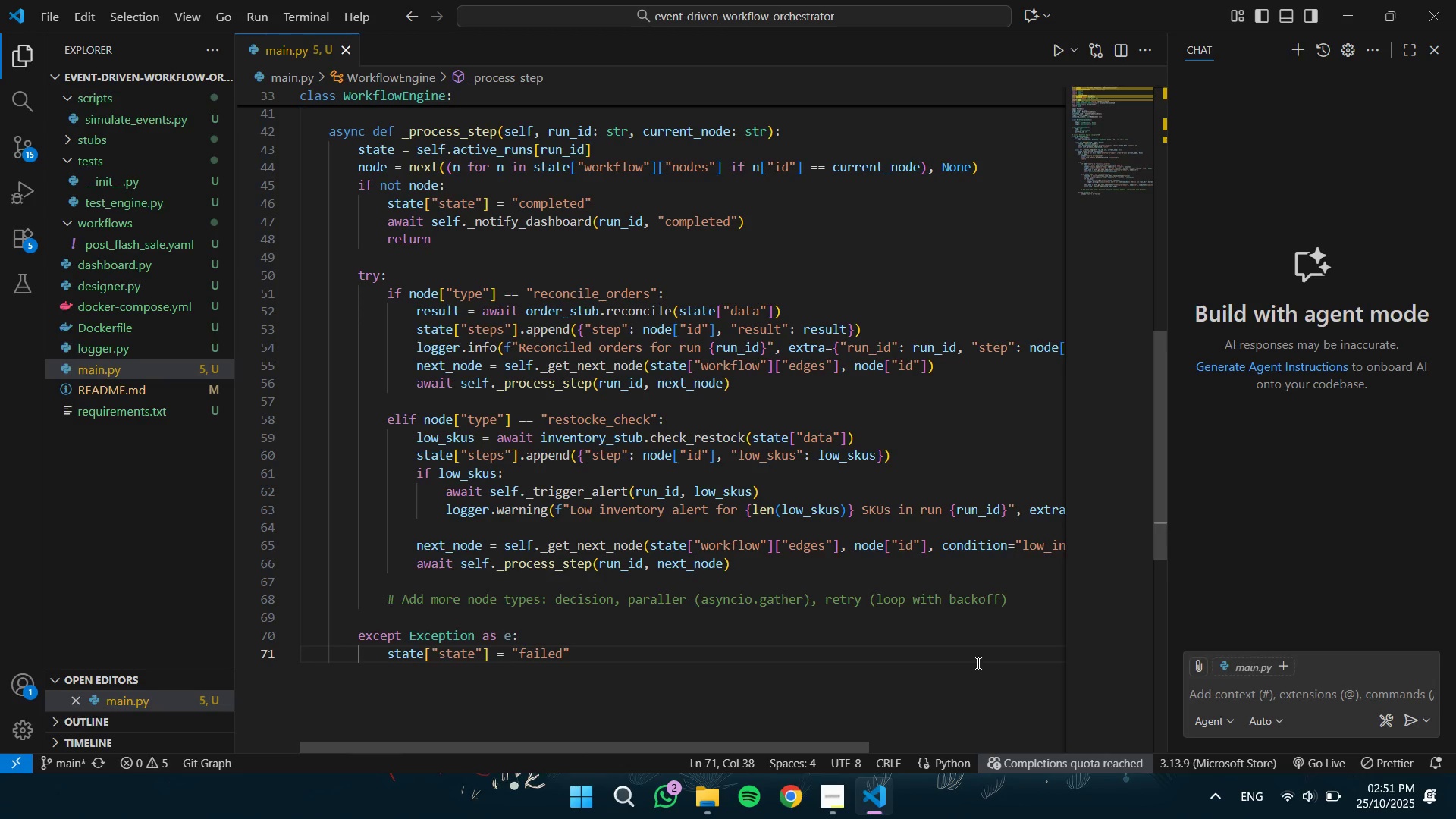 
key(Enter)
 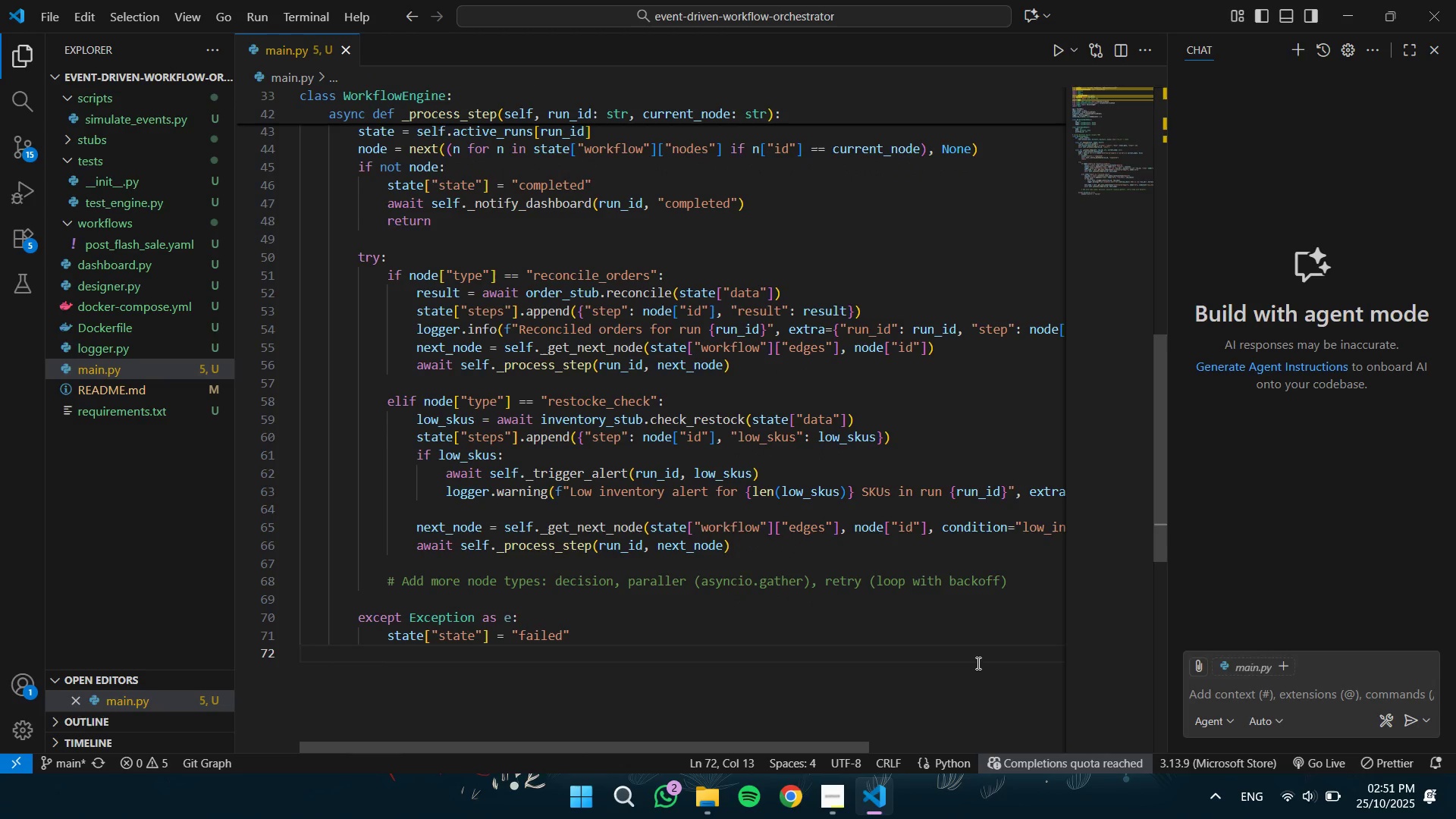 
type(;p)
key(Backspace)
key(Backspace)
type(logg)
 